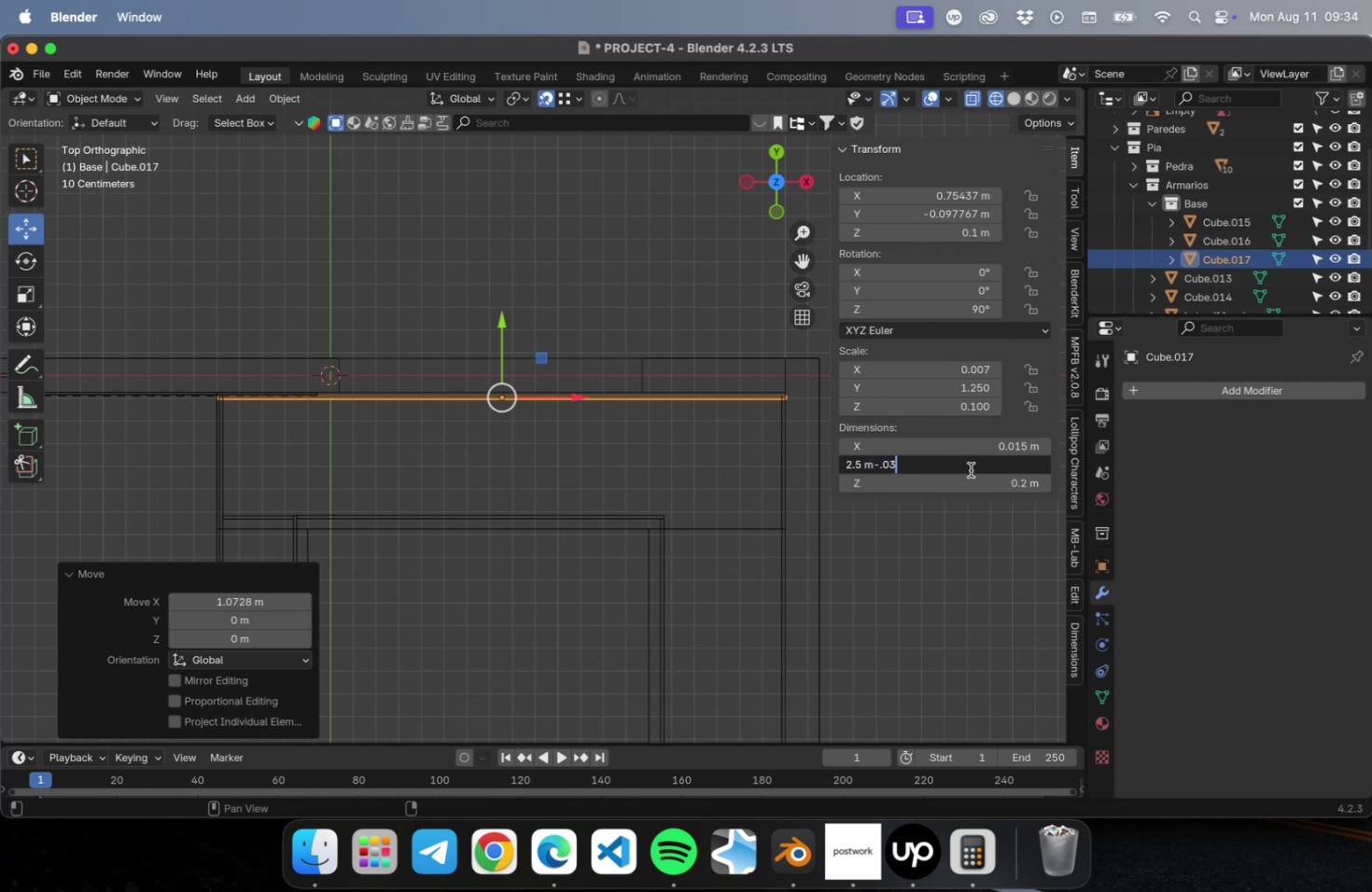 
key(Enter)
 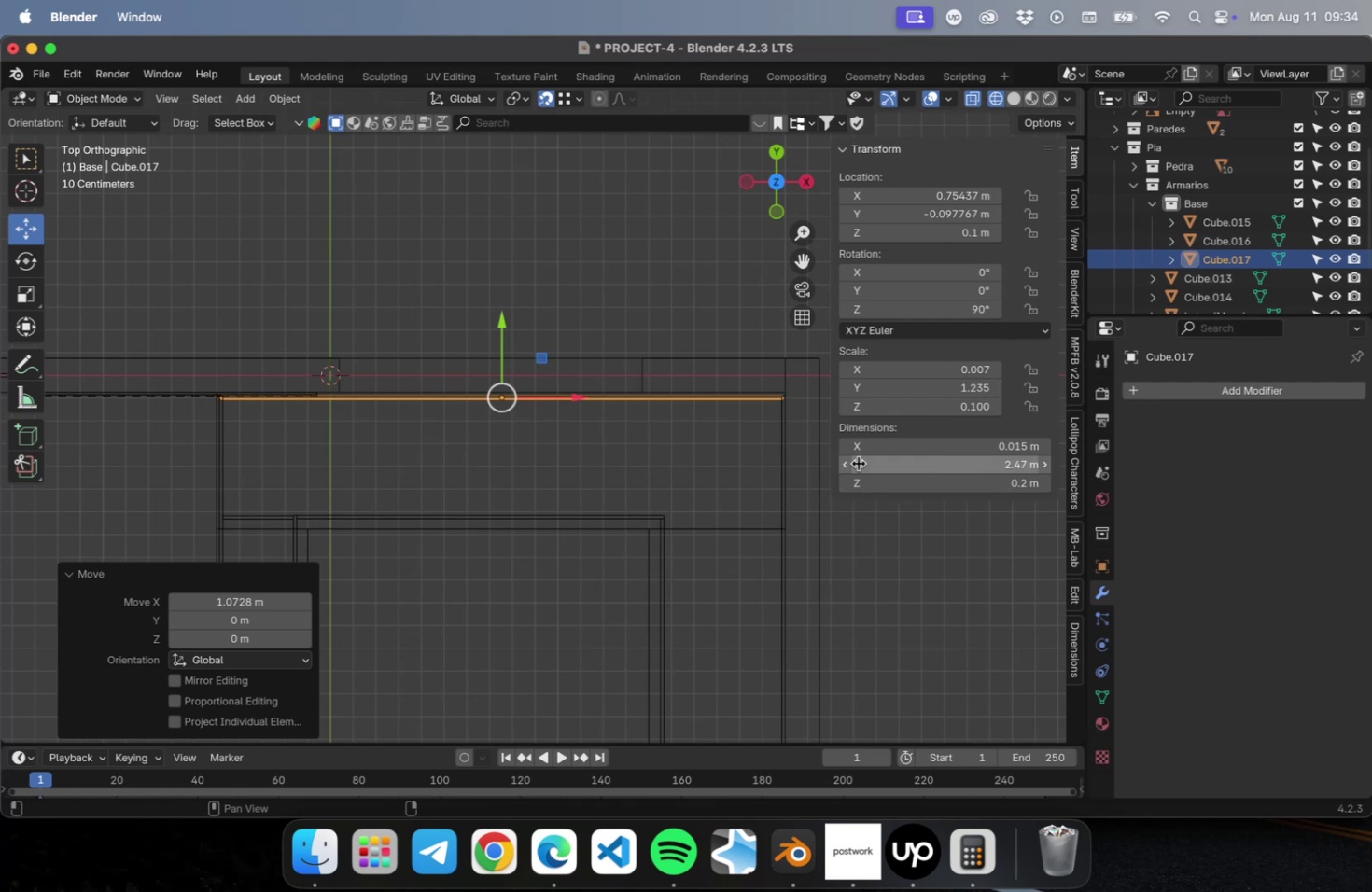 
hold_key(key=ShiftLeft, duration=0.51)
 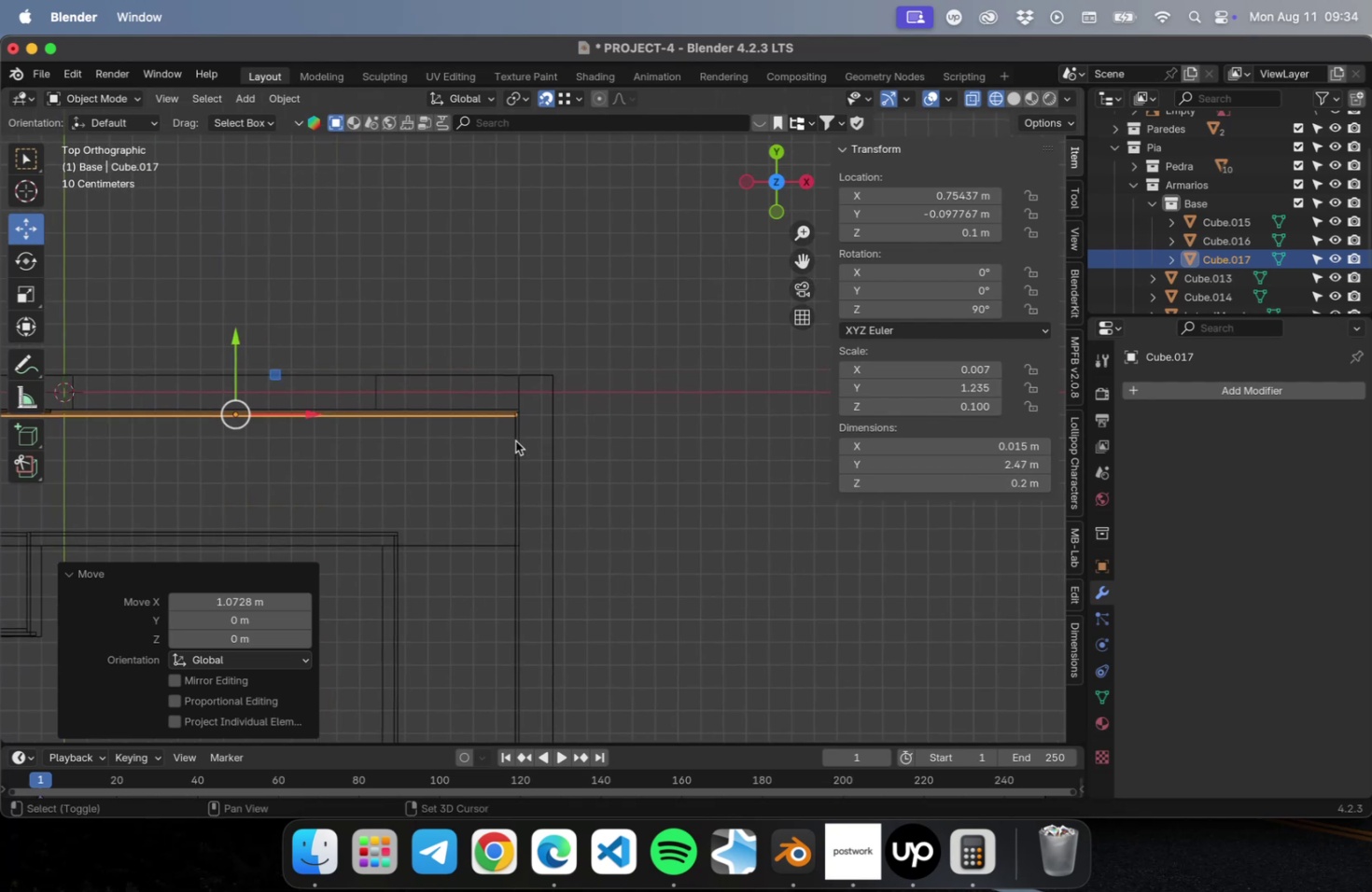 
scroll: coordinate [522, 431], scroll_direction: up, amount: 37.0
 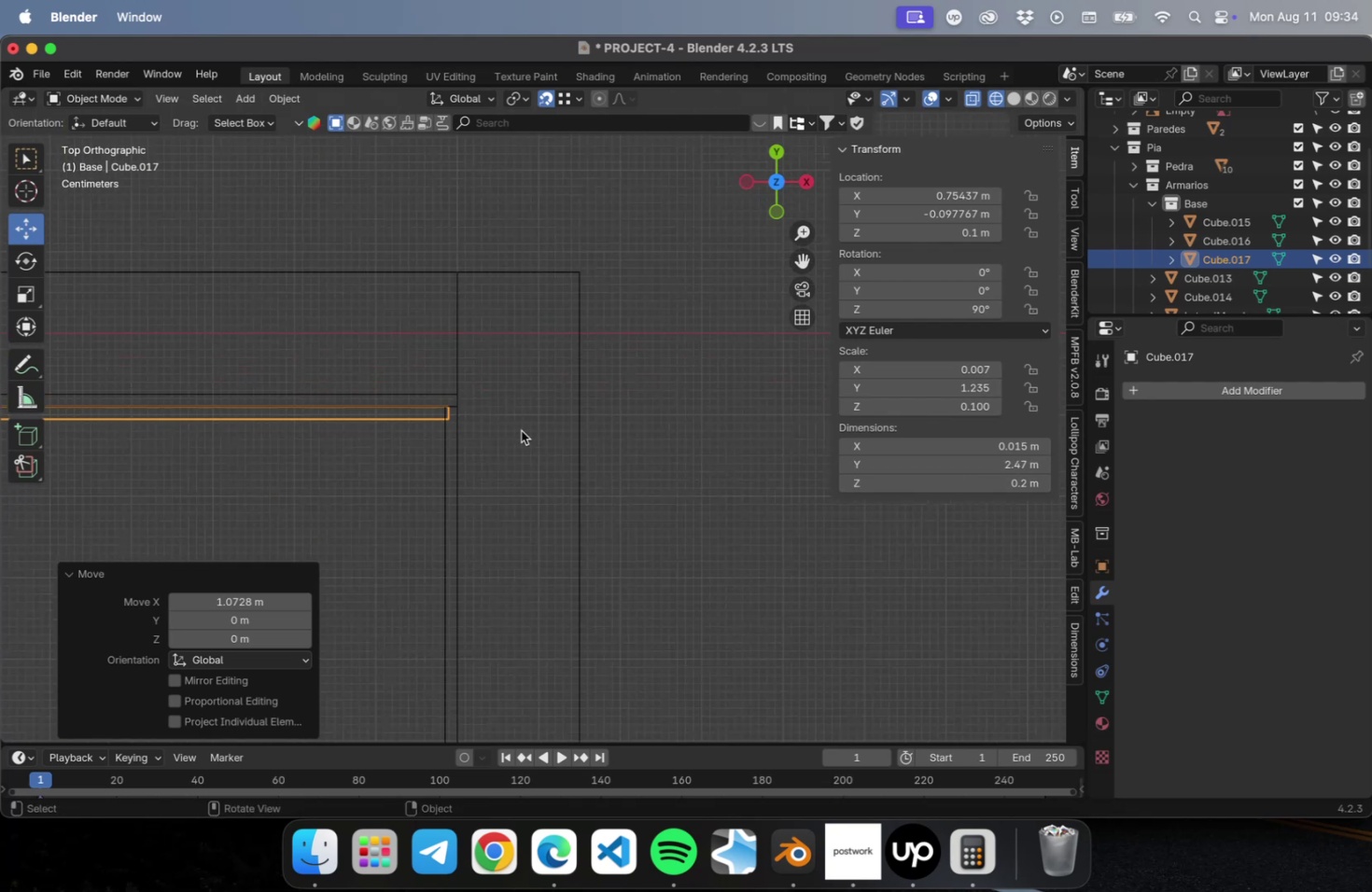 
hold_key(key=ShiftLeft, duration=0.36)
 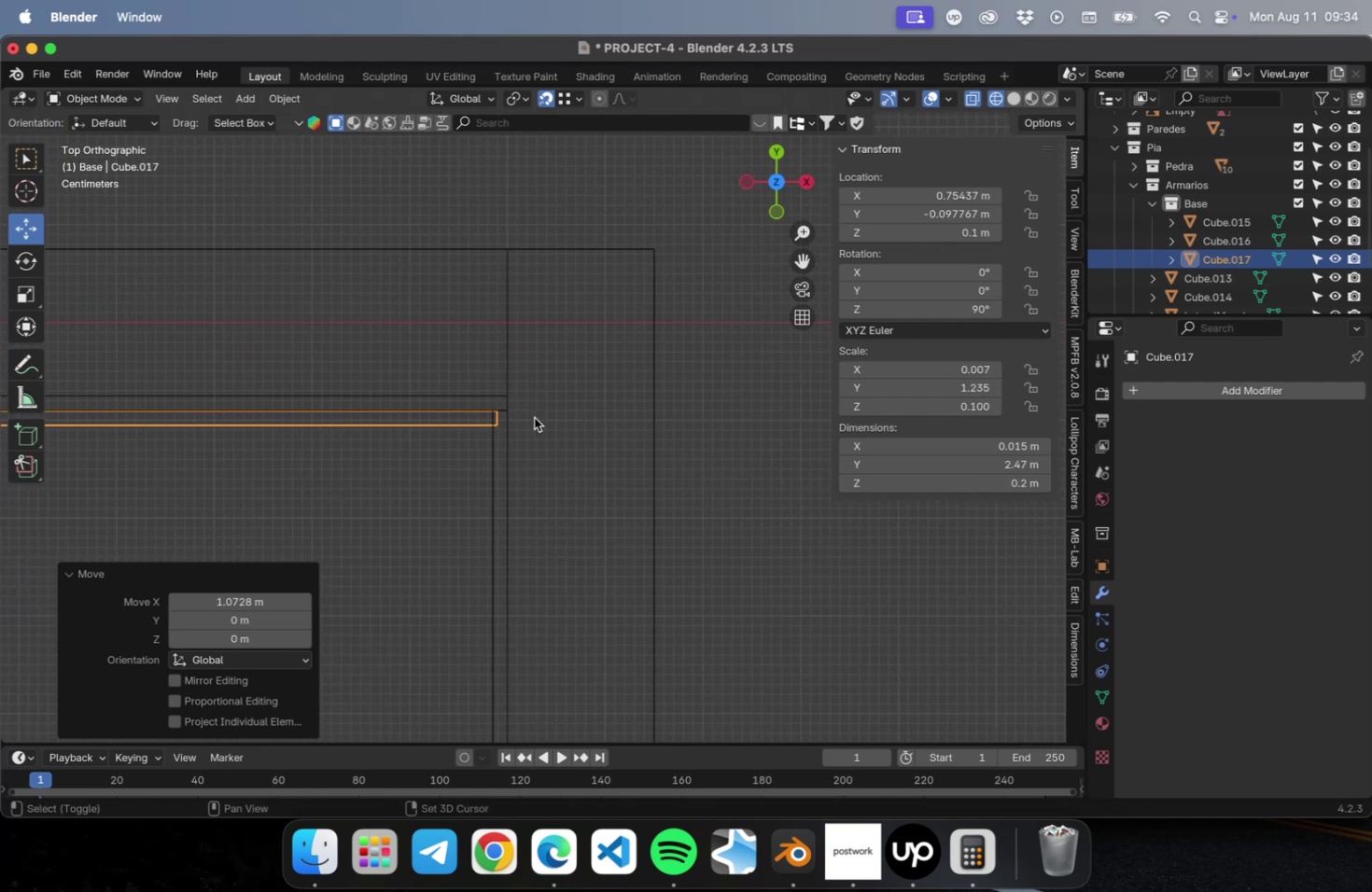 
scroll: coordinate [509, 427], scroll_direction: up, amount: 5.0
 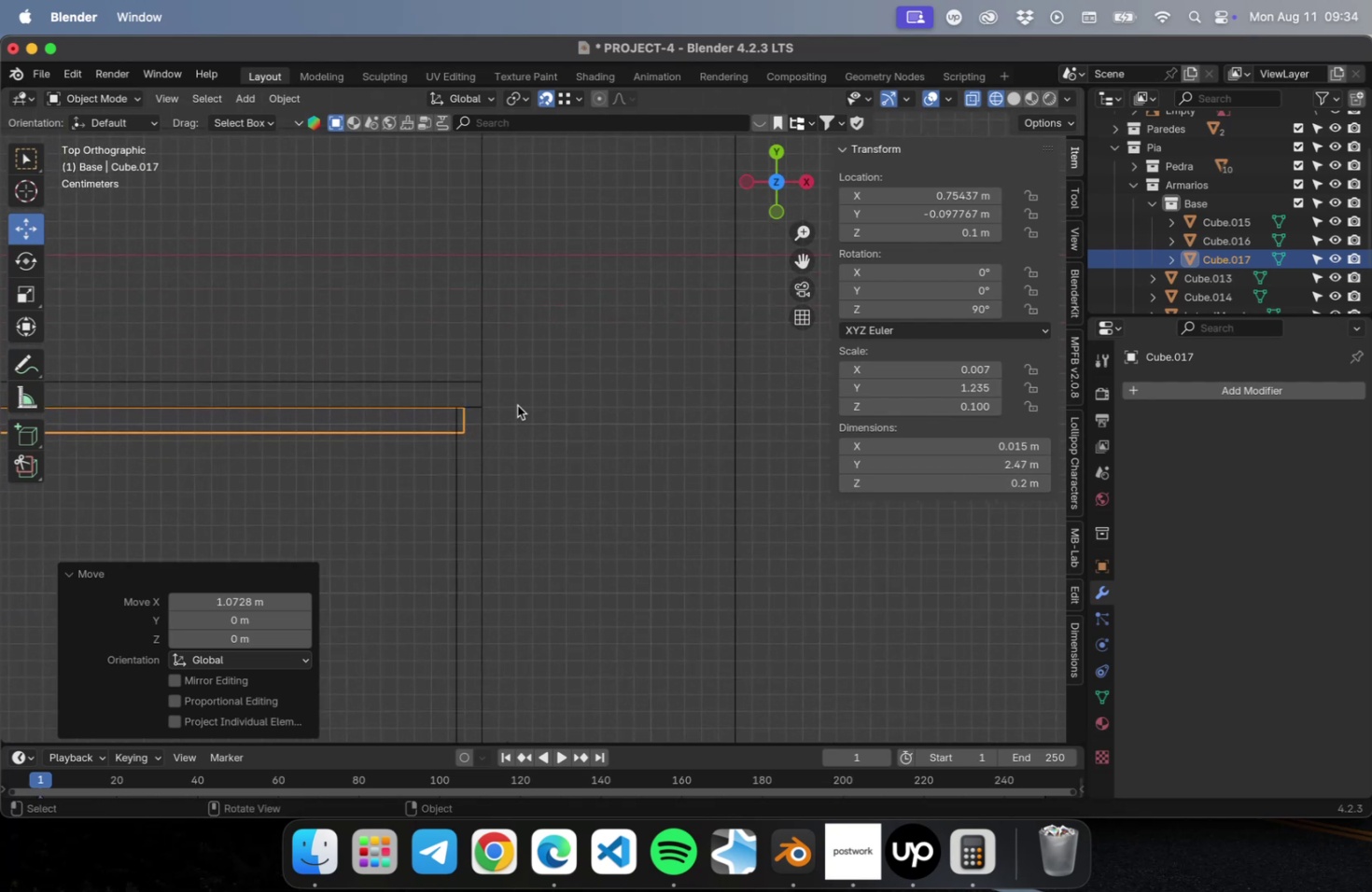 
hold_key(key=ShiftLeft, duration=0.49)
 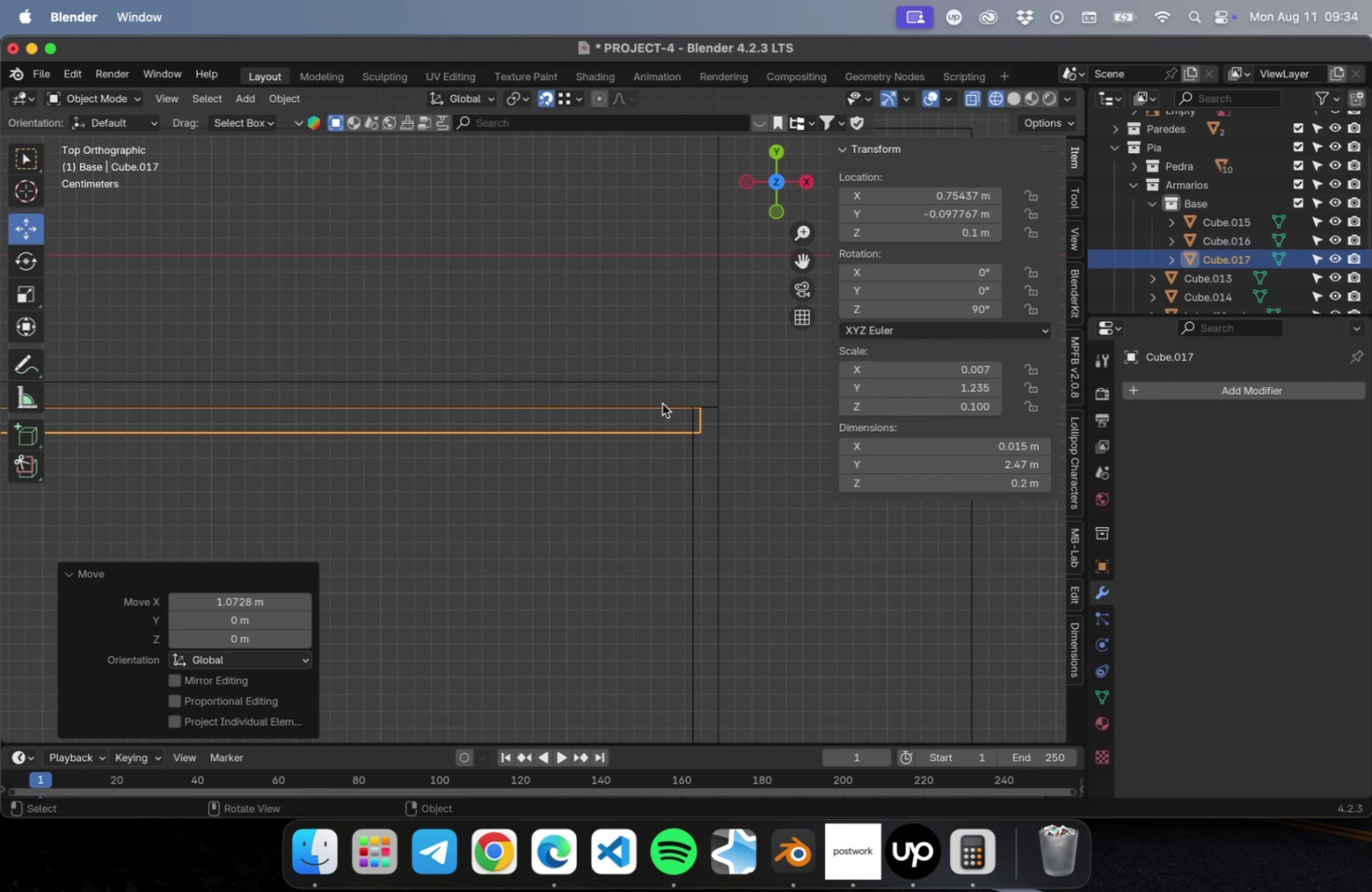 
scroll: coordinate [706, 397], scroll_direction: down, amount: 29.0
 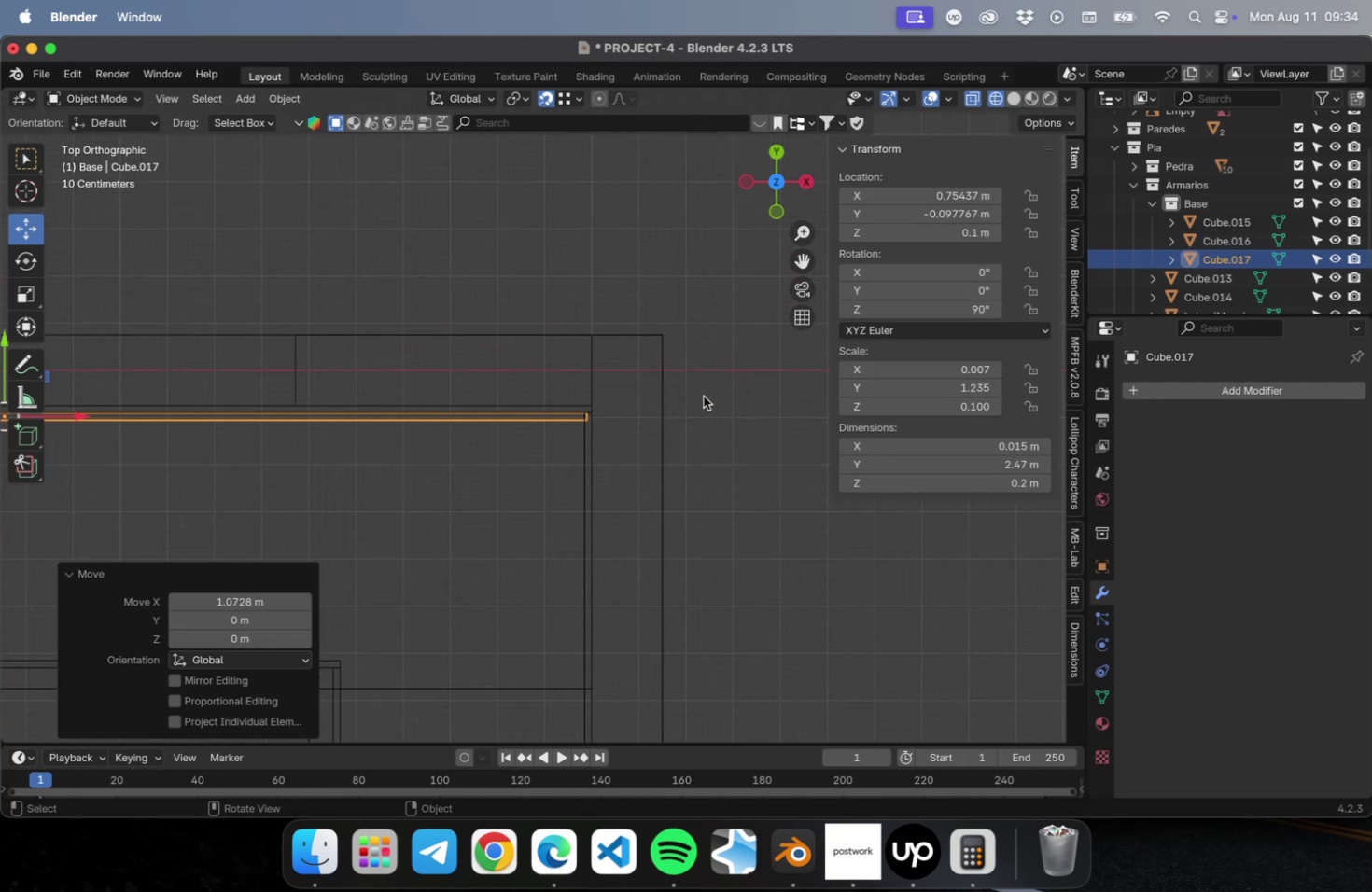 
scroll: coordinate [791, 470], scroll_direction: up, amount: 34.0
 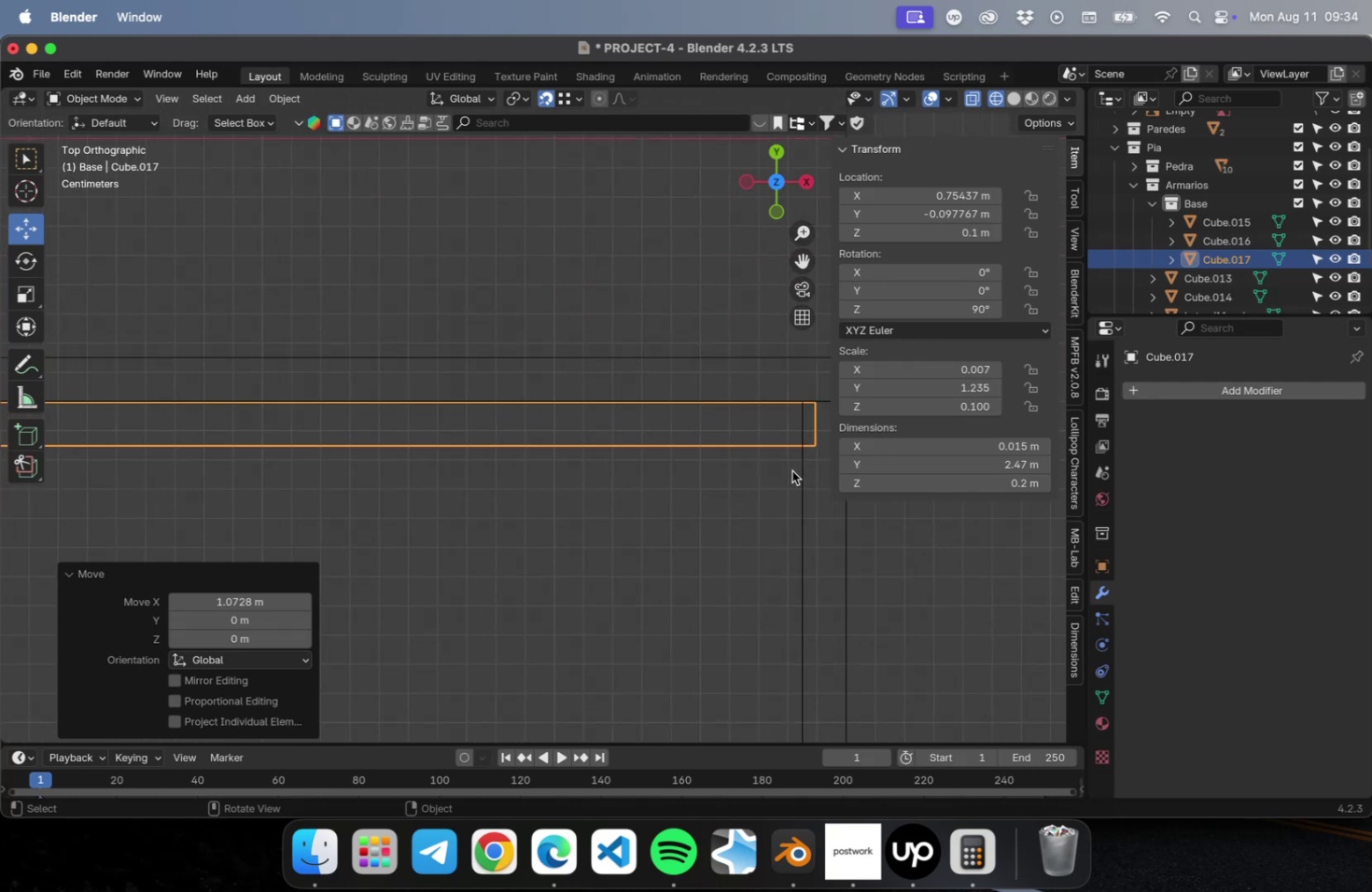 
hold_key(key=ShiftLeft, duration=0.56)
 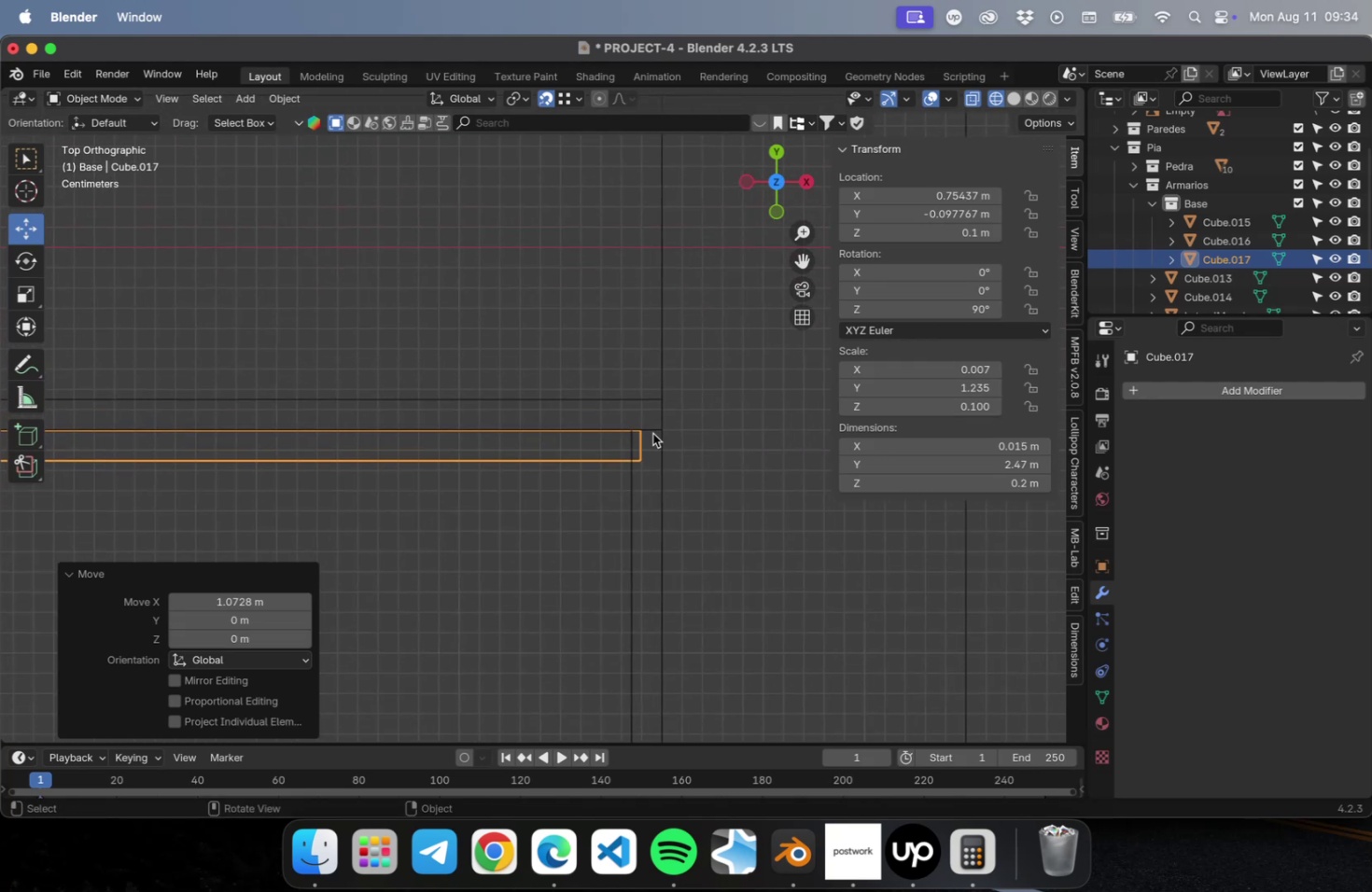 
scroll: coordinate [651, 433], scroll_direction: up, amount: 28.0
 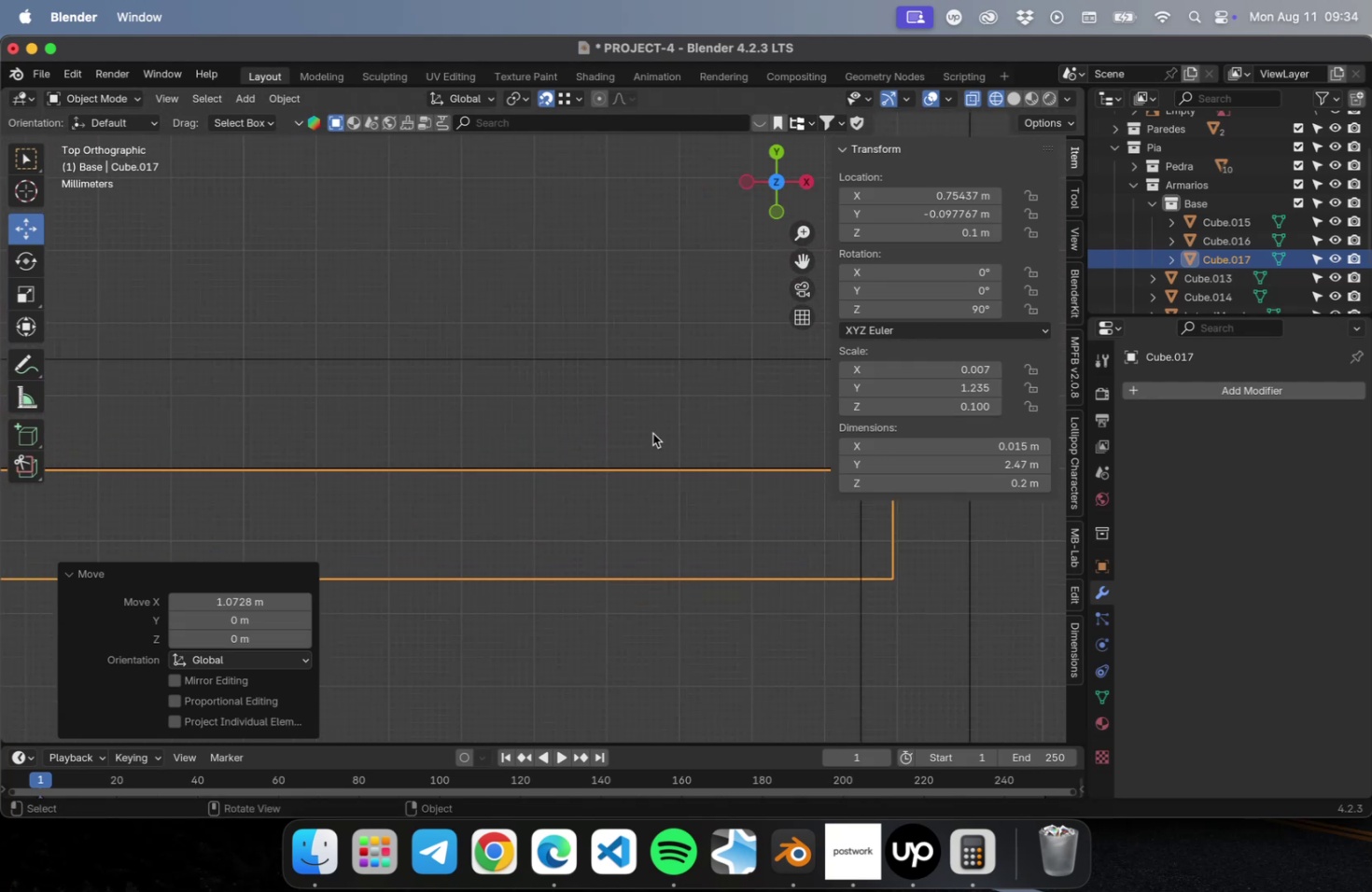 
scroll: coordinate [759, 452], scroll_direction: down, amount: 30.0
 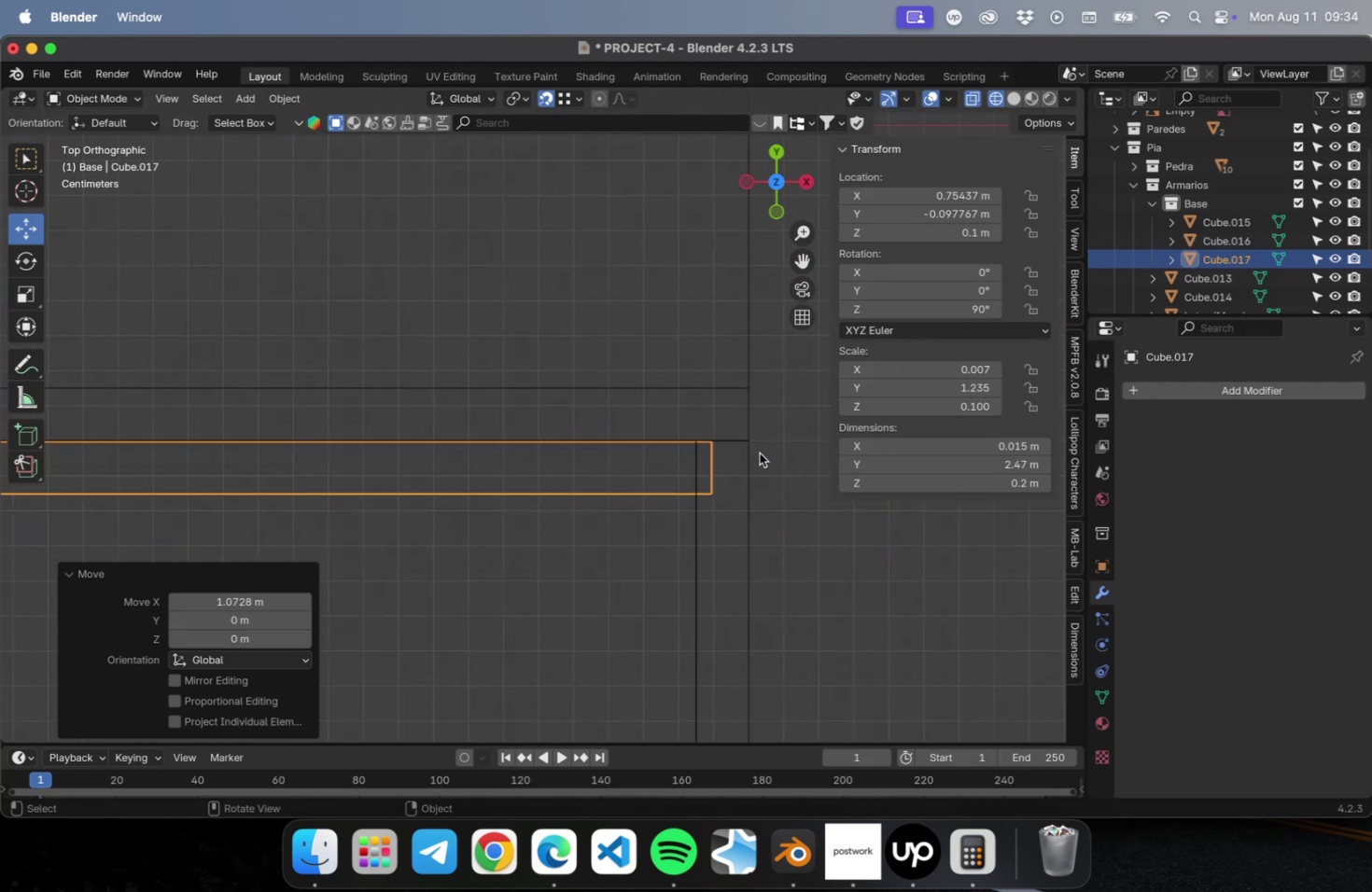 
hold_key(key=ShiftLeft, duration=0.52)
 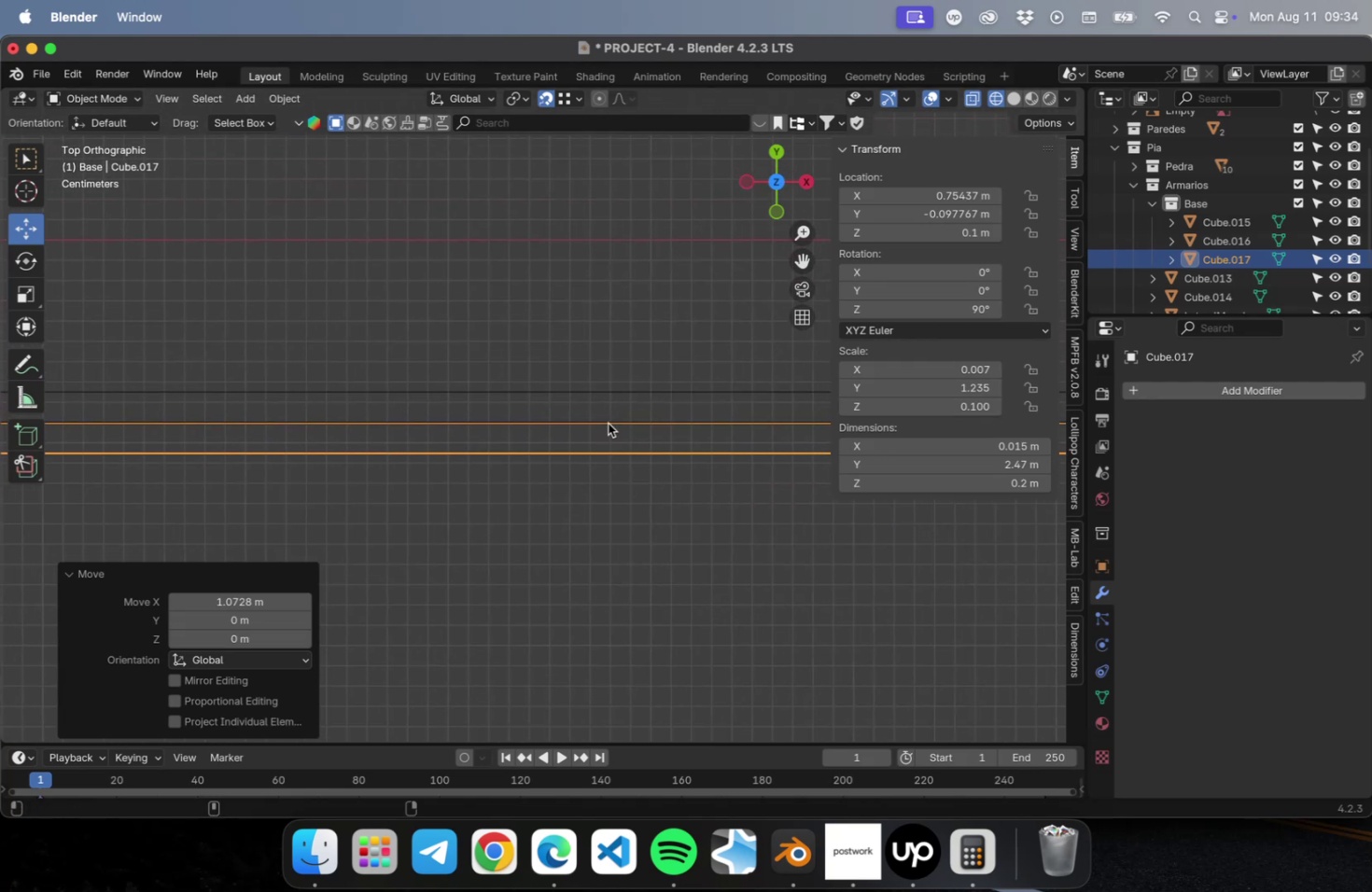 
hold_key(key=ShiftLeft, duration=0.34)
 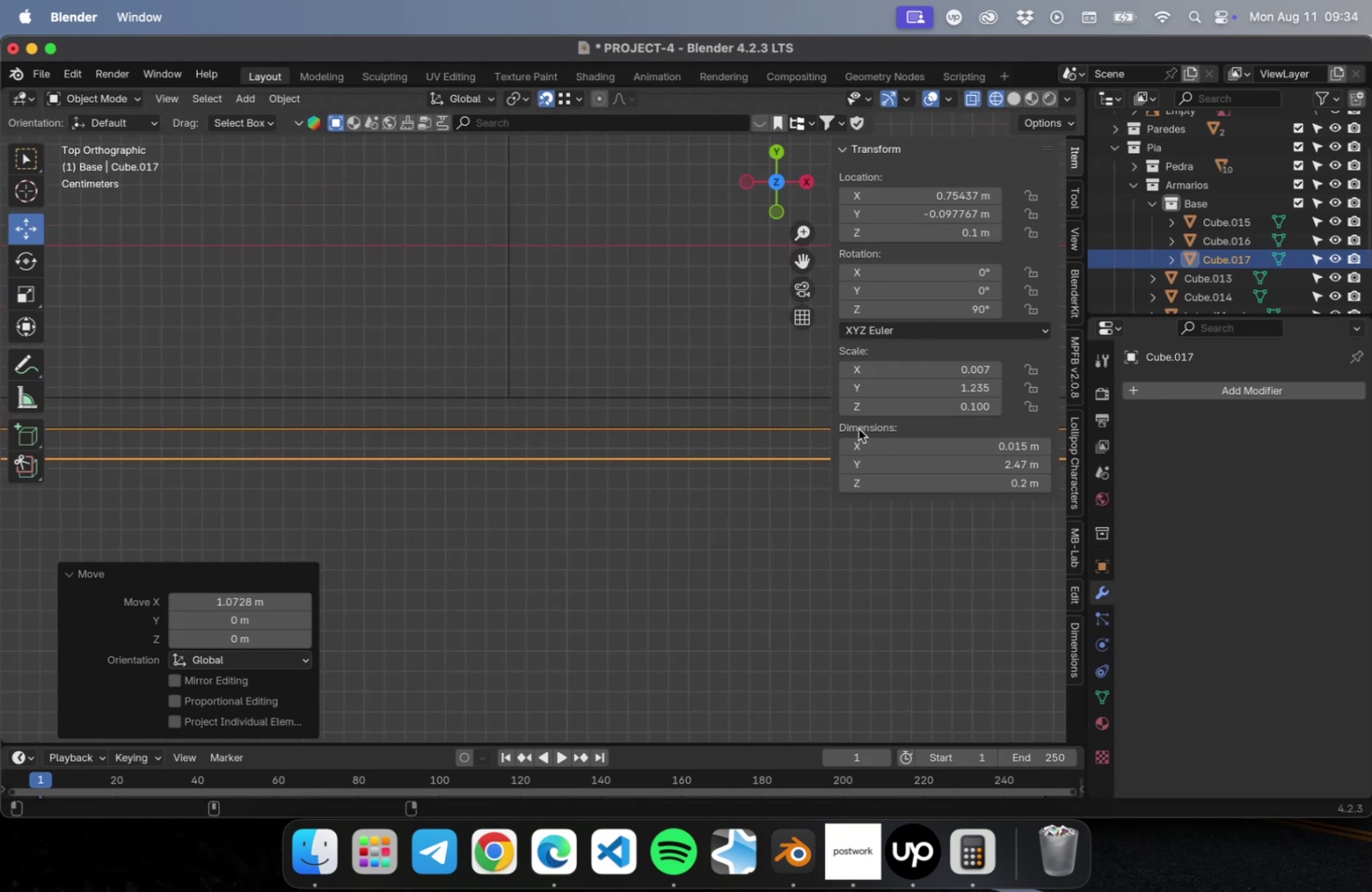 
scroll: coordinate [707, 439], scroll_direction: down, amount: 16.0
 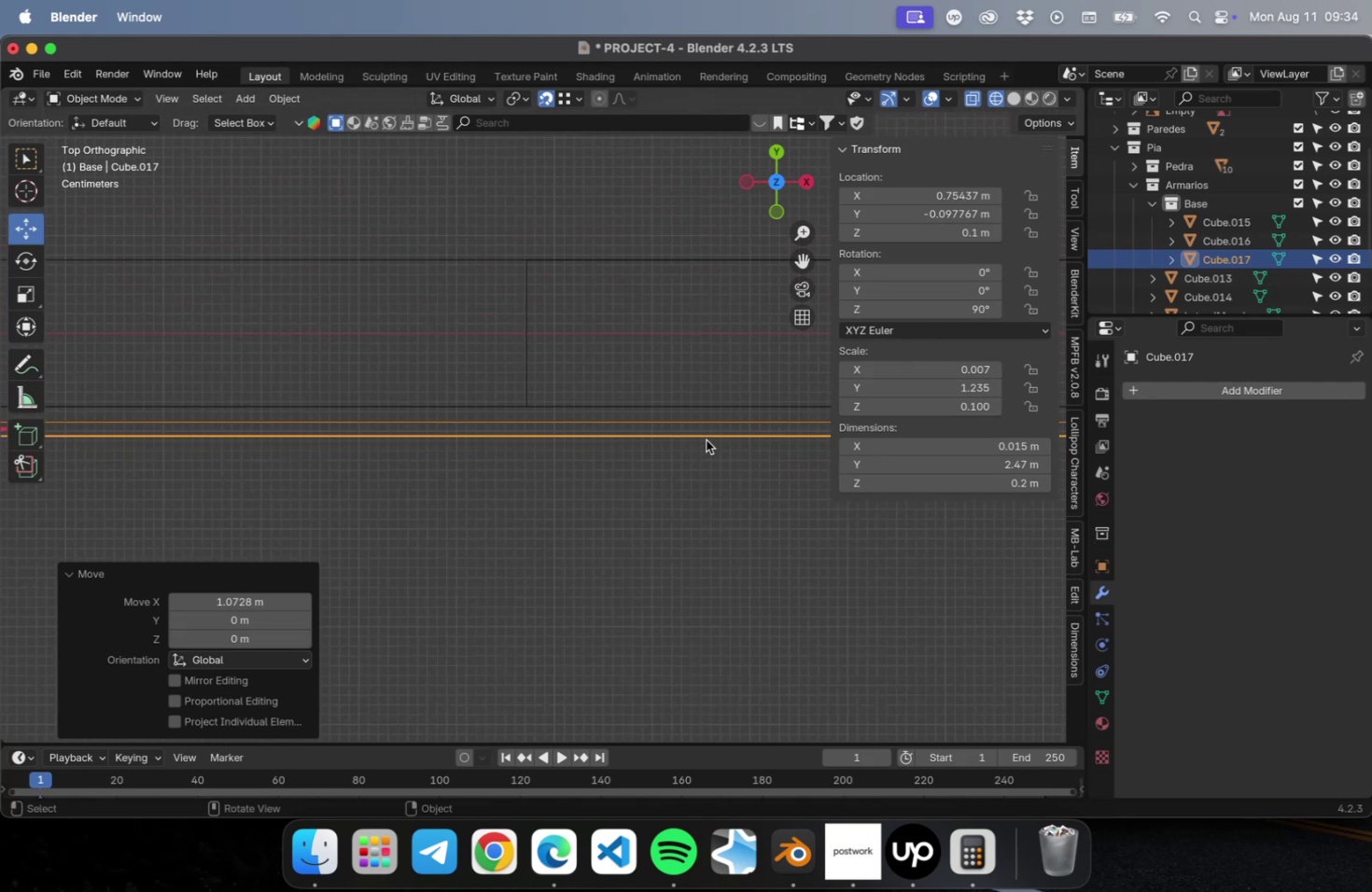 
hold_key(key=ShiftLeft, duration=0.47)
 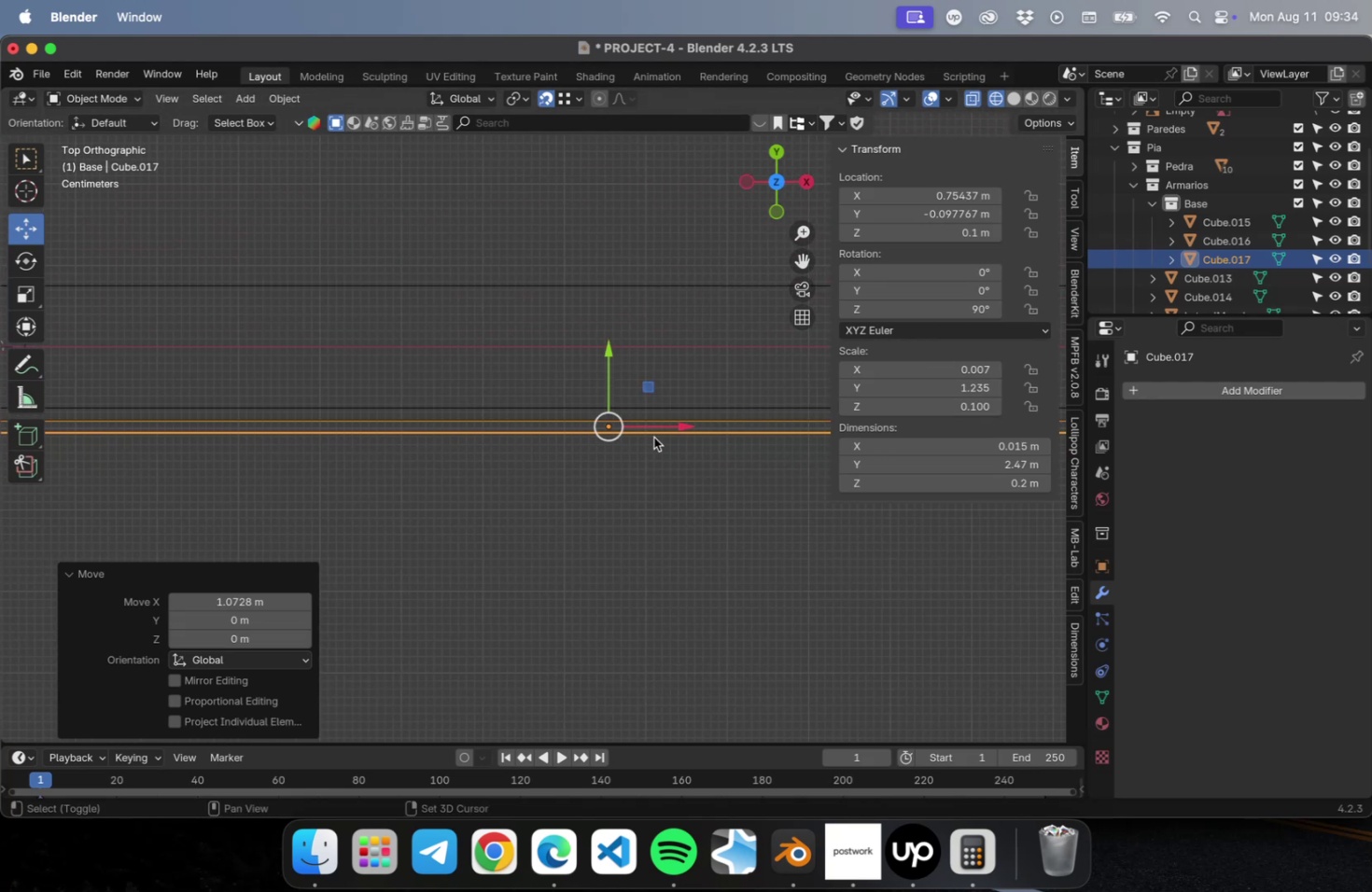 
hold_key(key=ShiftLeft, duration=0.42)
 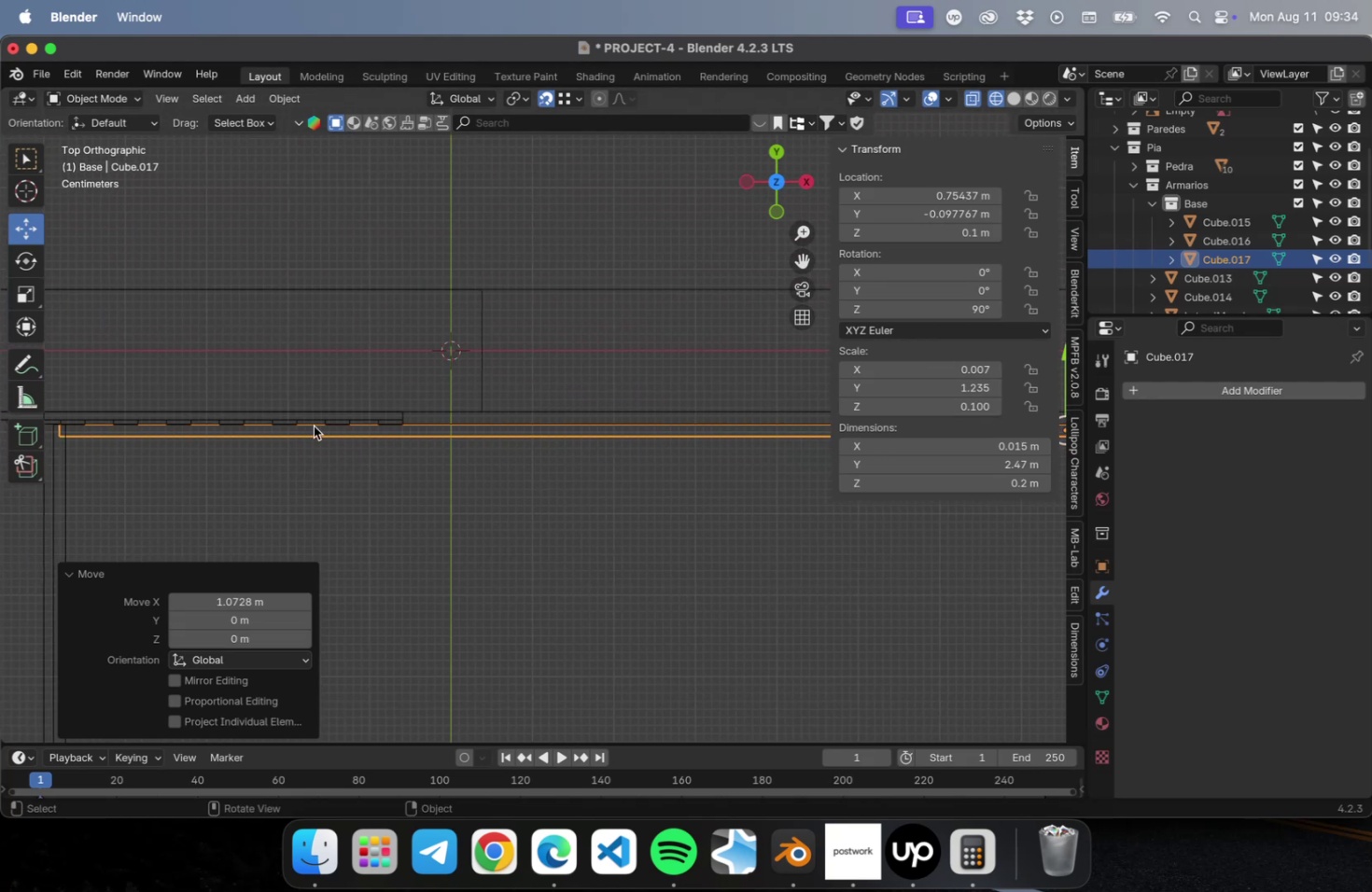 
hold_key(key=ShiftLeft, duration=0.39)
 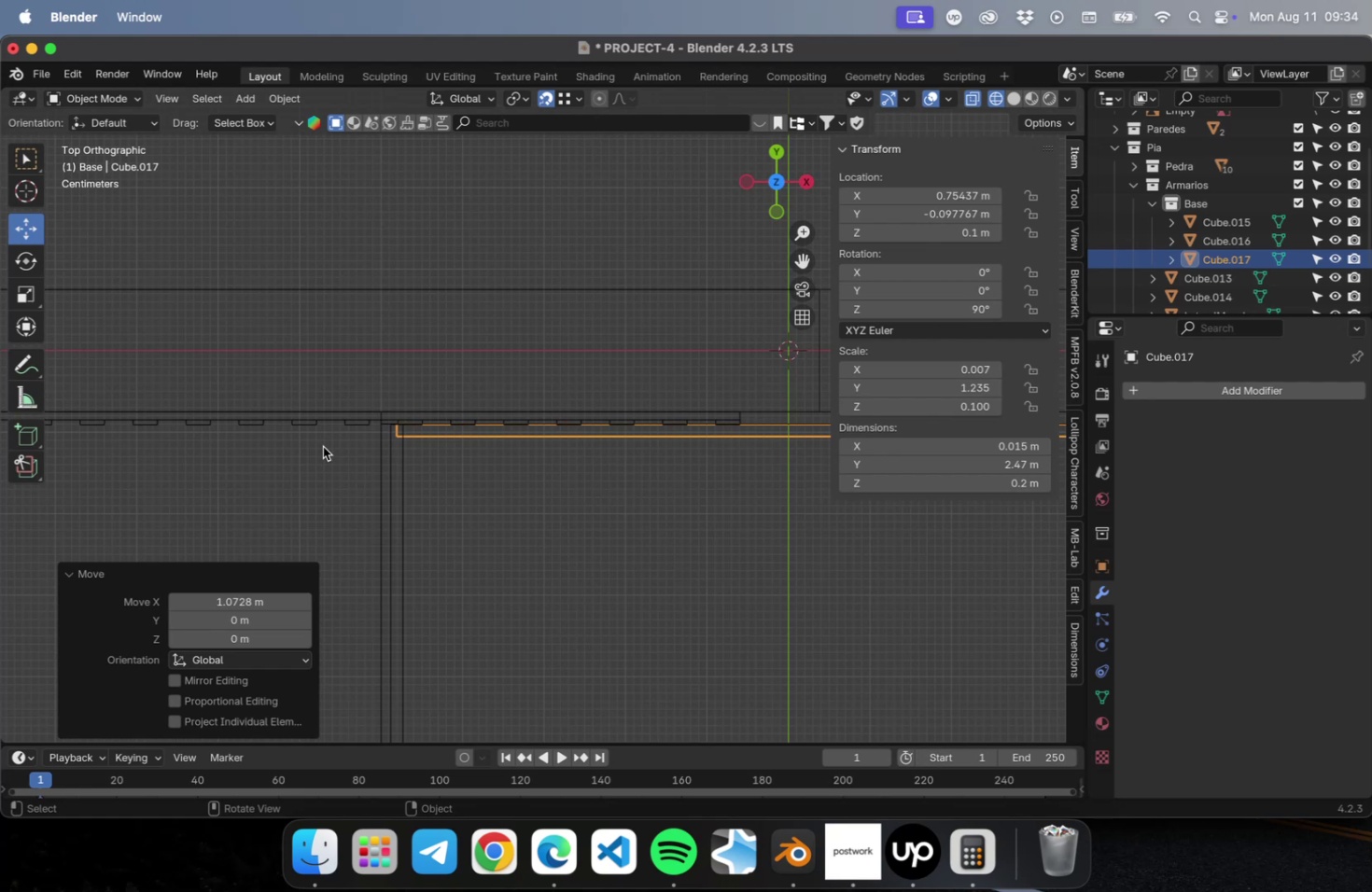 
scroll: coordinate [351, 434], scroll_direction: up, amount: 10.0
 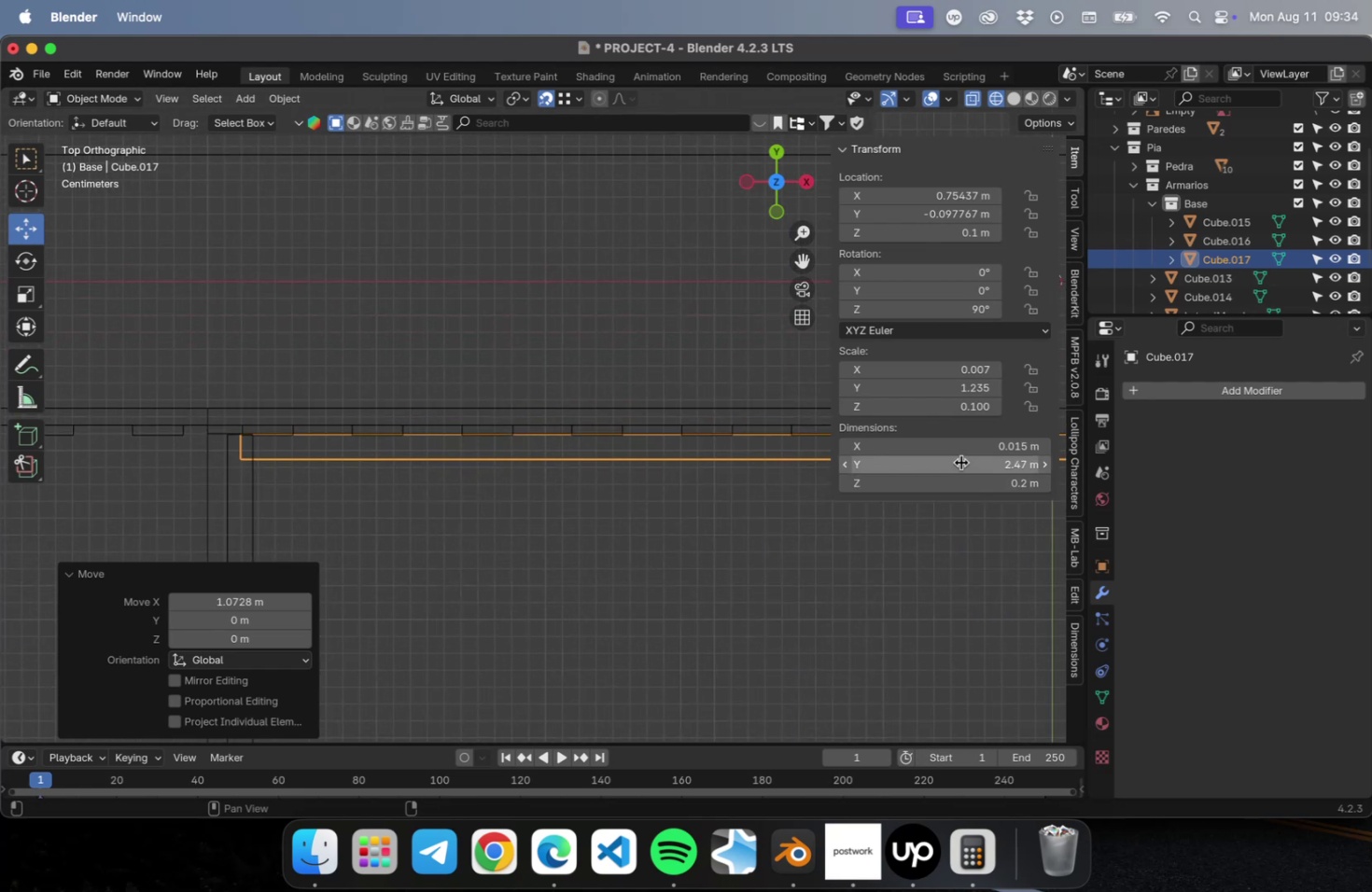 
double_click([960, 463])
 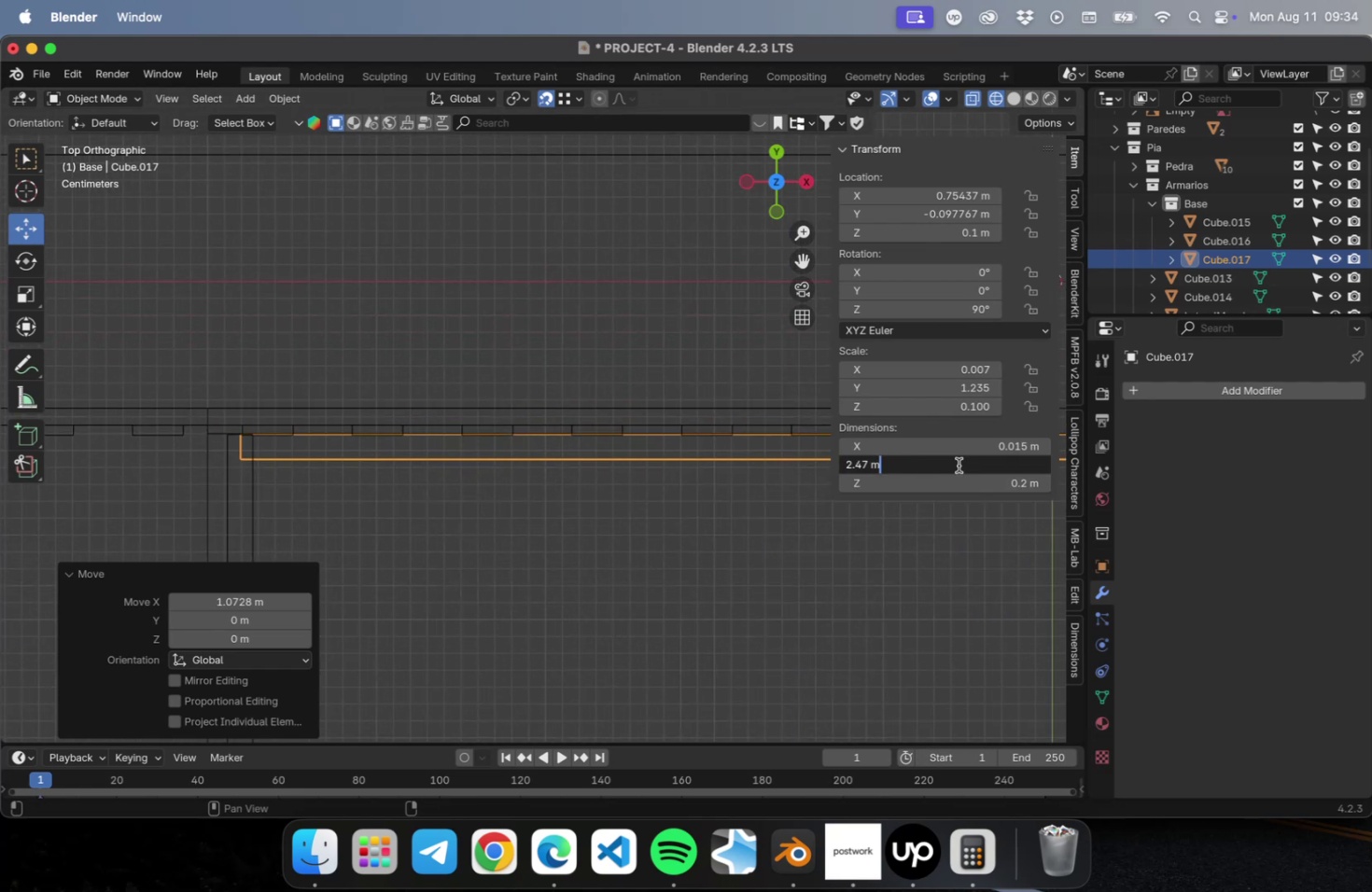 
type(-0/)
key(Backspace)
type(.15)
 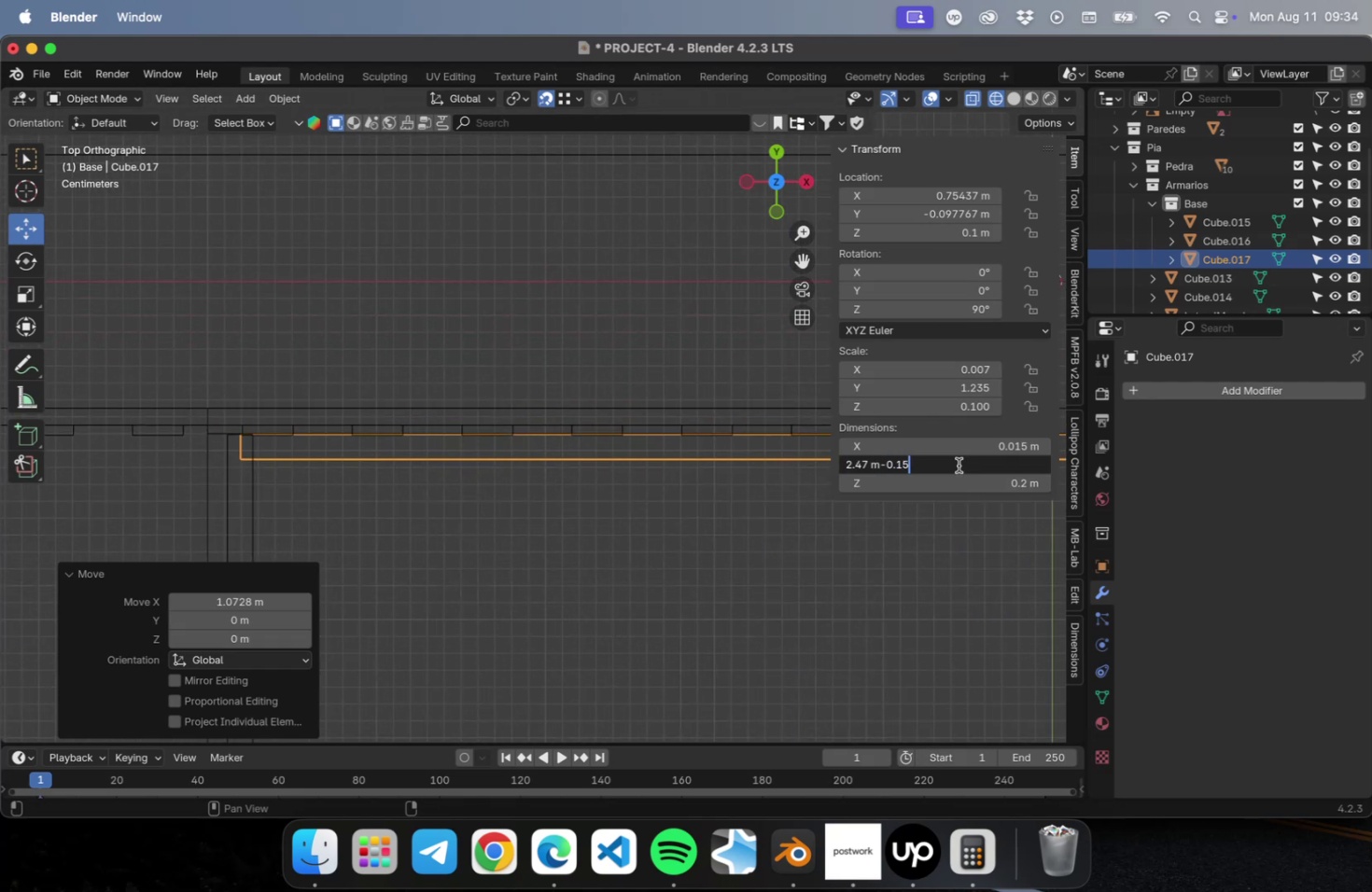 
key(Enter)
 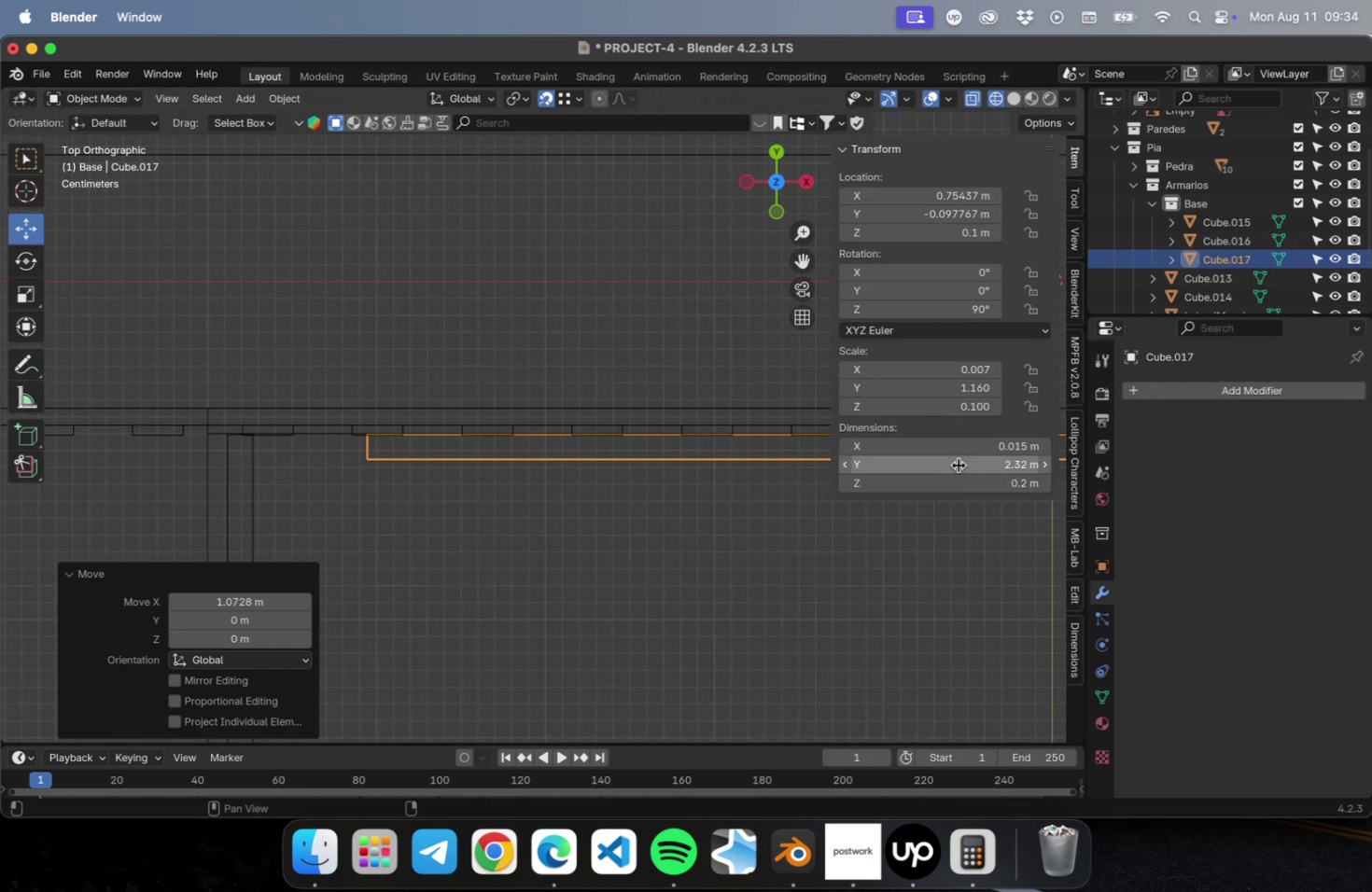 
double_click([958, 466])
 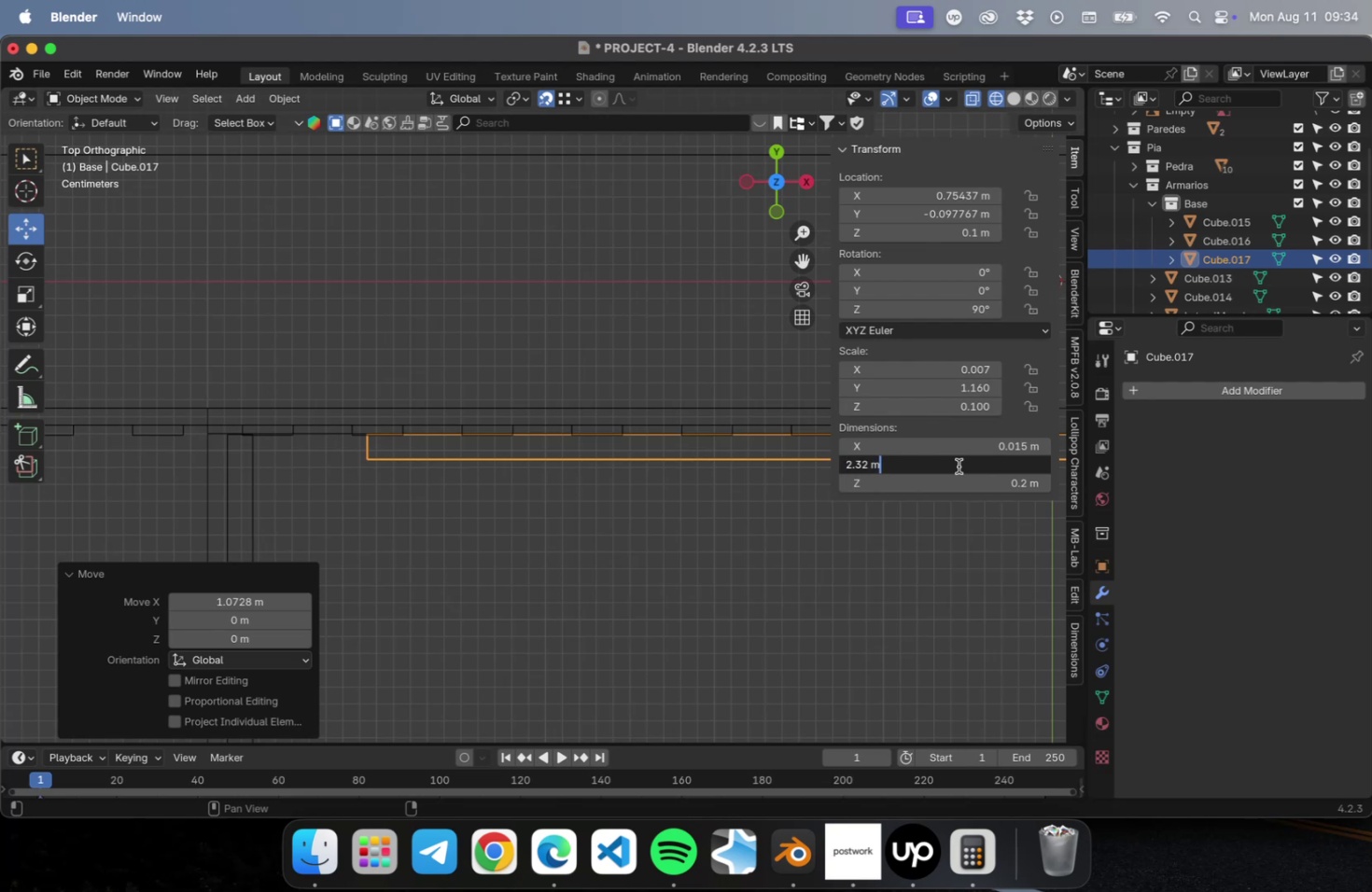 
hold_key(key=CommandLeft, duration=0.56)
 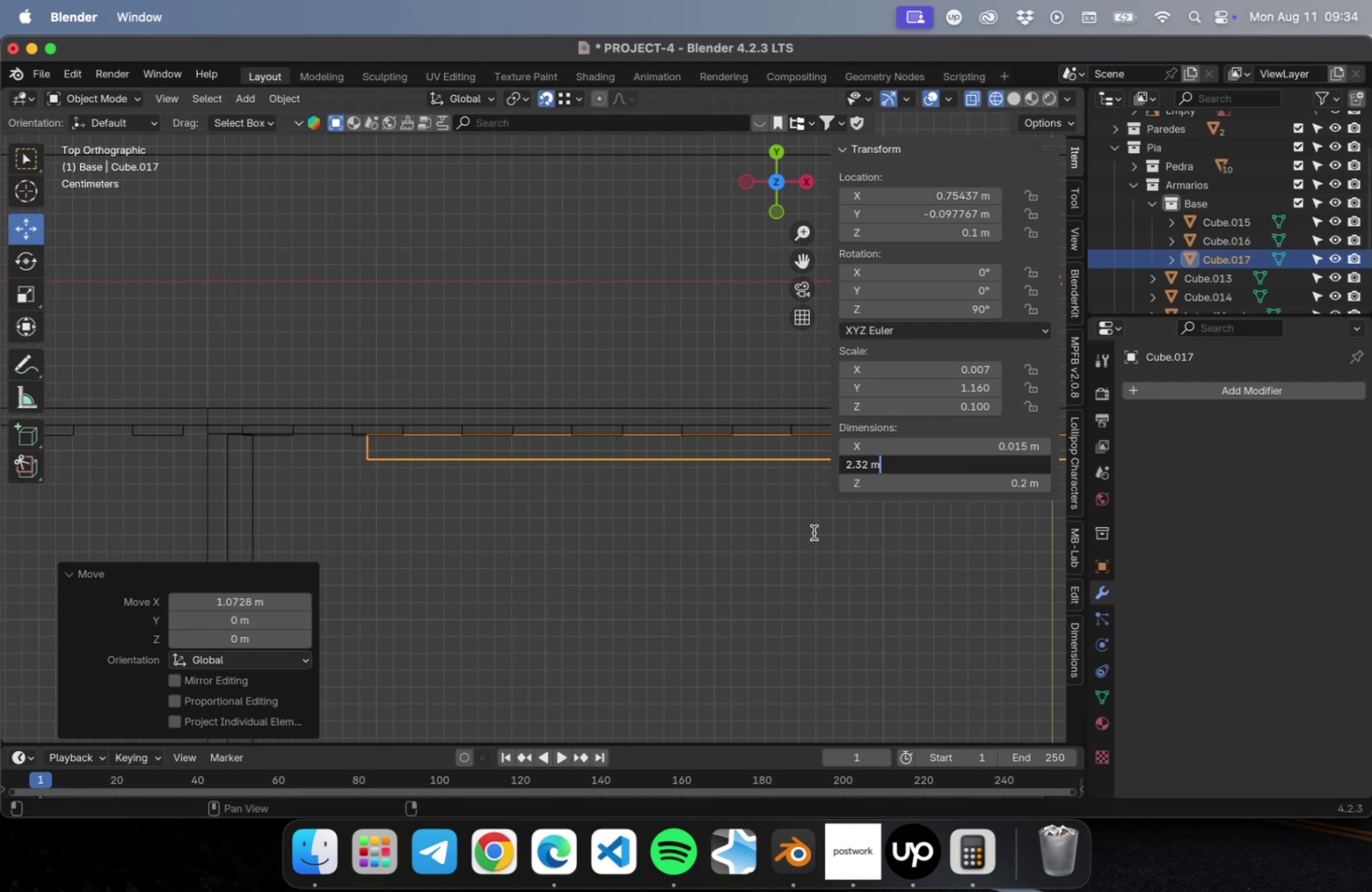 
left_click([812, 533])
 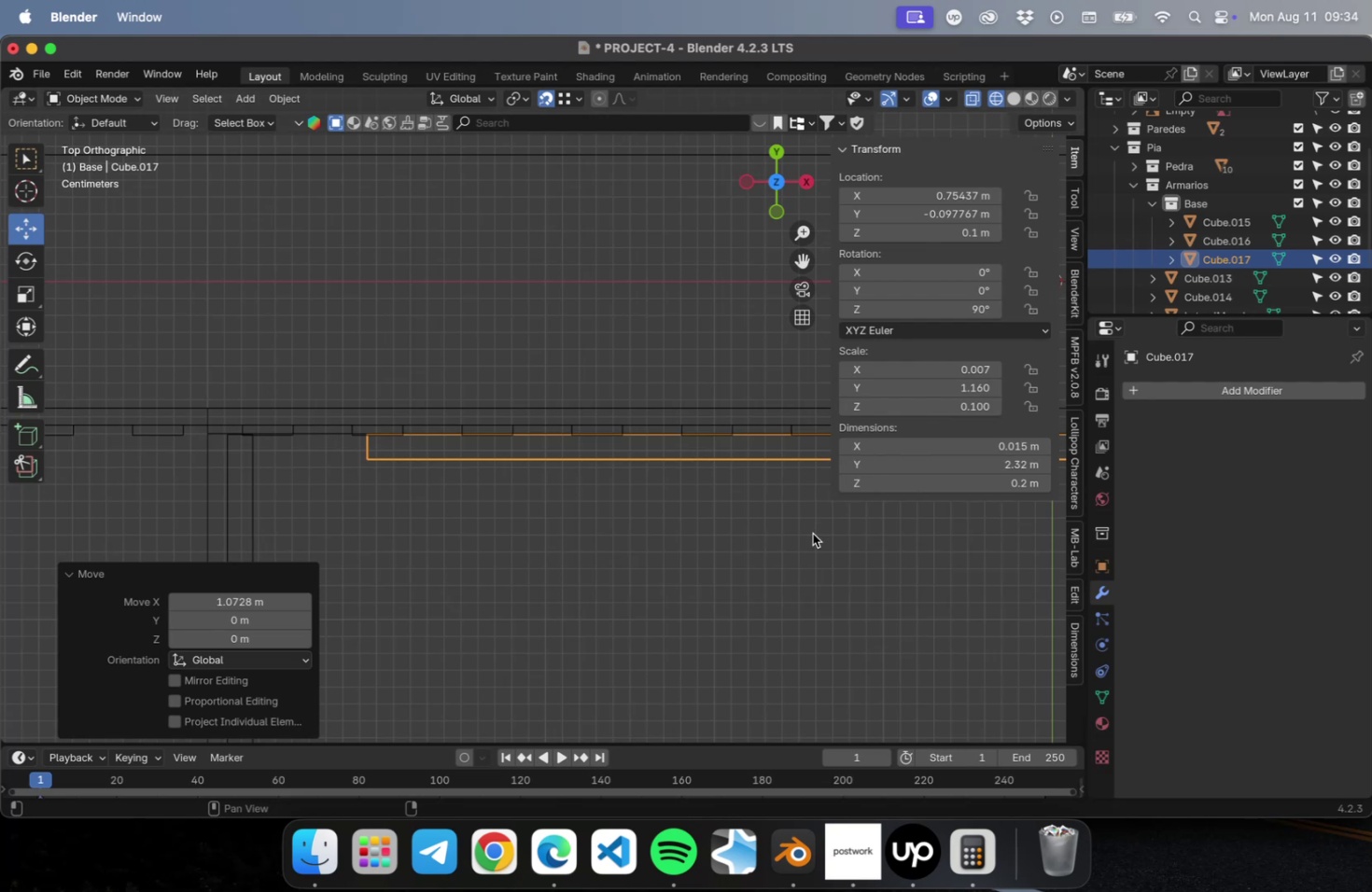 
key(Meta+CommandLeft)
 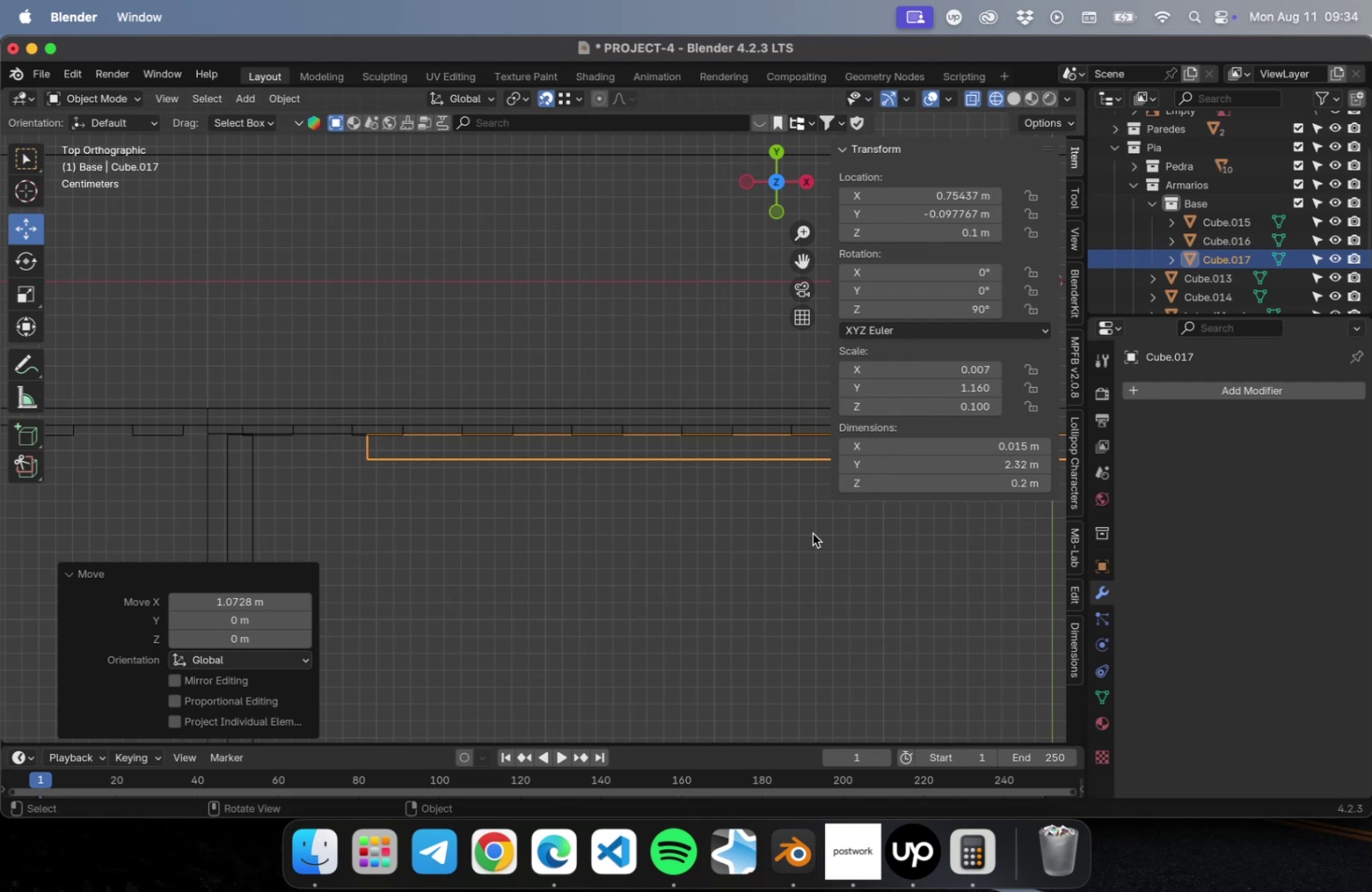 
key(Meta+Z)
 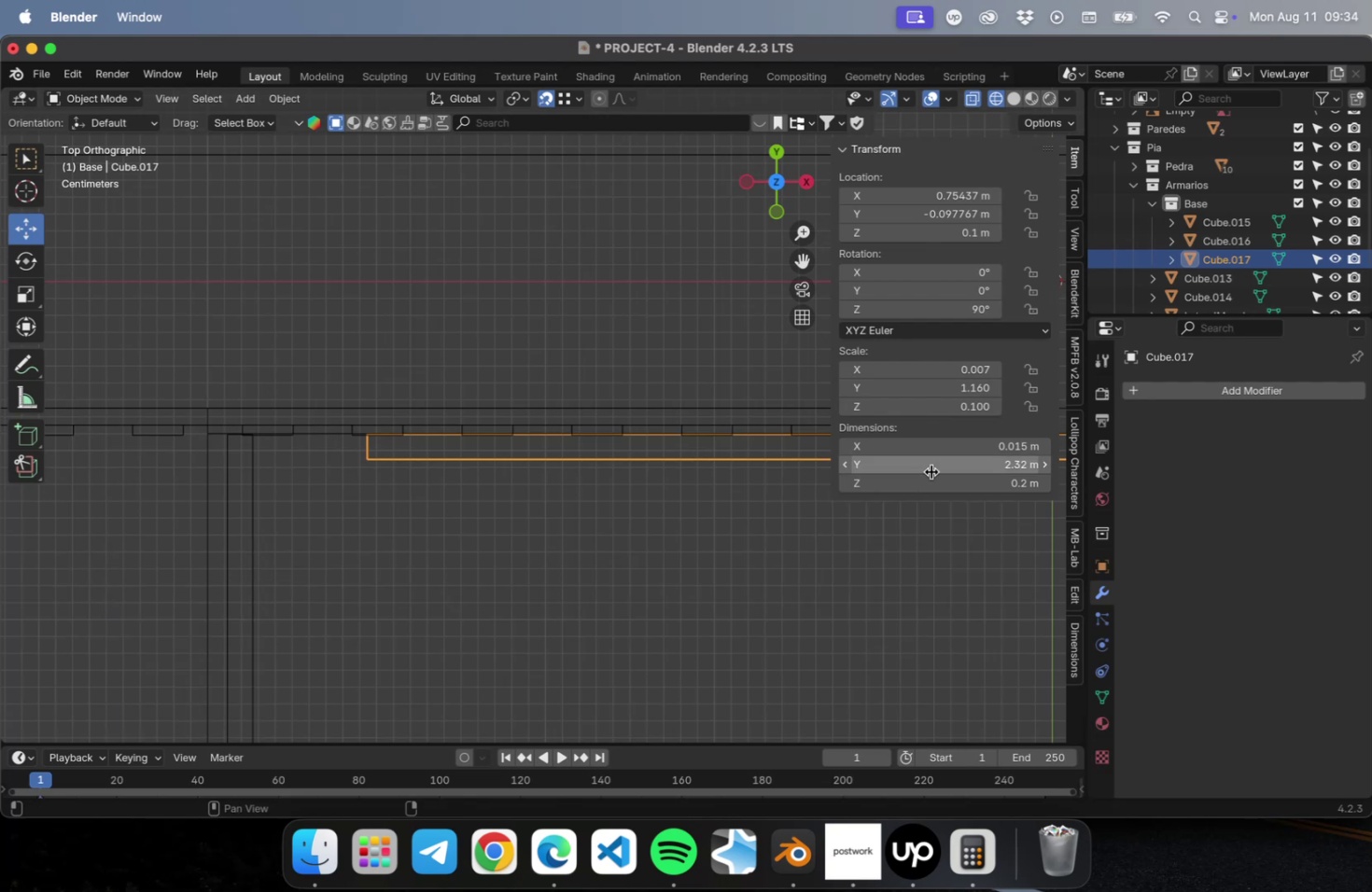 
key(Meta+Z)
 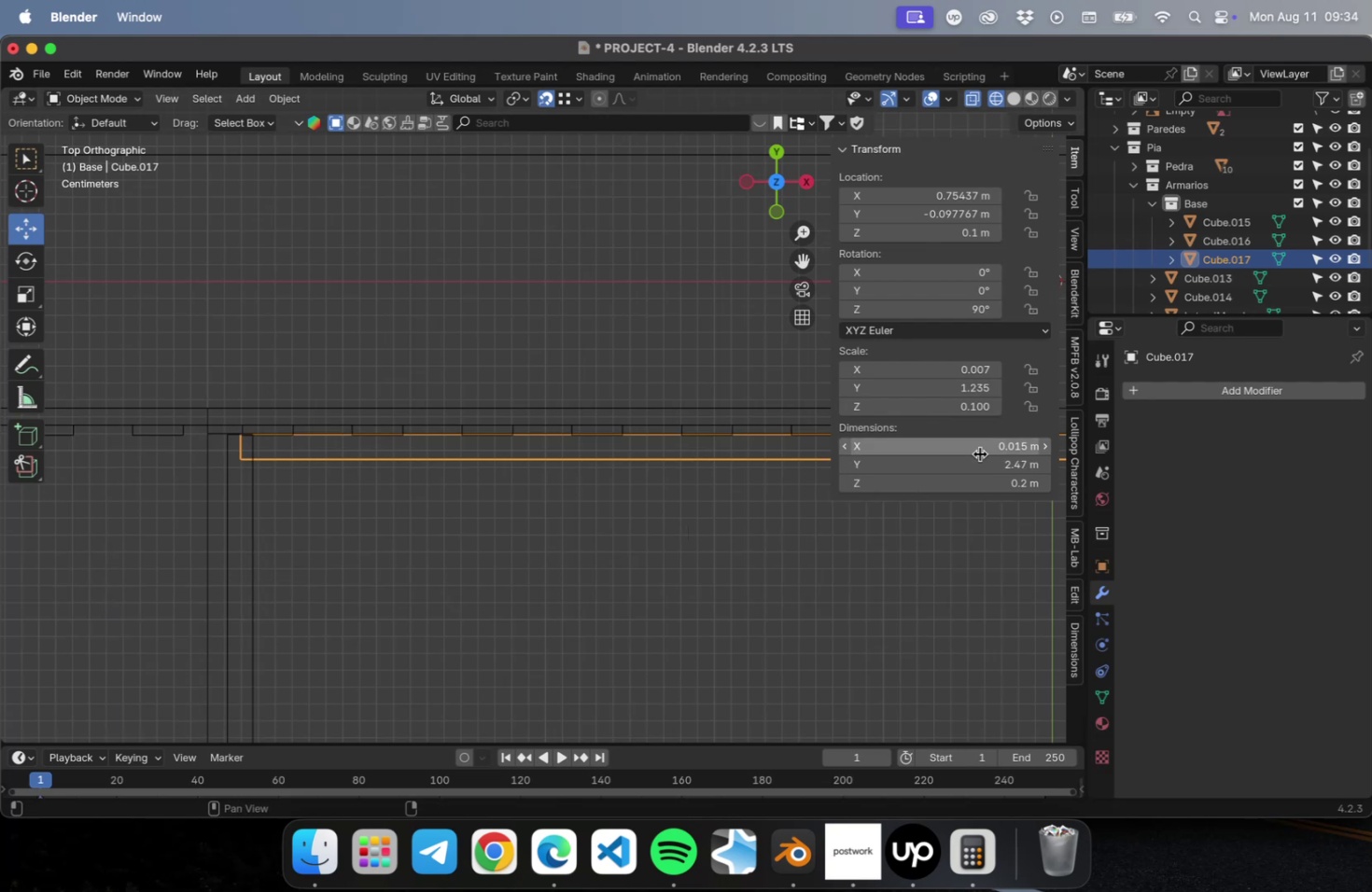 
double_click([974, 467])
 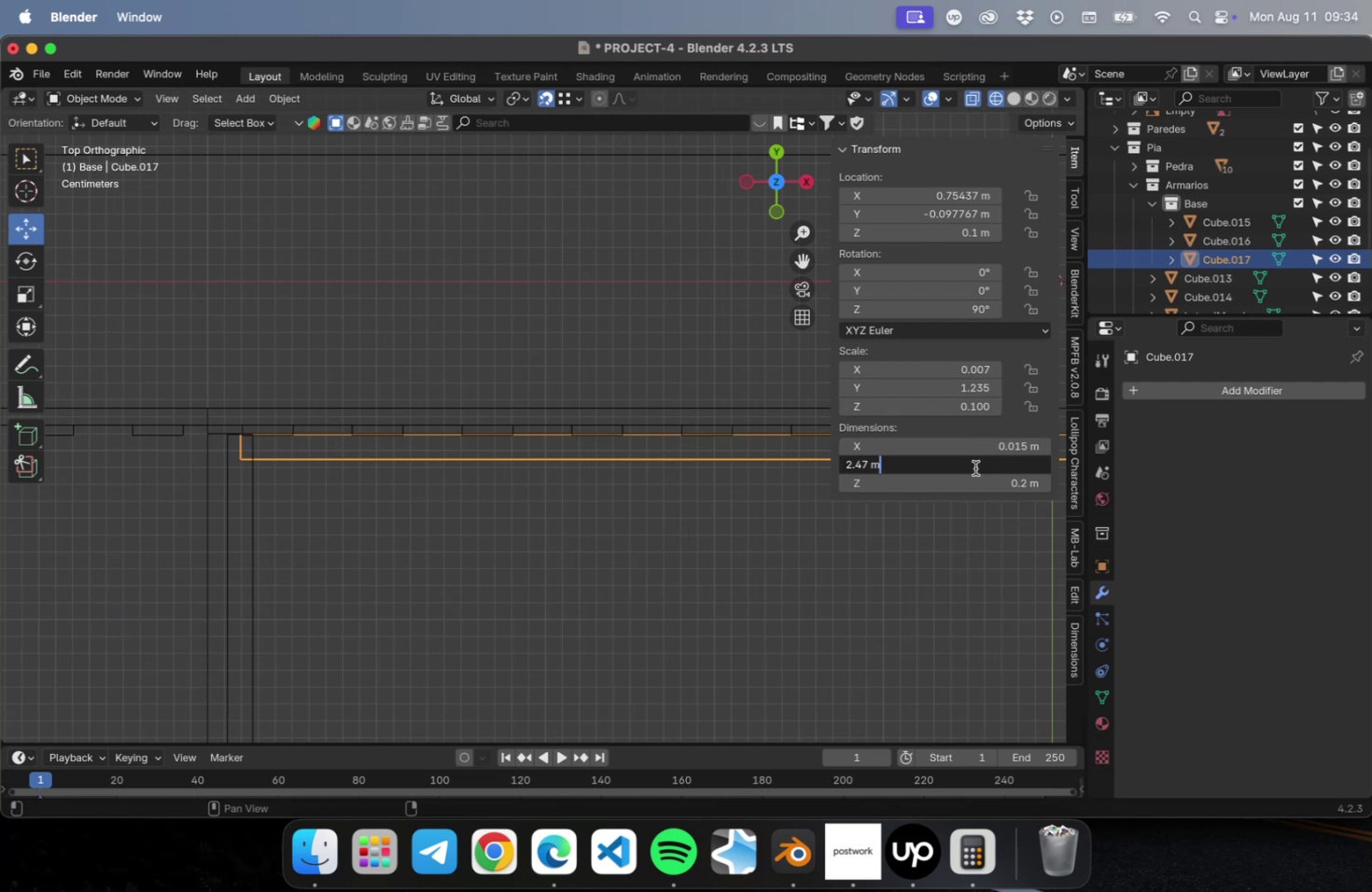 
type(-.015)
 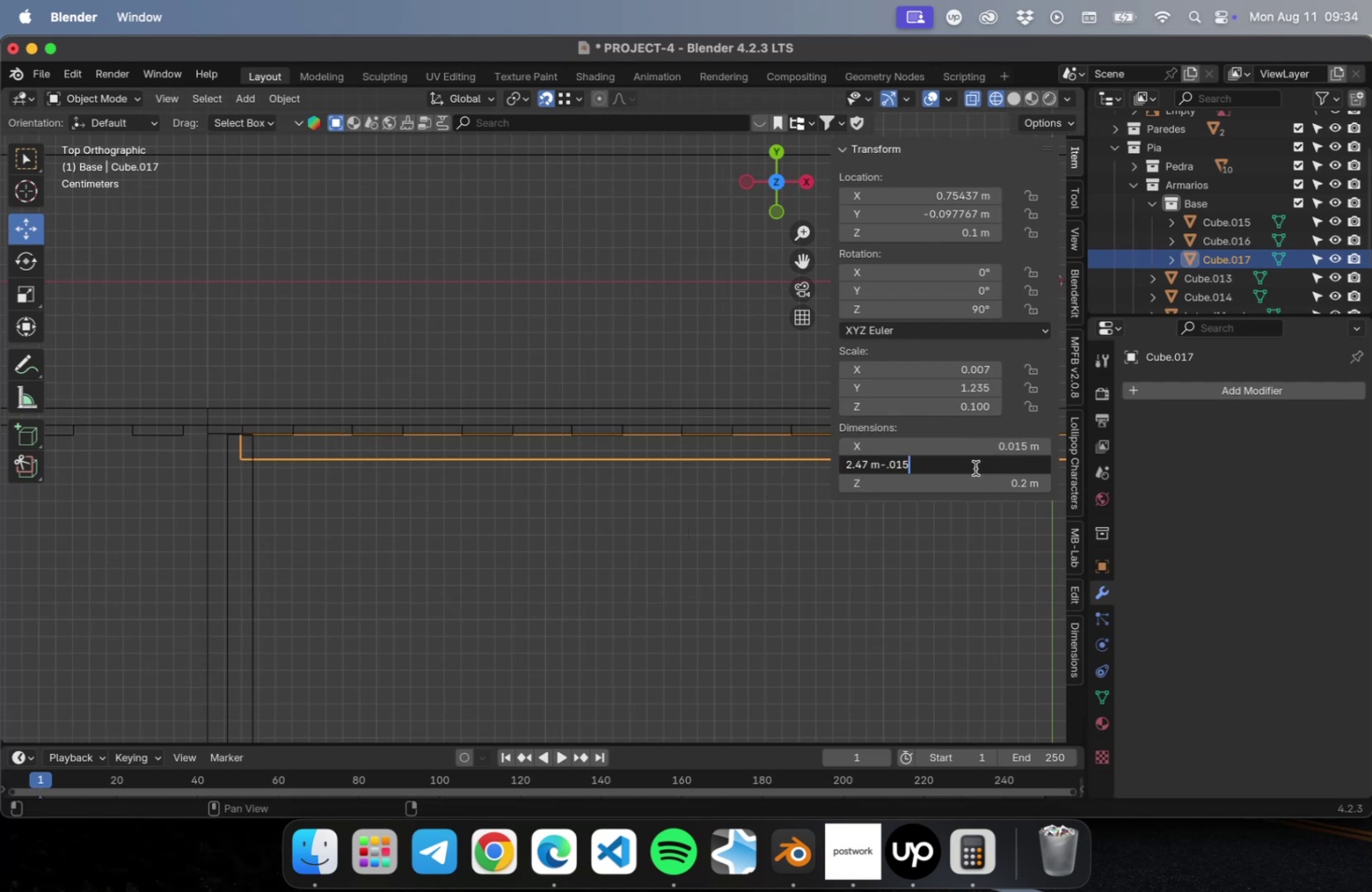 
key(Enter)
 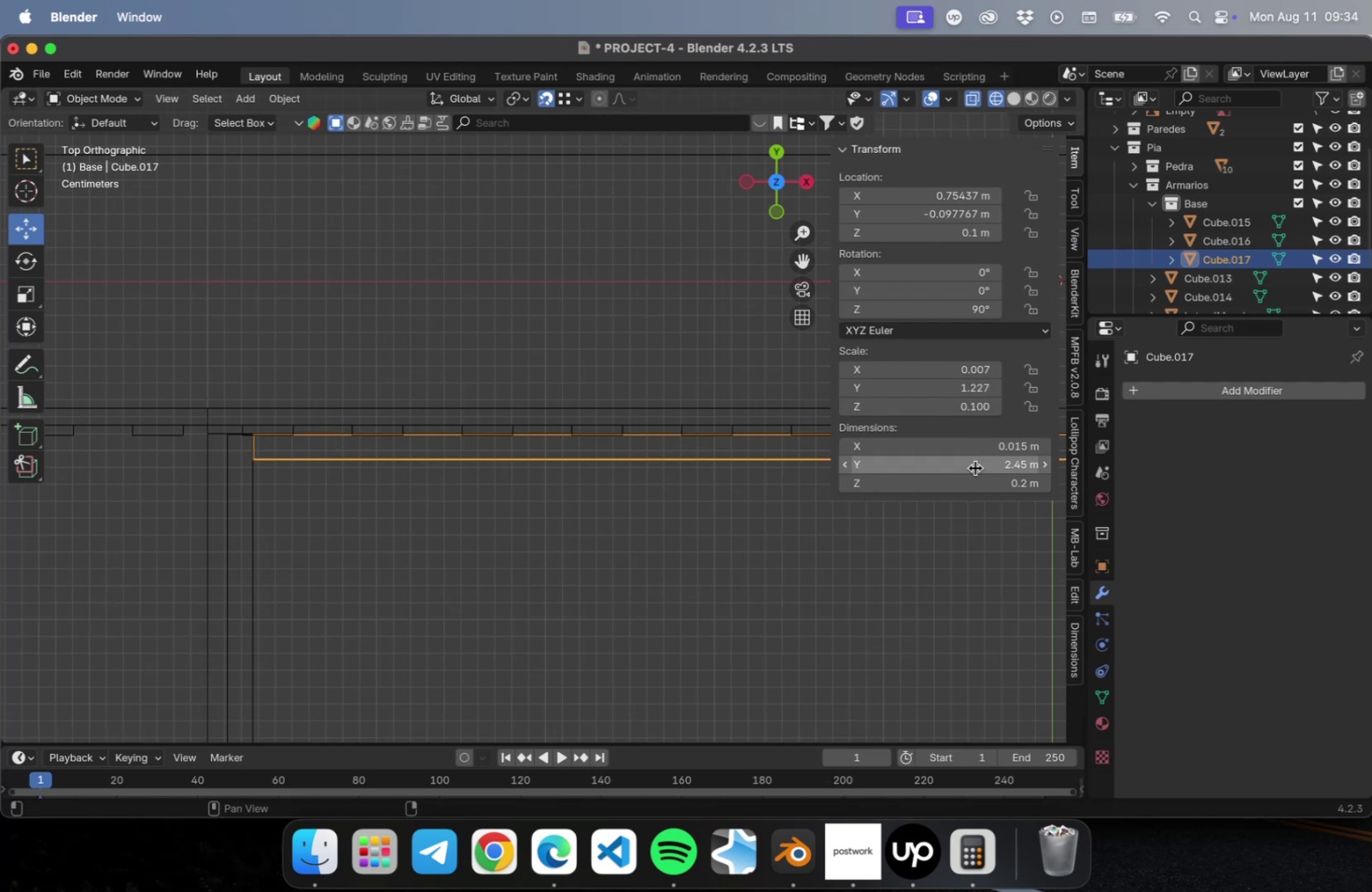 
left_click([724, 537])
 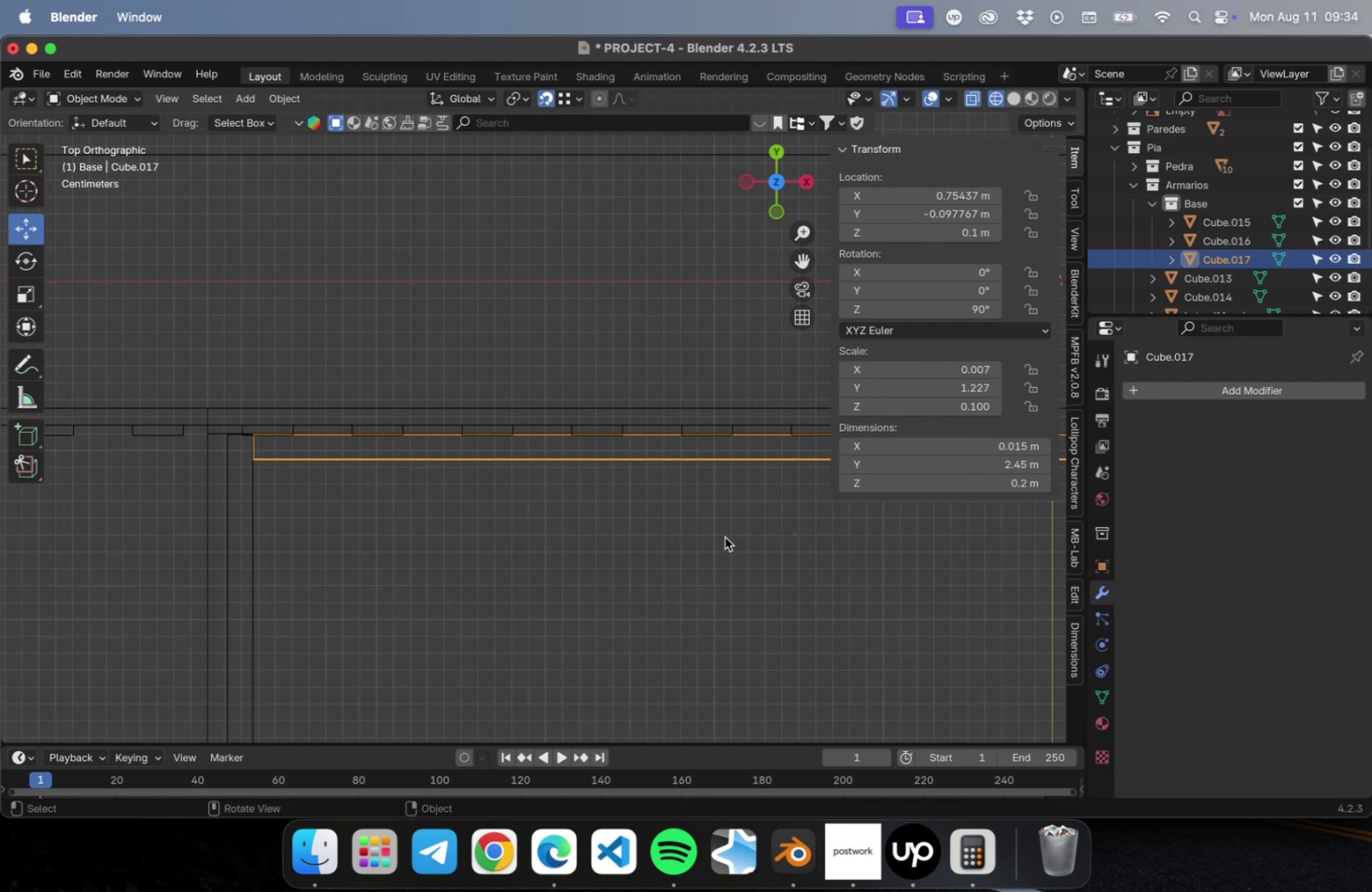 
key(Meta+CommandLeft)
 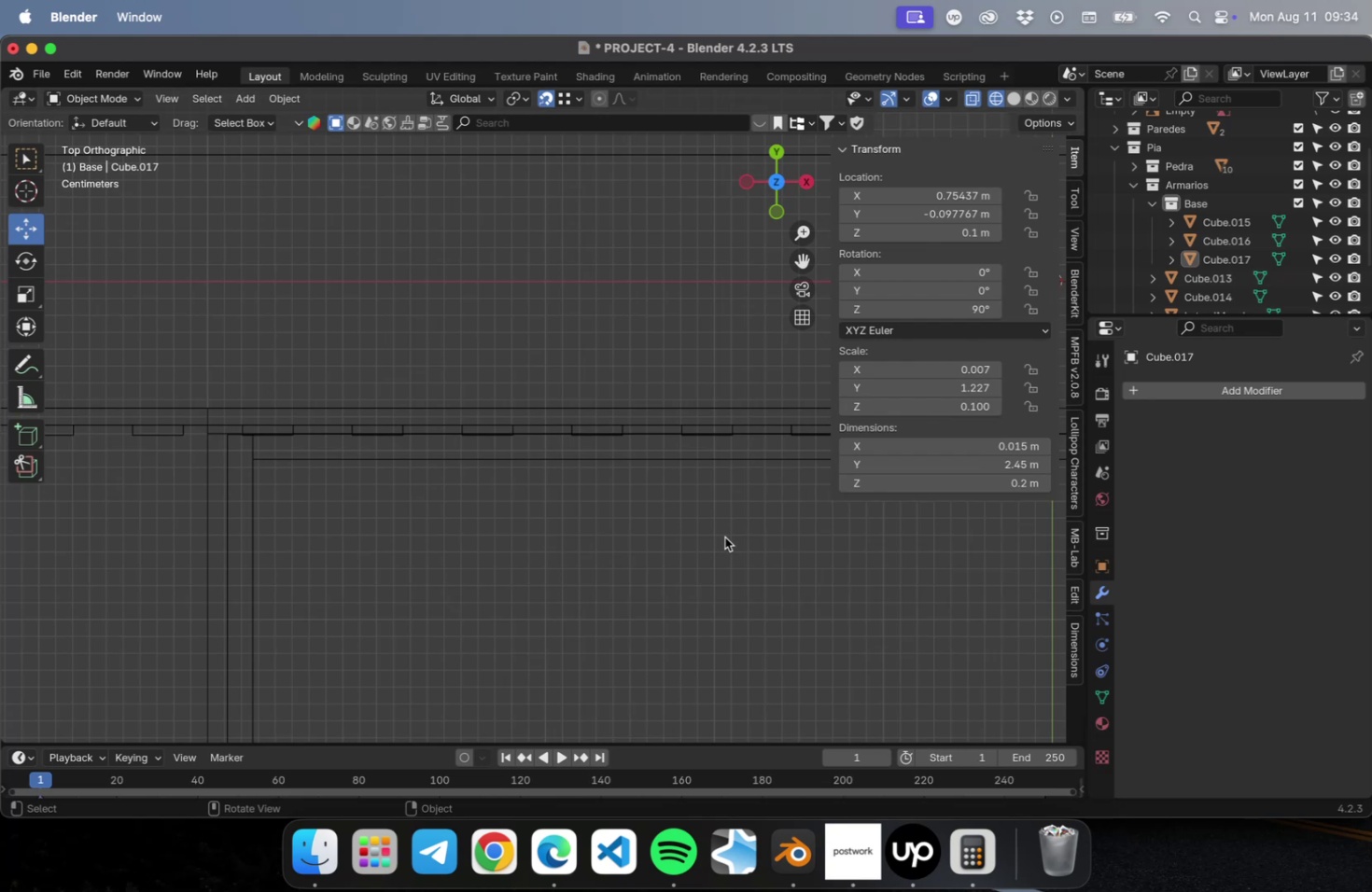 
key(Meta+S)
 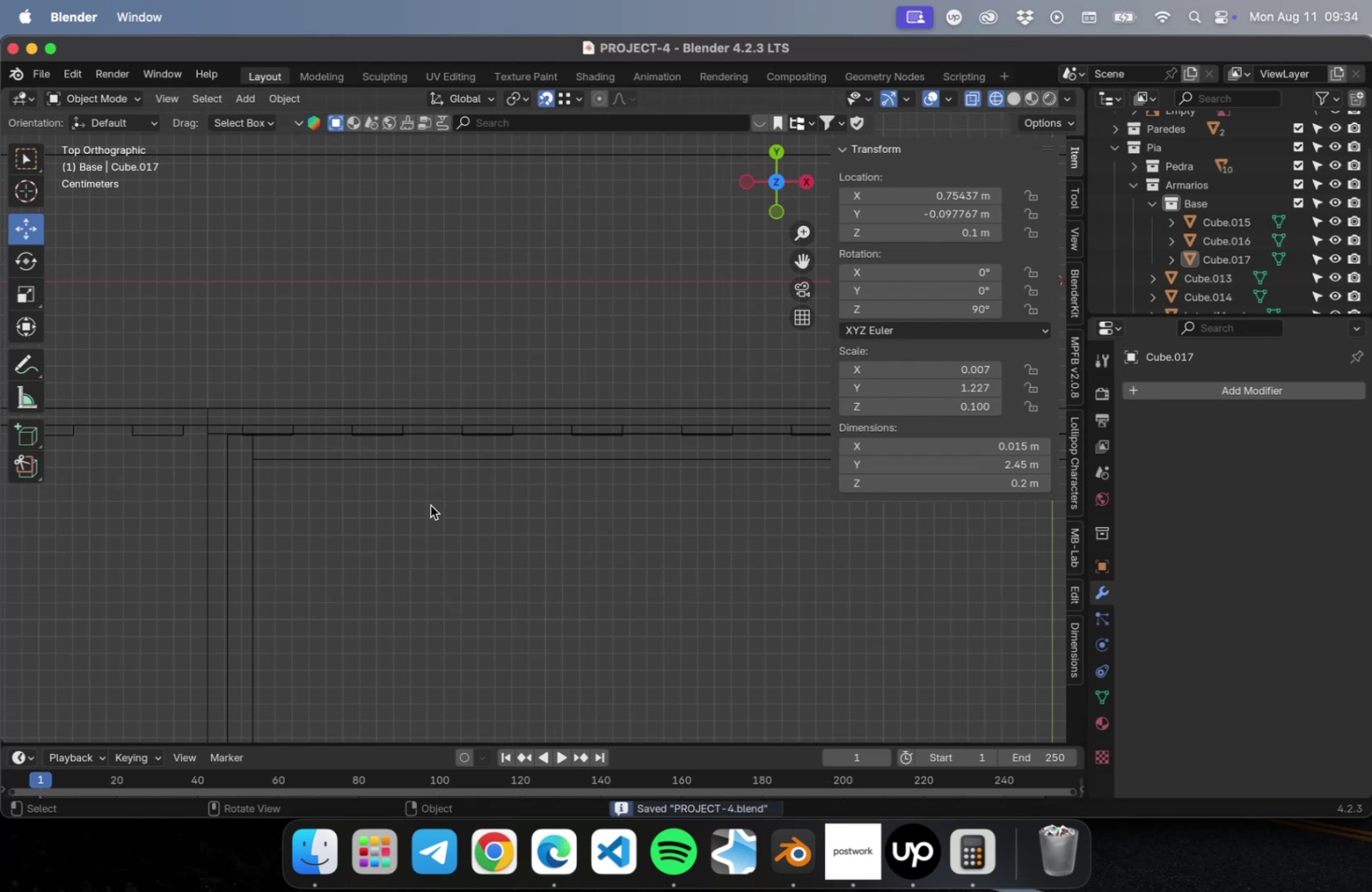 
scroll: coordinate [427, 509], scroll_direction: down, amount: 5.0
 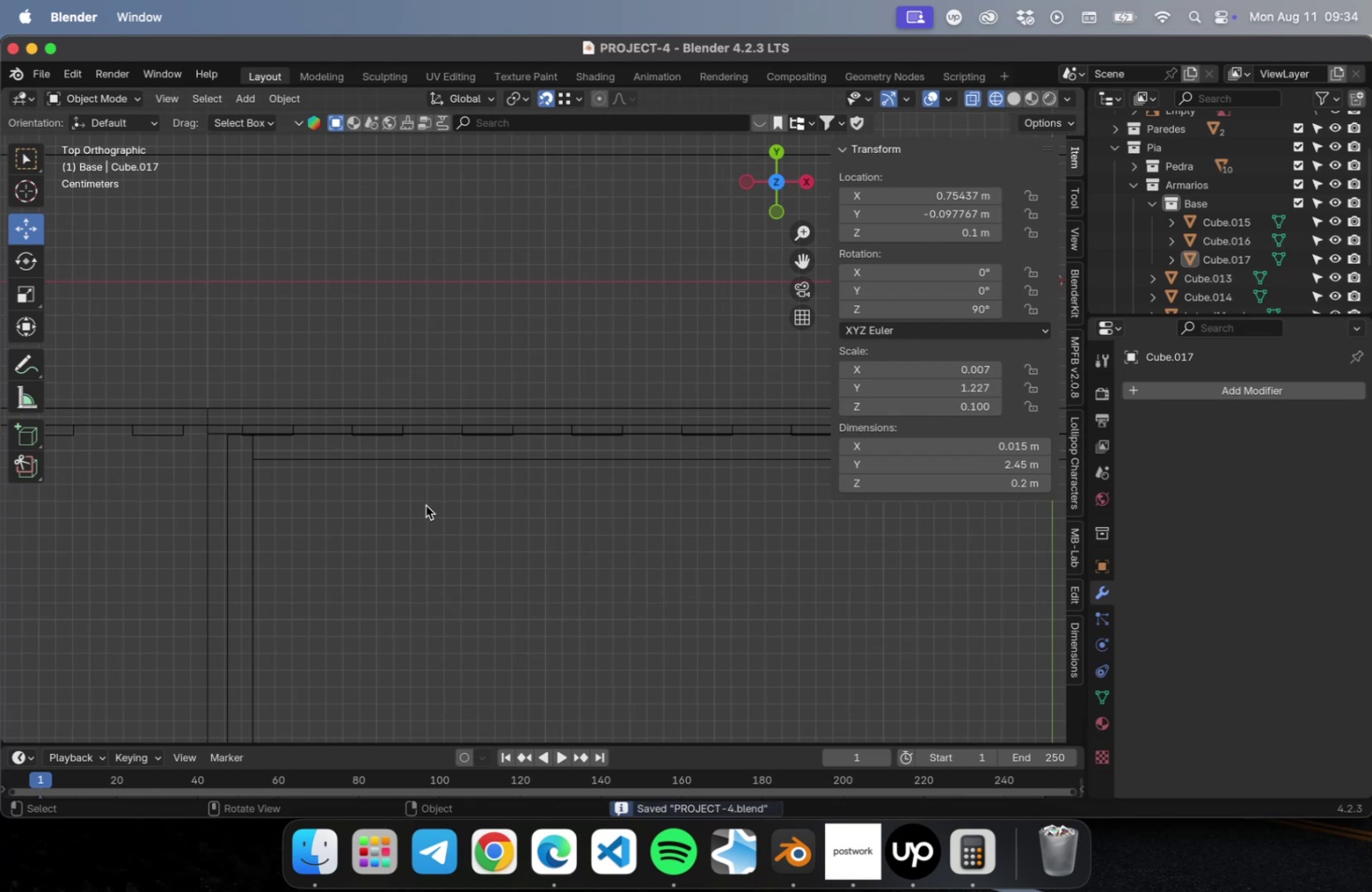 
hold_key(key=ShiftLeft, duration=0.56)
 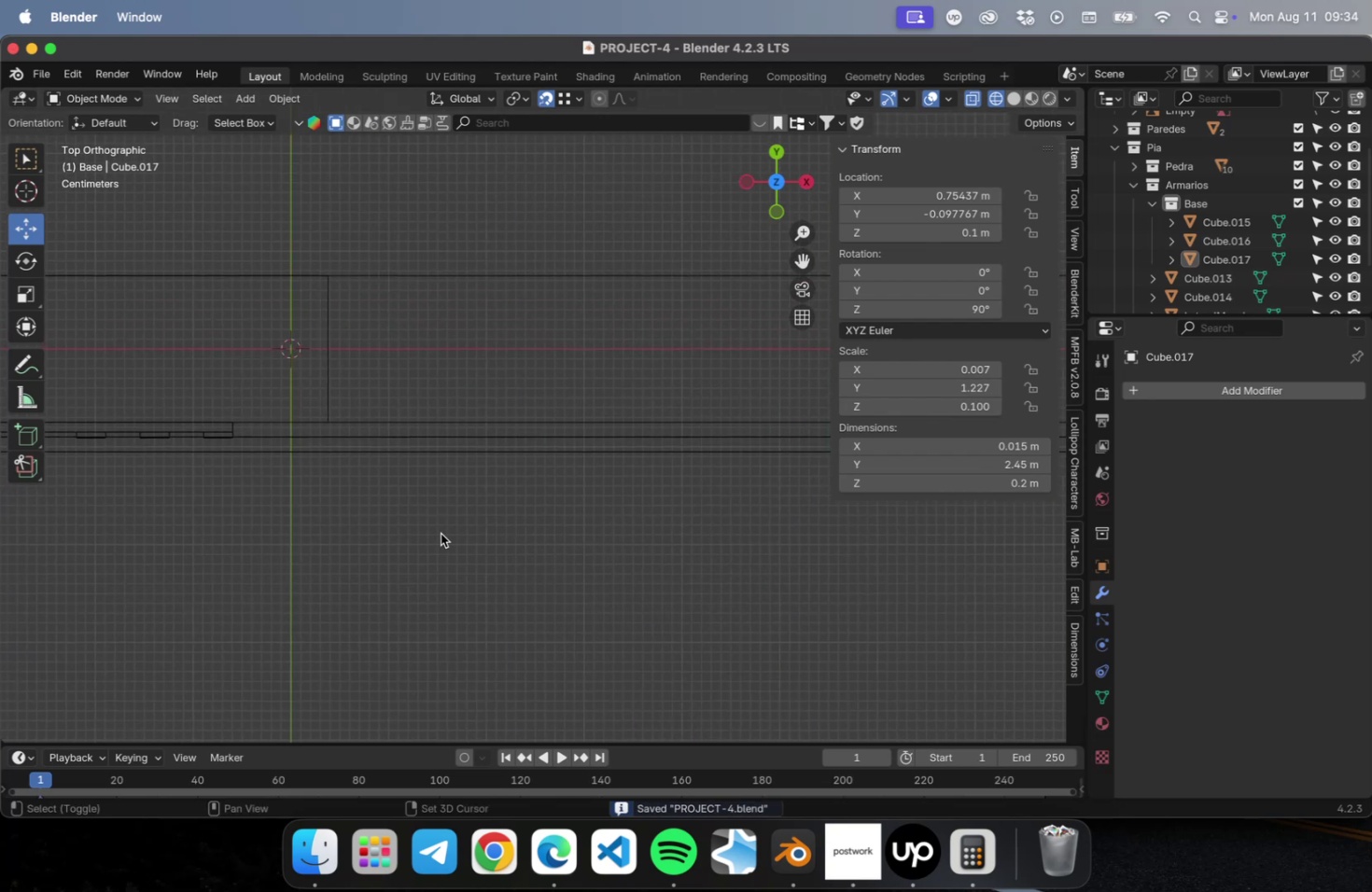 
hold_key(key=ShiftLeft, duration=0.41)
 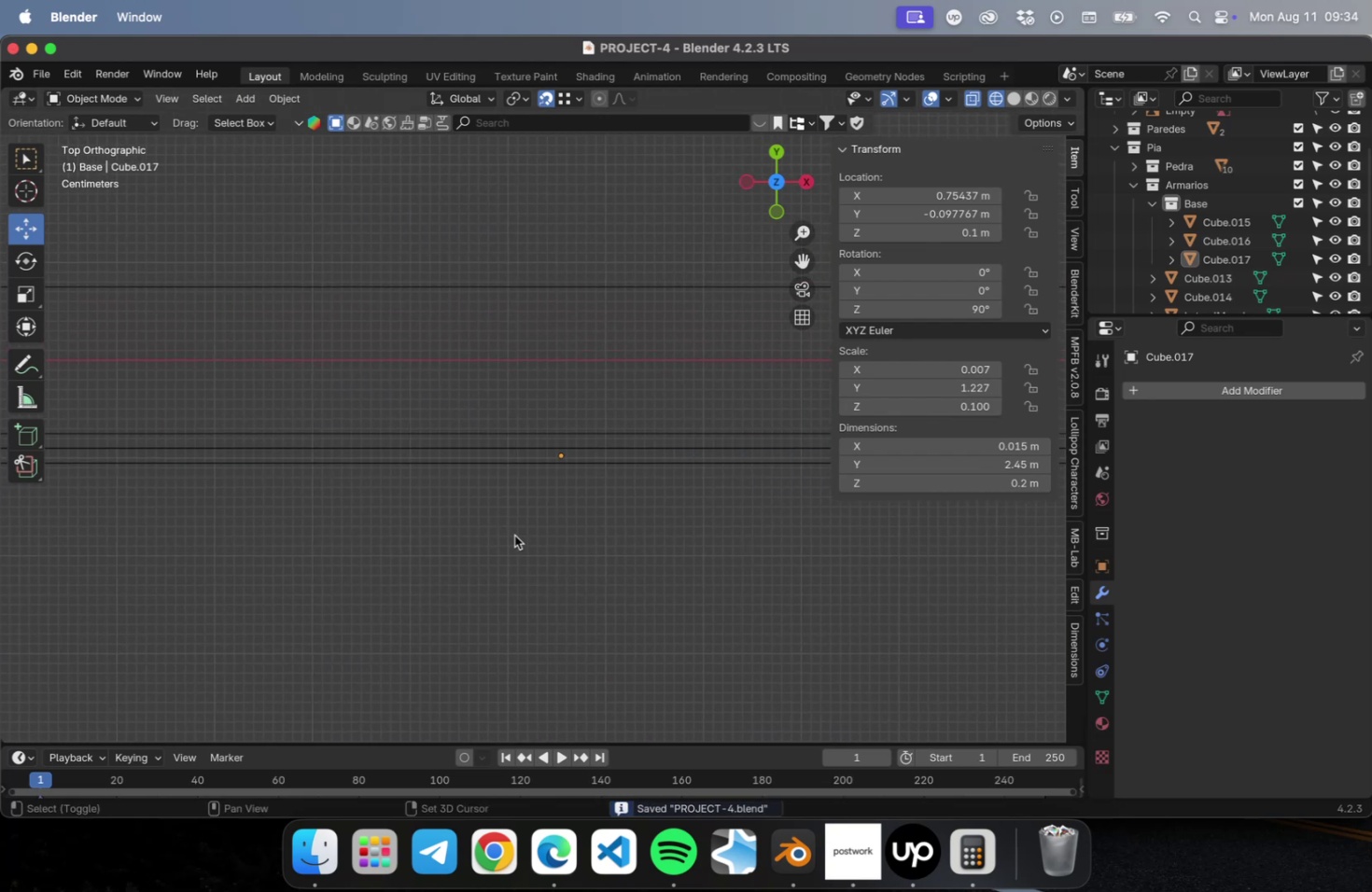 
hold_key(key=ShiftLeft, duration=0.48)
 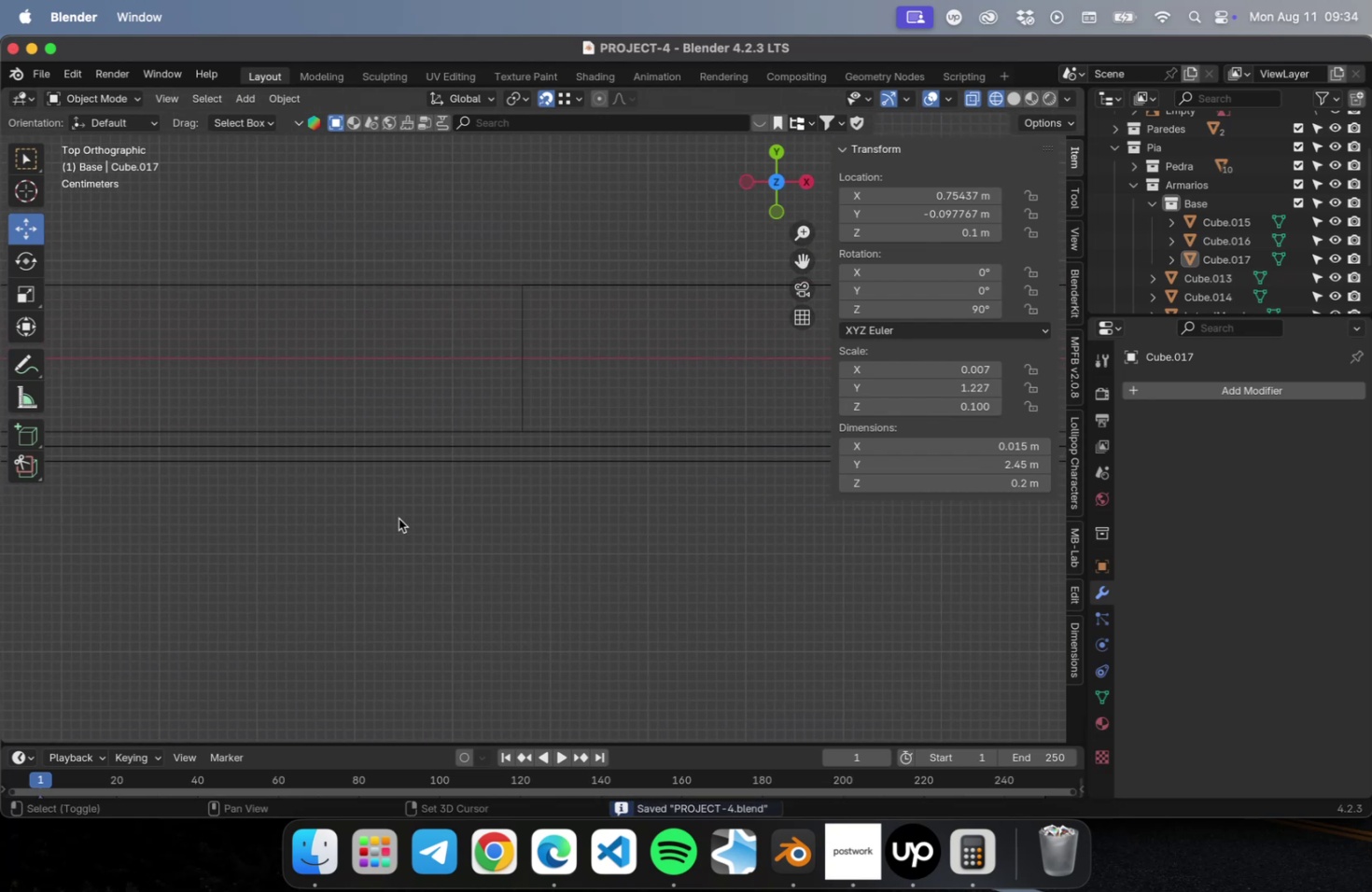 
hold_key(key=ShiftLeft, duration=1.02)
 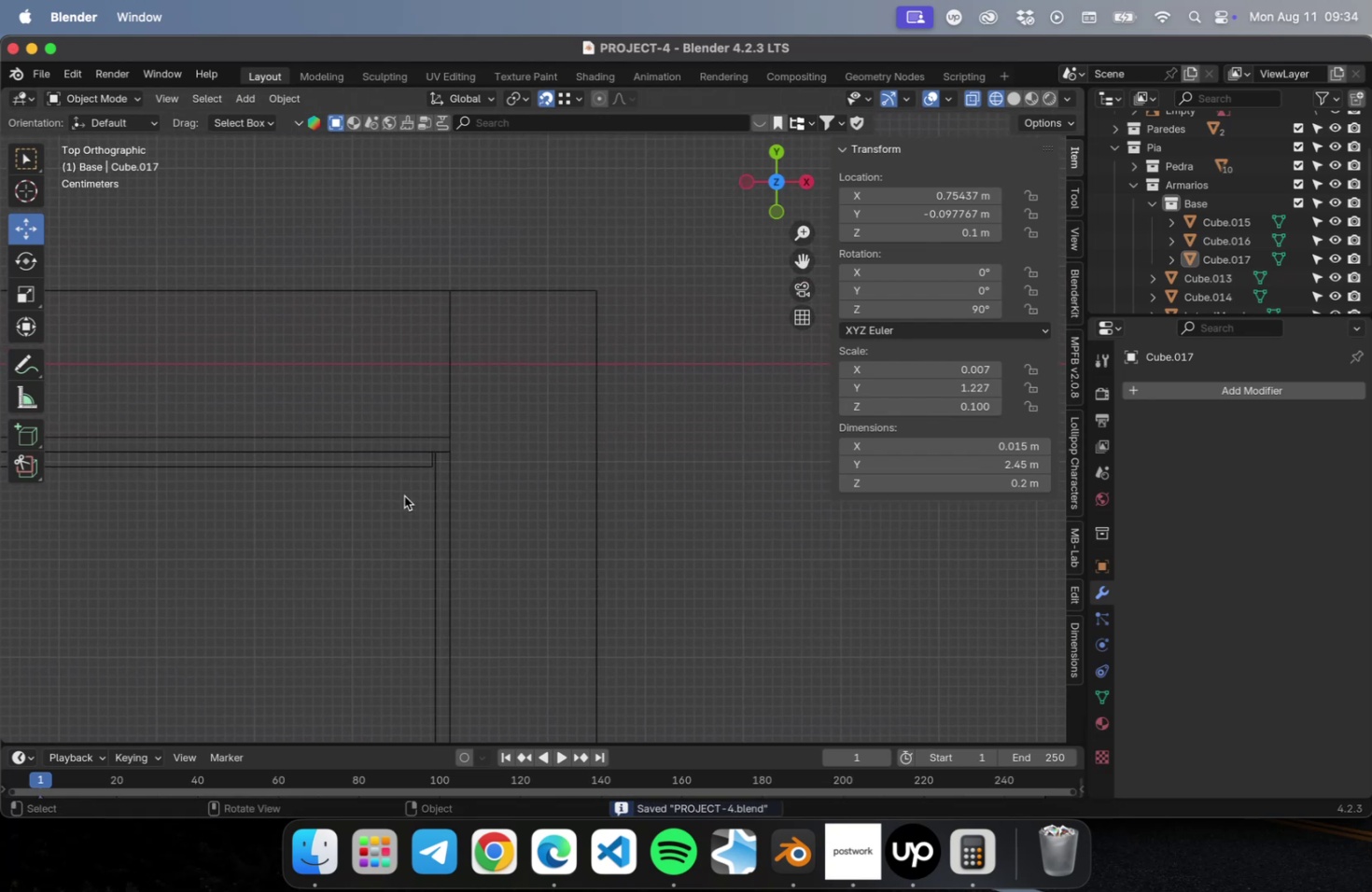 
scroll: coordinate [401, 482], scroll_direction: up, amount: 10.0
 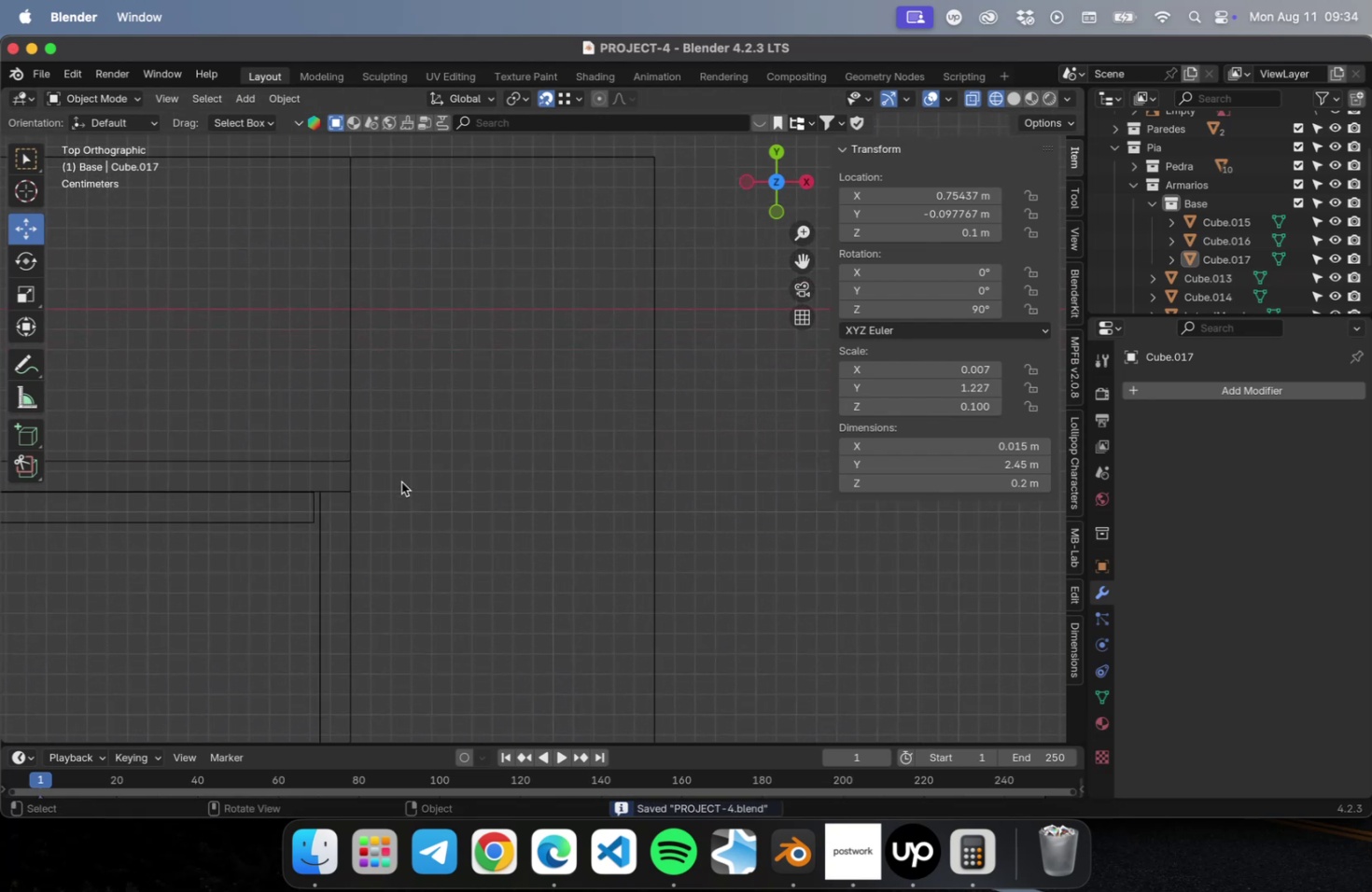 
hold_key(key=ShiftLeft, duration=0.49)
 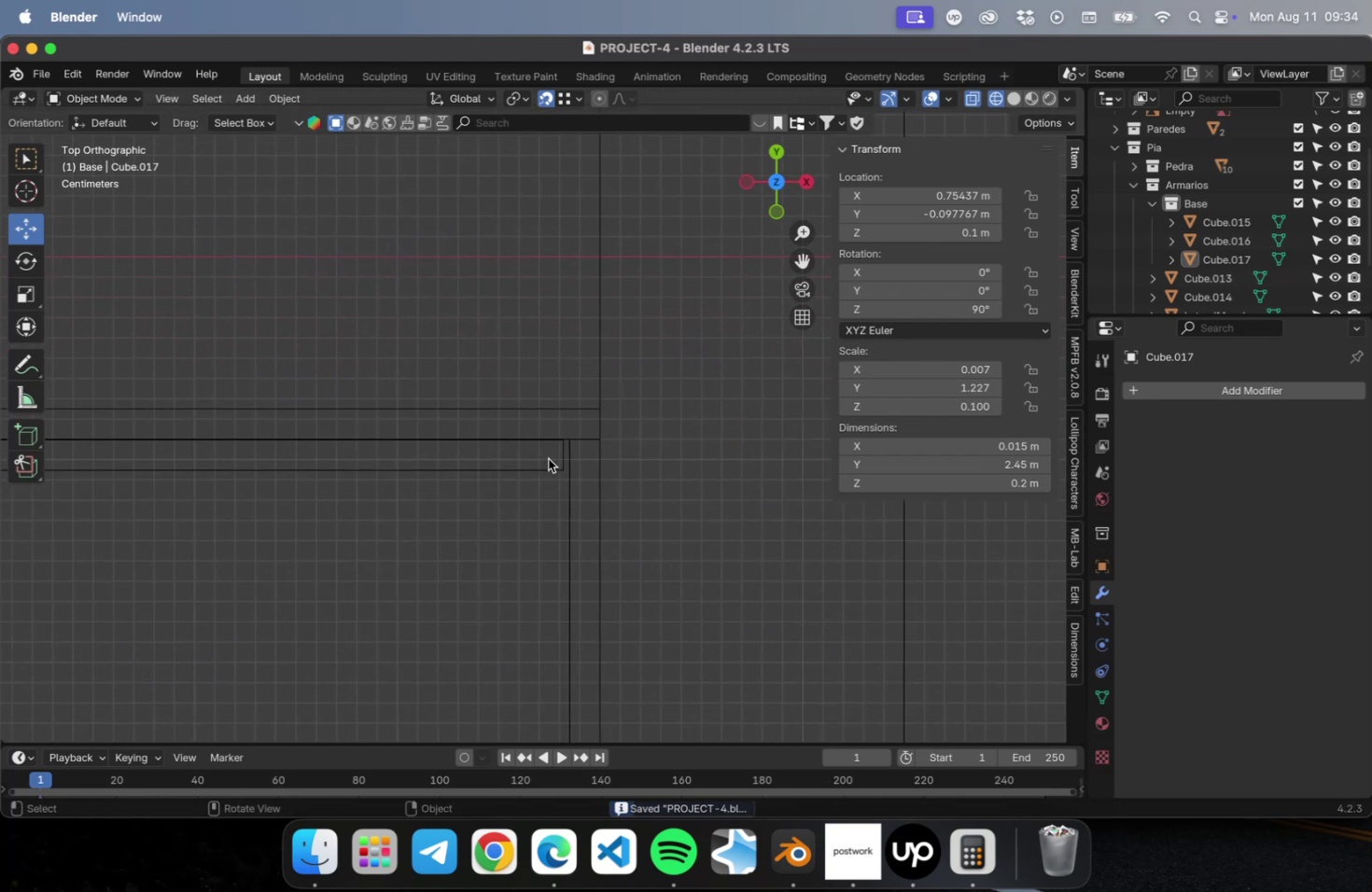 
left_click([548, 458])
 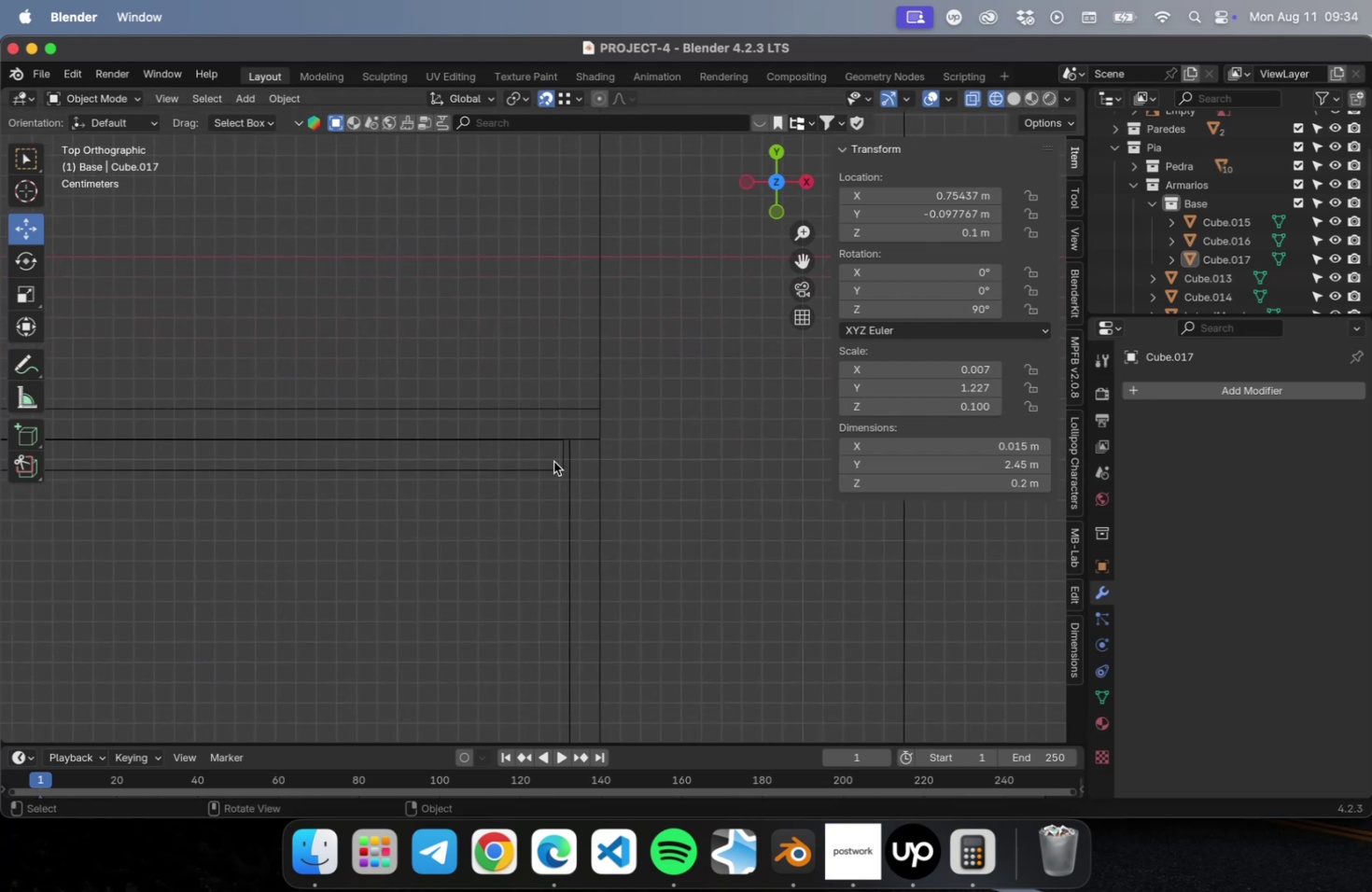 
left_click([554, 467])
 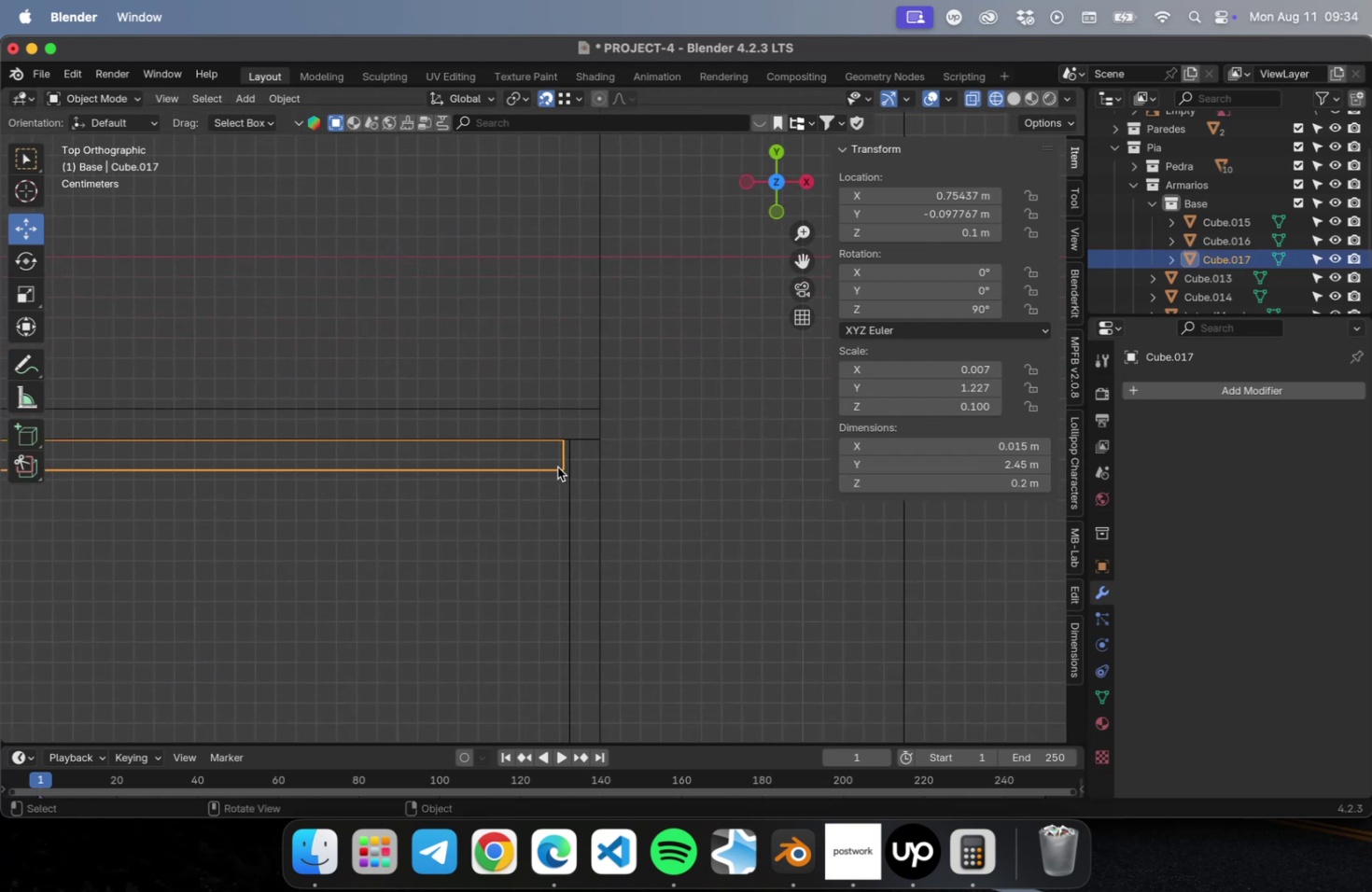 
scroll: coordinate [605, 514], scroll_direction: up, amount: 22.0
 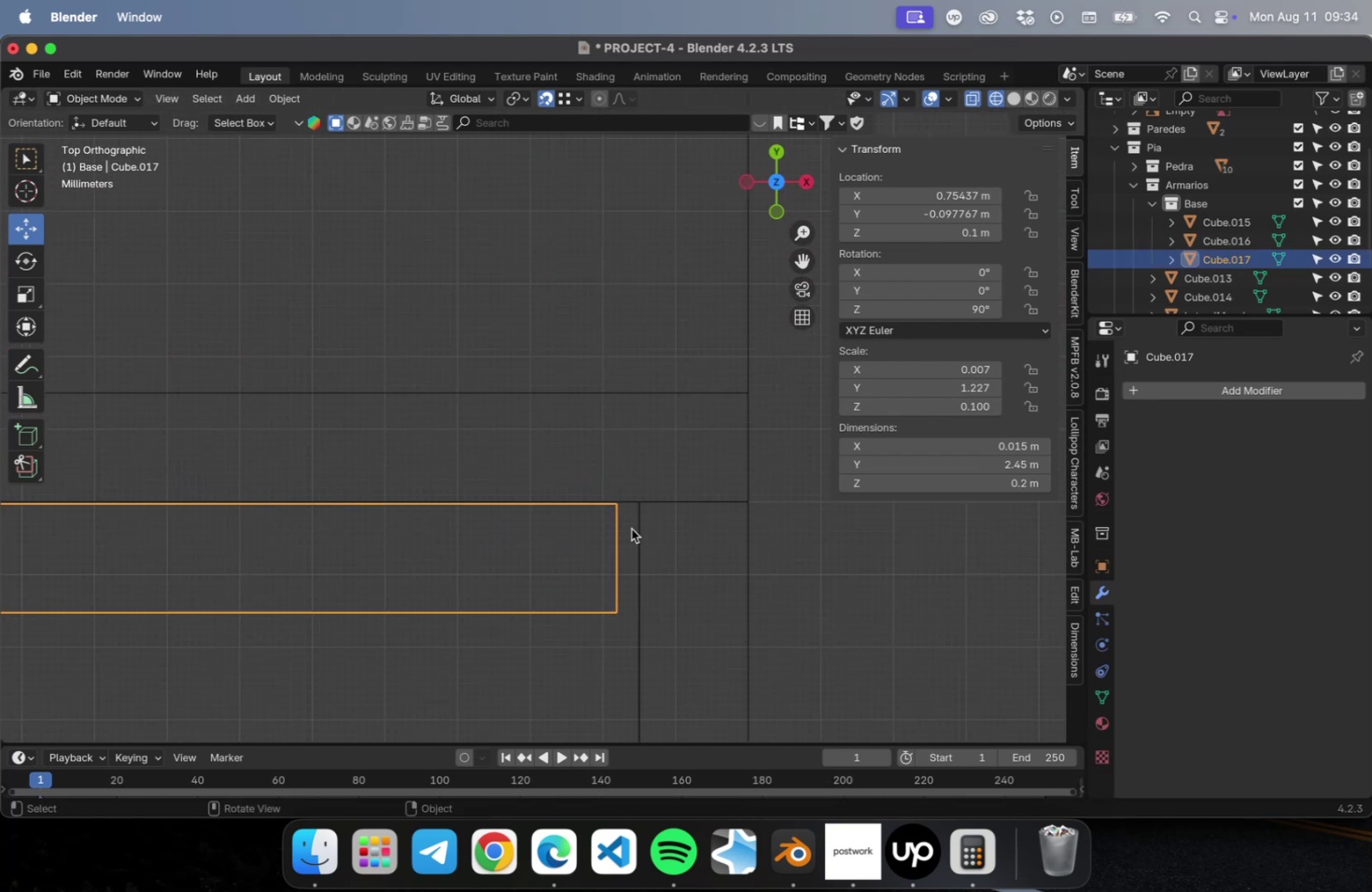 
hold_key(key=ShiftLeft, duration=0.34)
 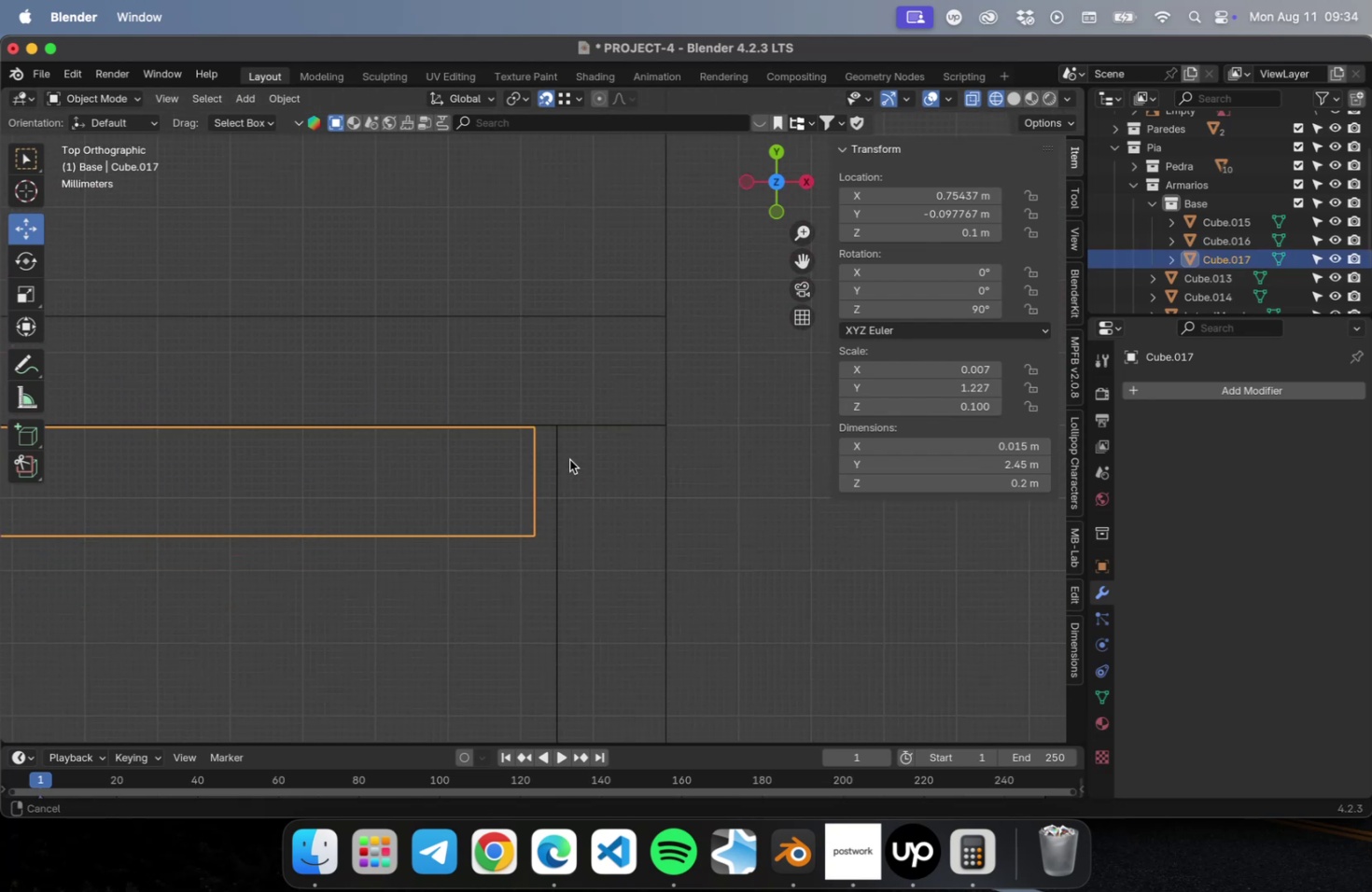 
scroll: coordinate [567, 457], scroll_direction: up, amount: 2.0
 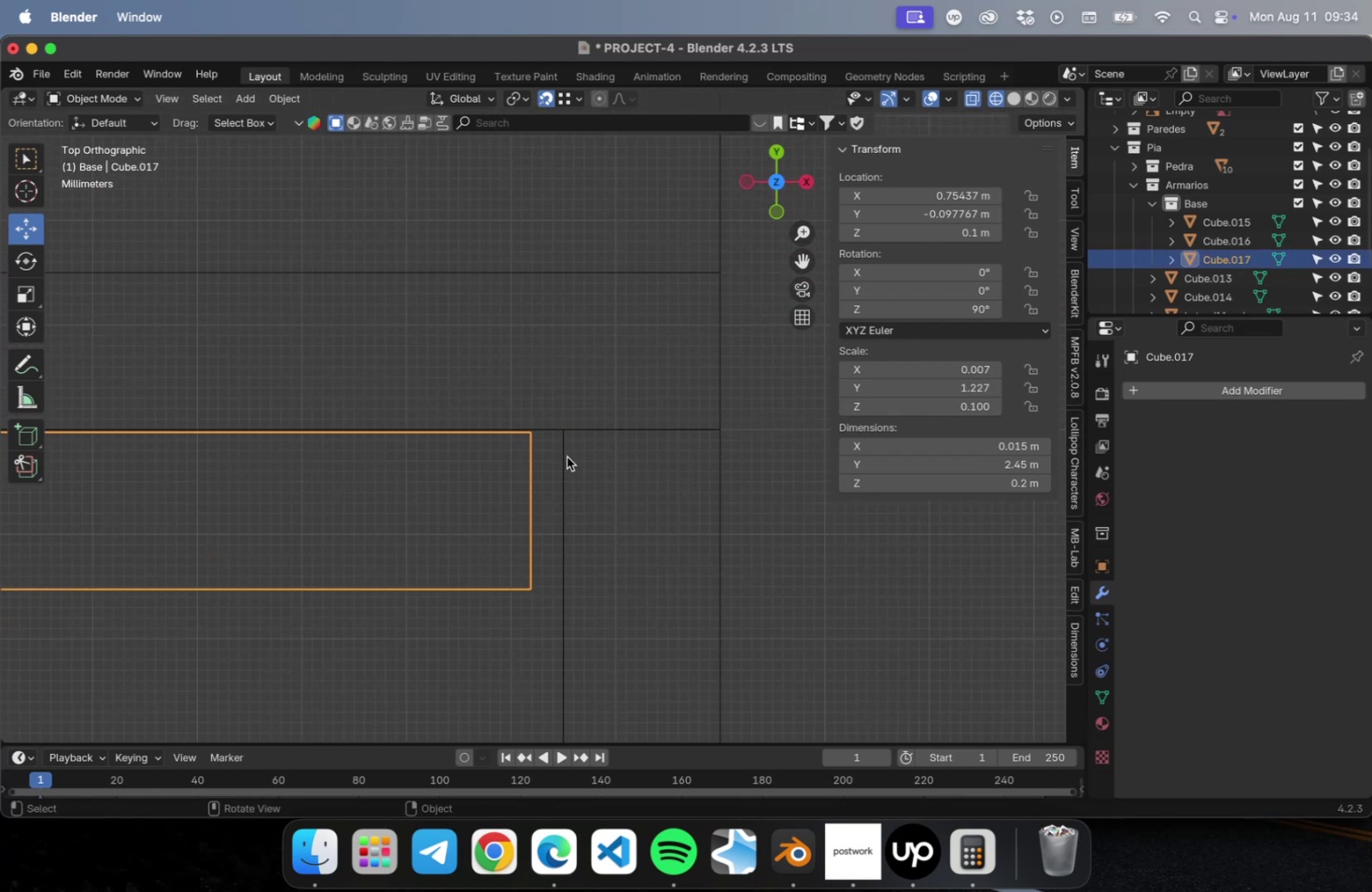 
key(G)
 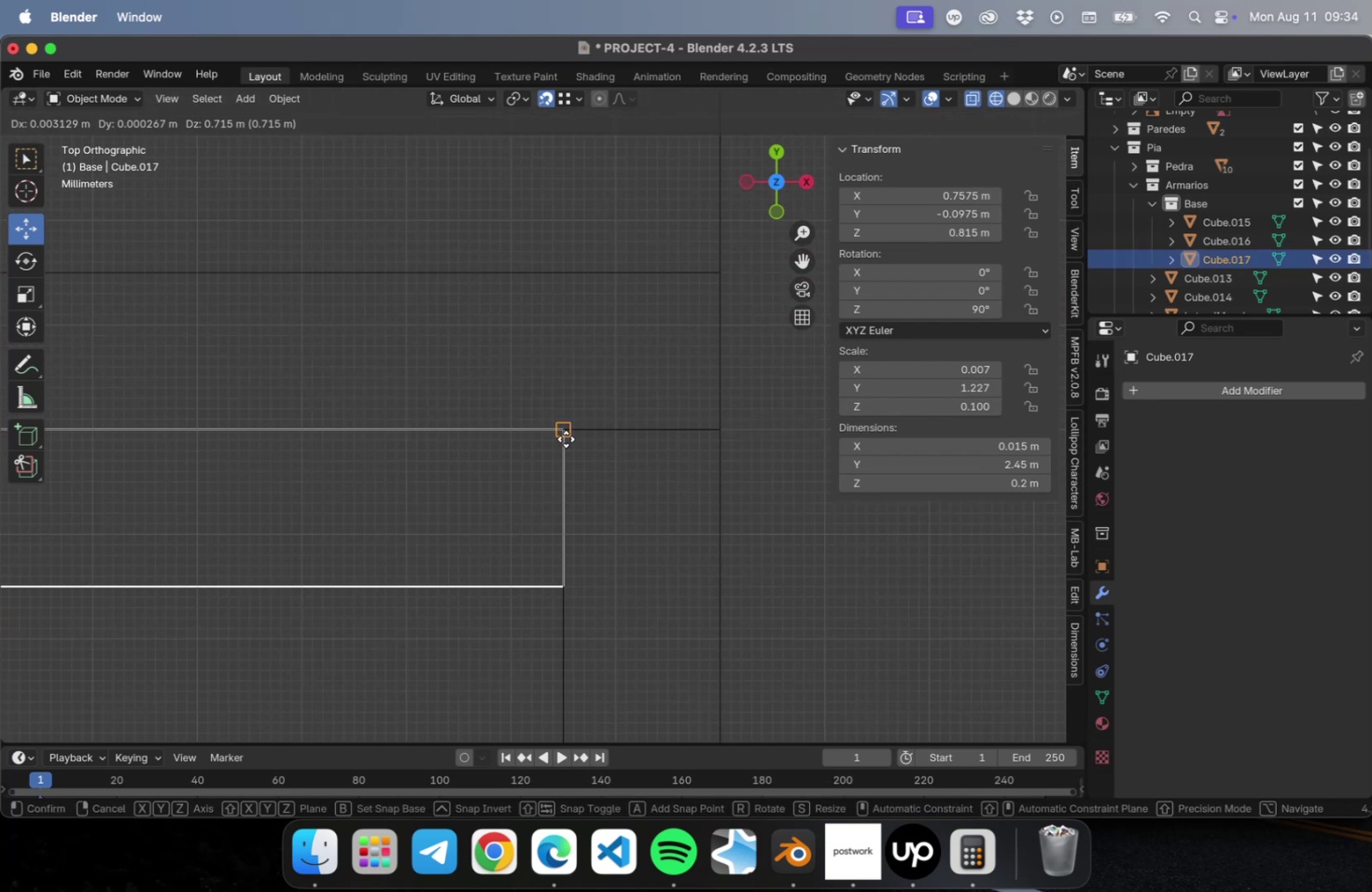 
left_click([566, 436])
 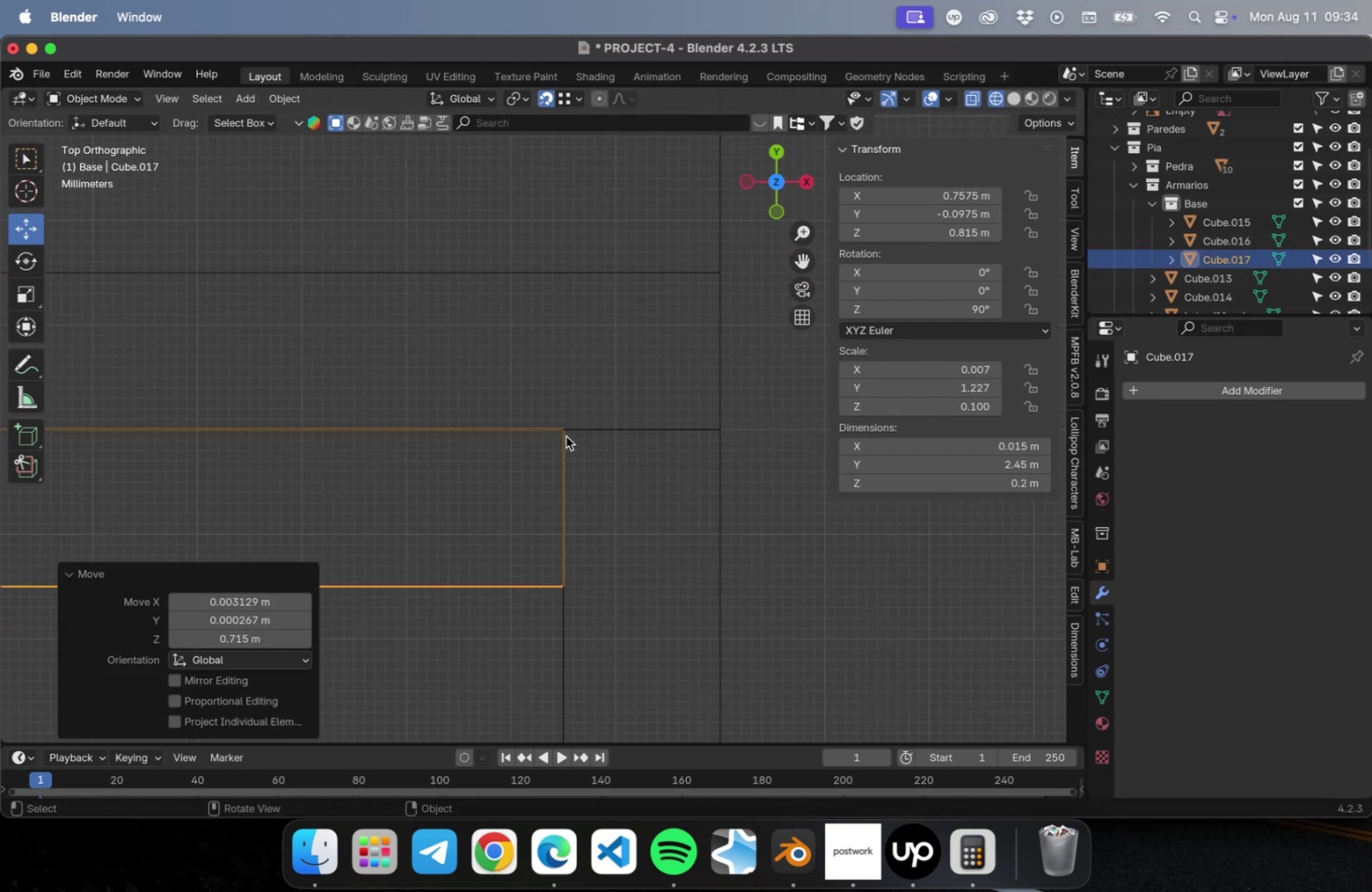 
scroll: coordinate [583, 536], scroll_direction: down, amount: 58.0
 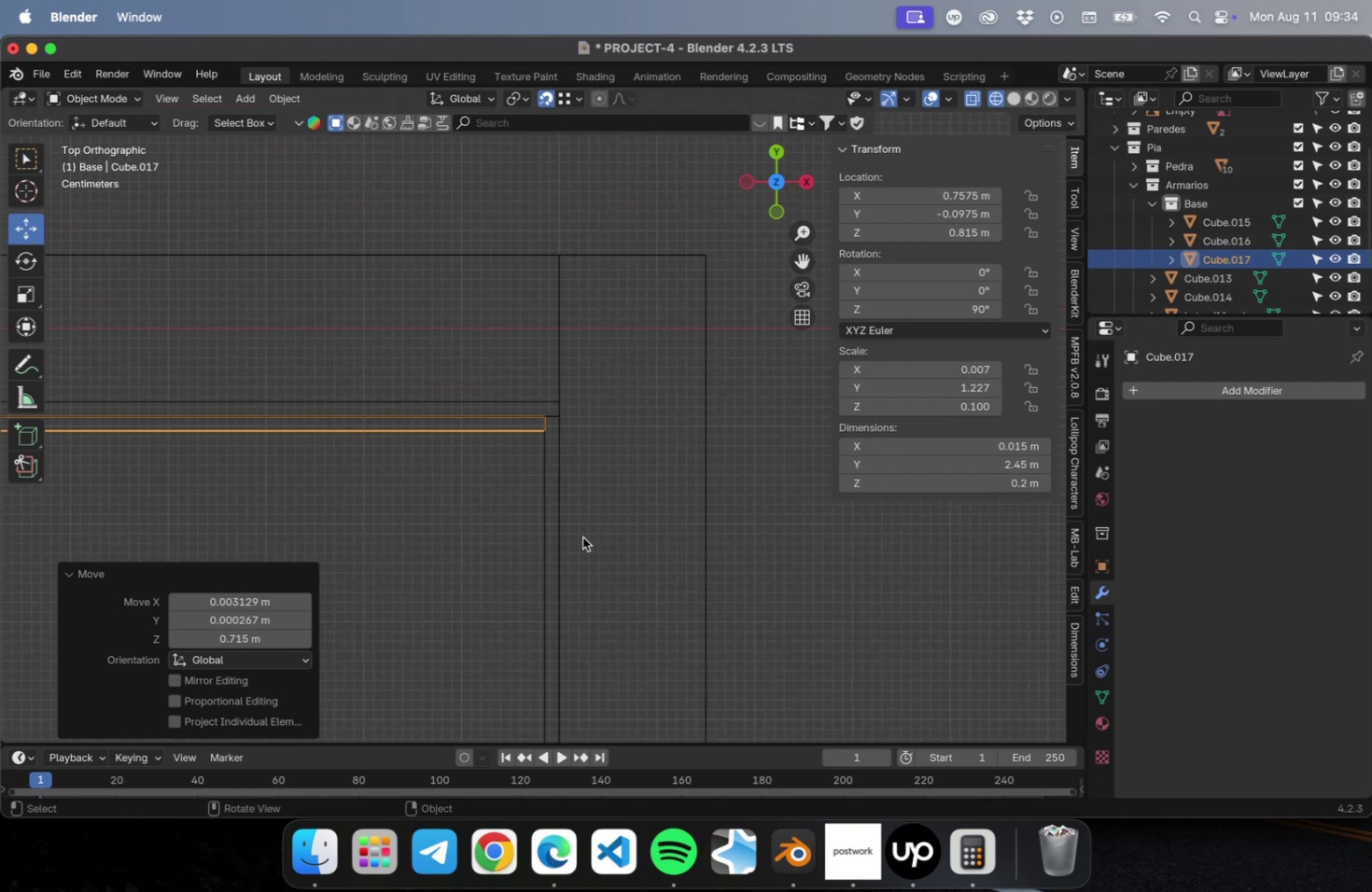 
hold_key(key=ShiftLeft, duration=0.63)
 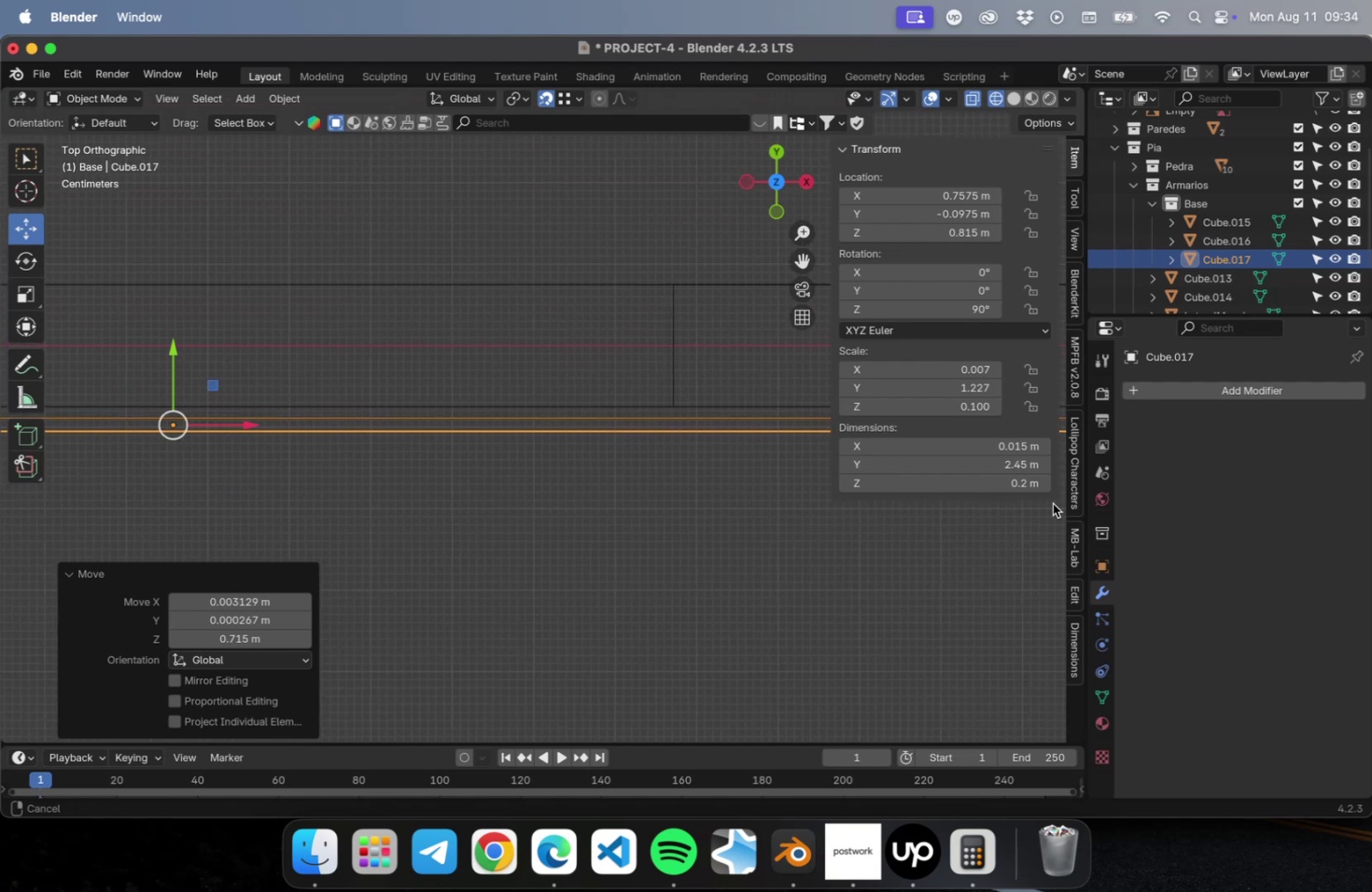 
scroll: coordinate [966, 537], scroll_direction: down, amount: 29.0
 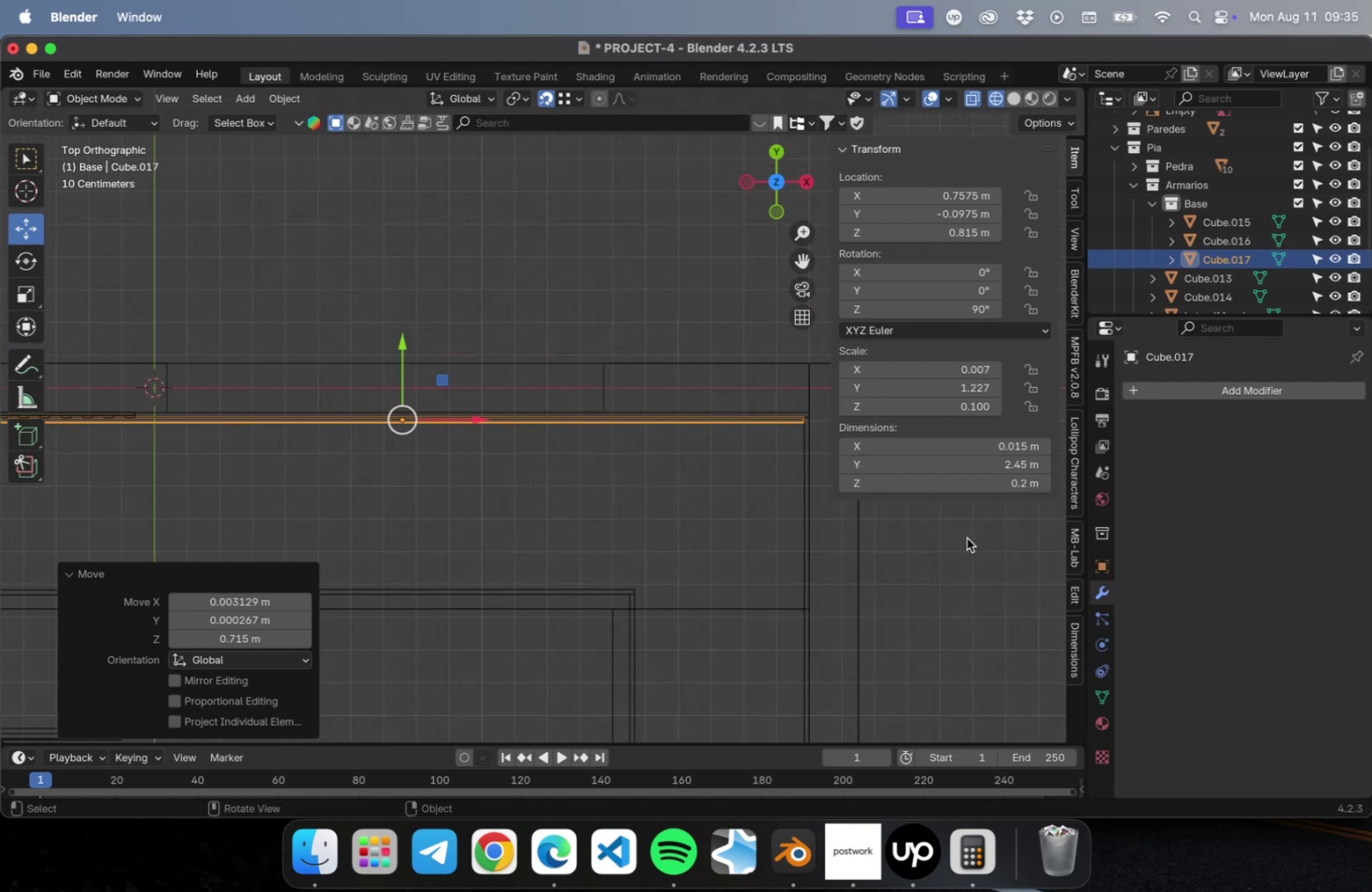 
key(Meta+CommandLeft)
 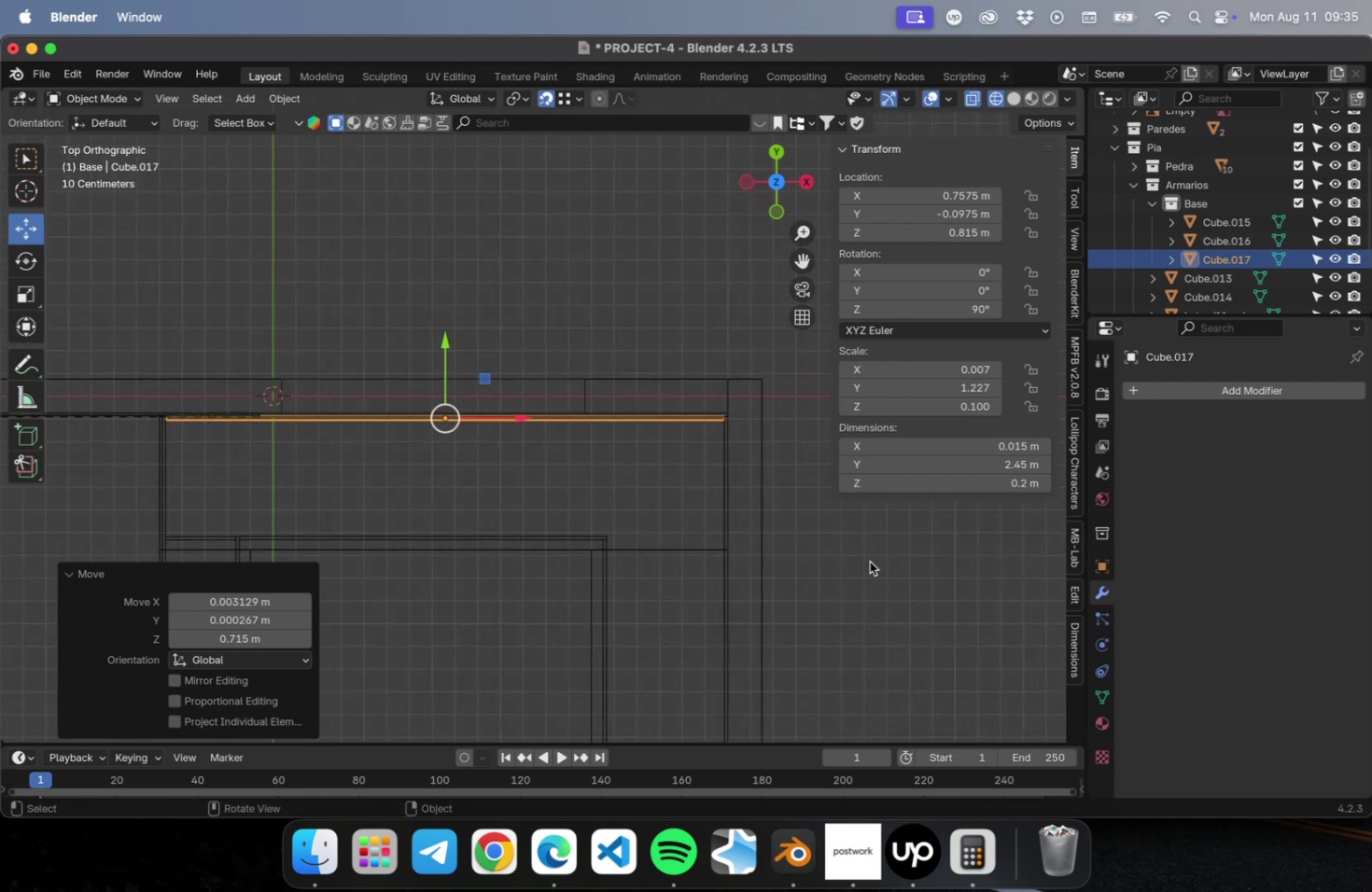 
key(Meta+S)
 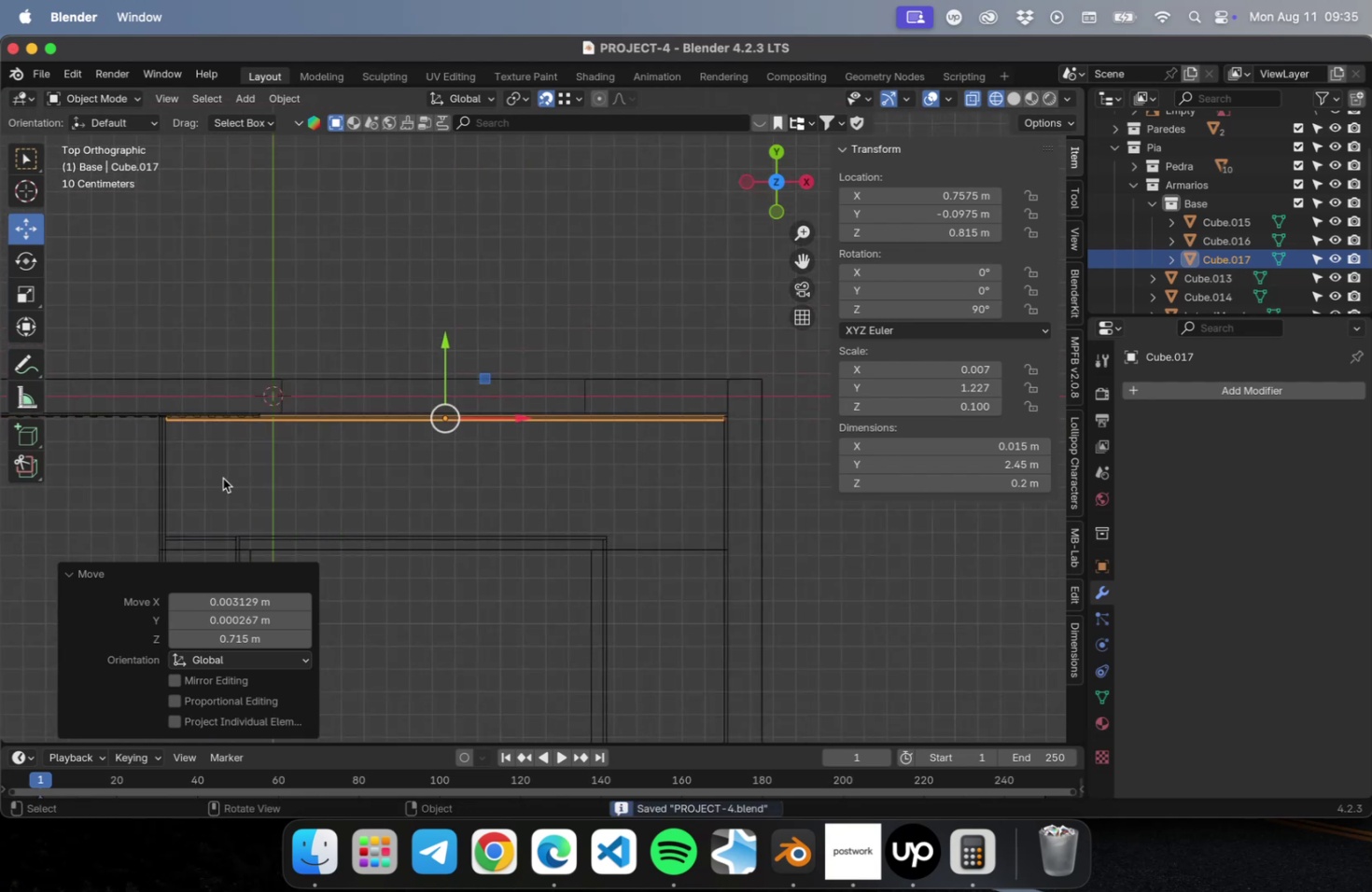 
hold_key(key=ShiftLeft, duration=0.5)
 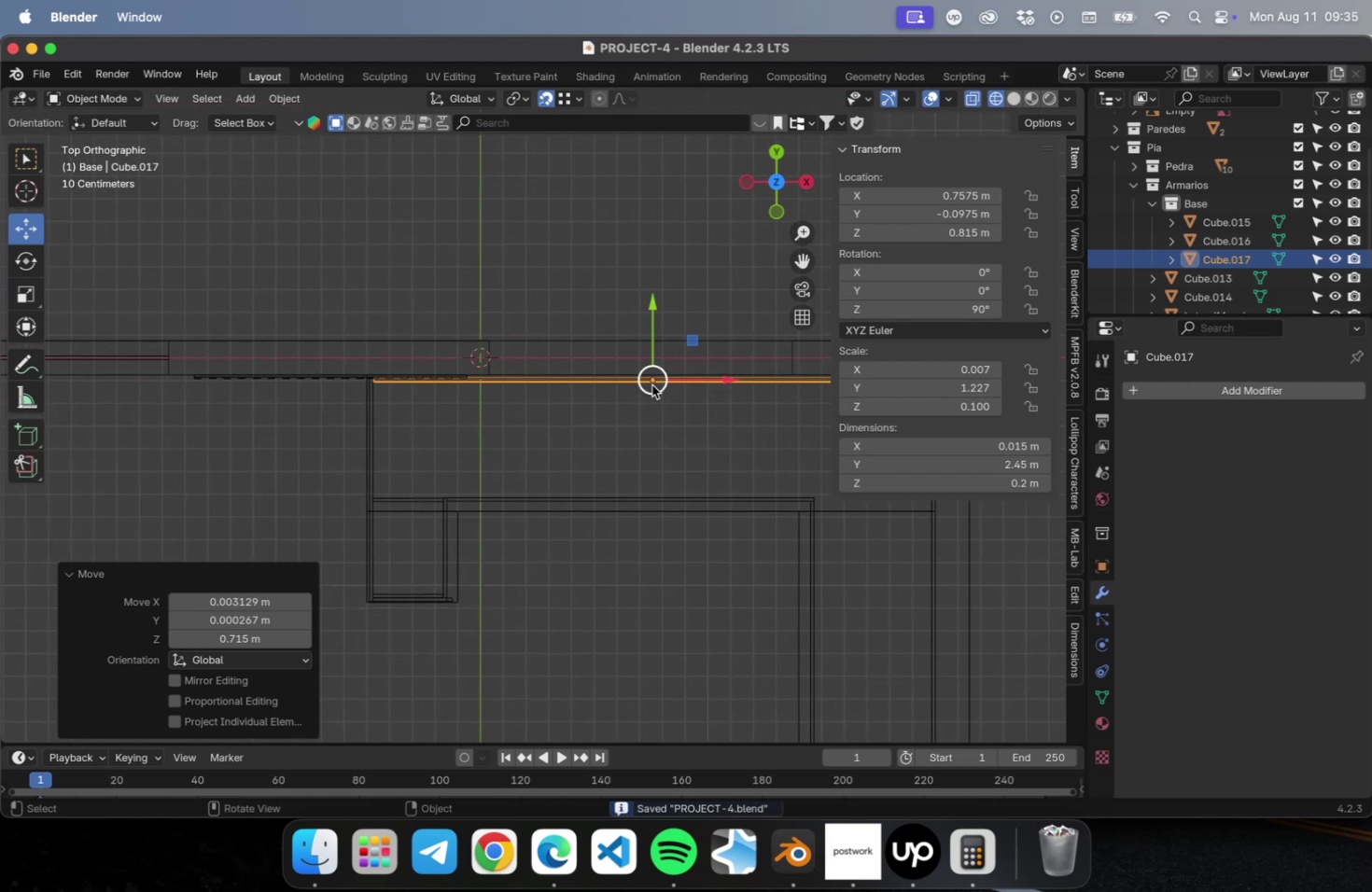 
hold_key(key=ShiftLeft, duration=0.32)
 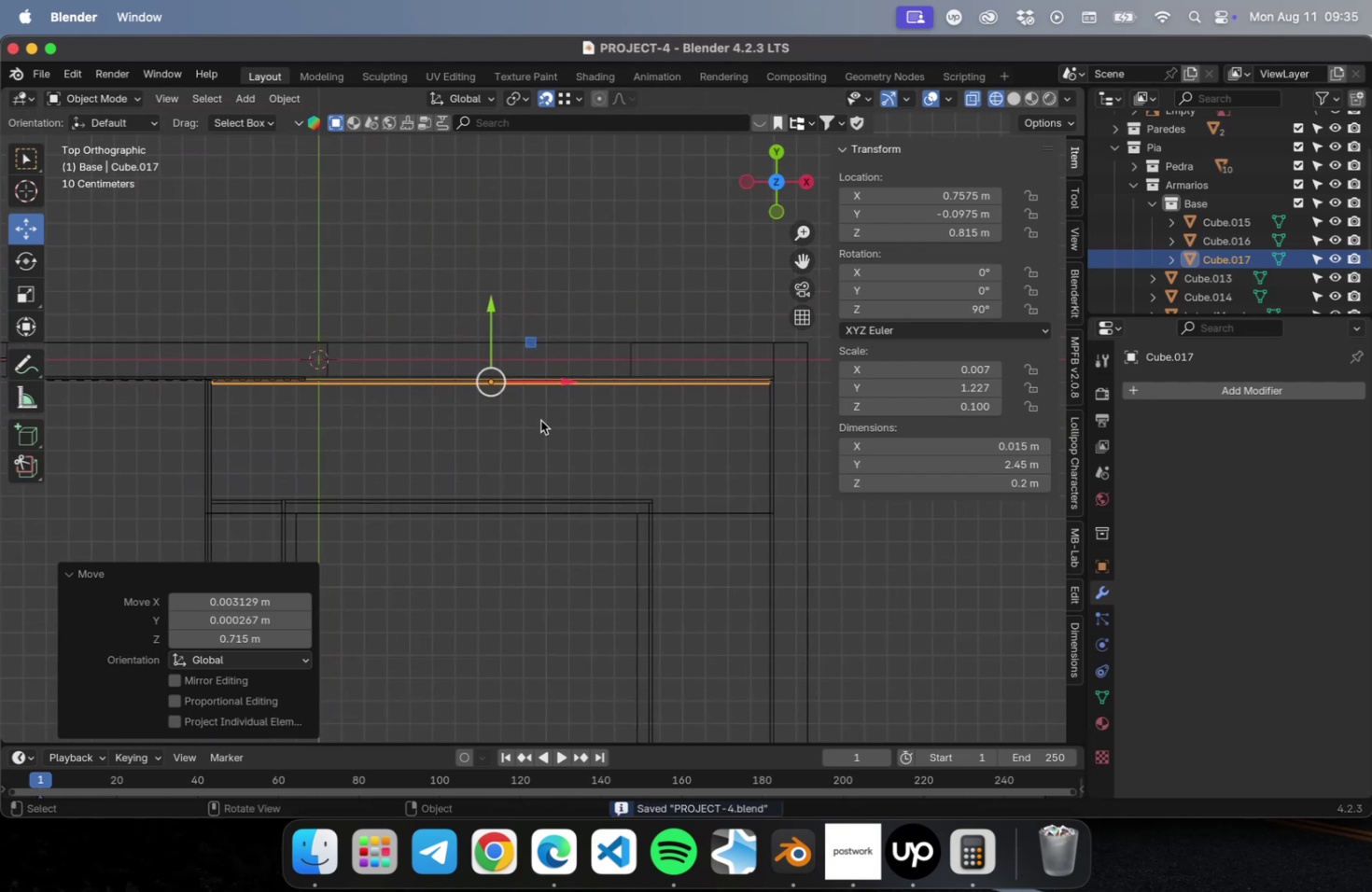 
type(Dy)
 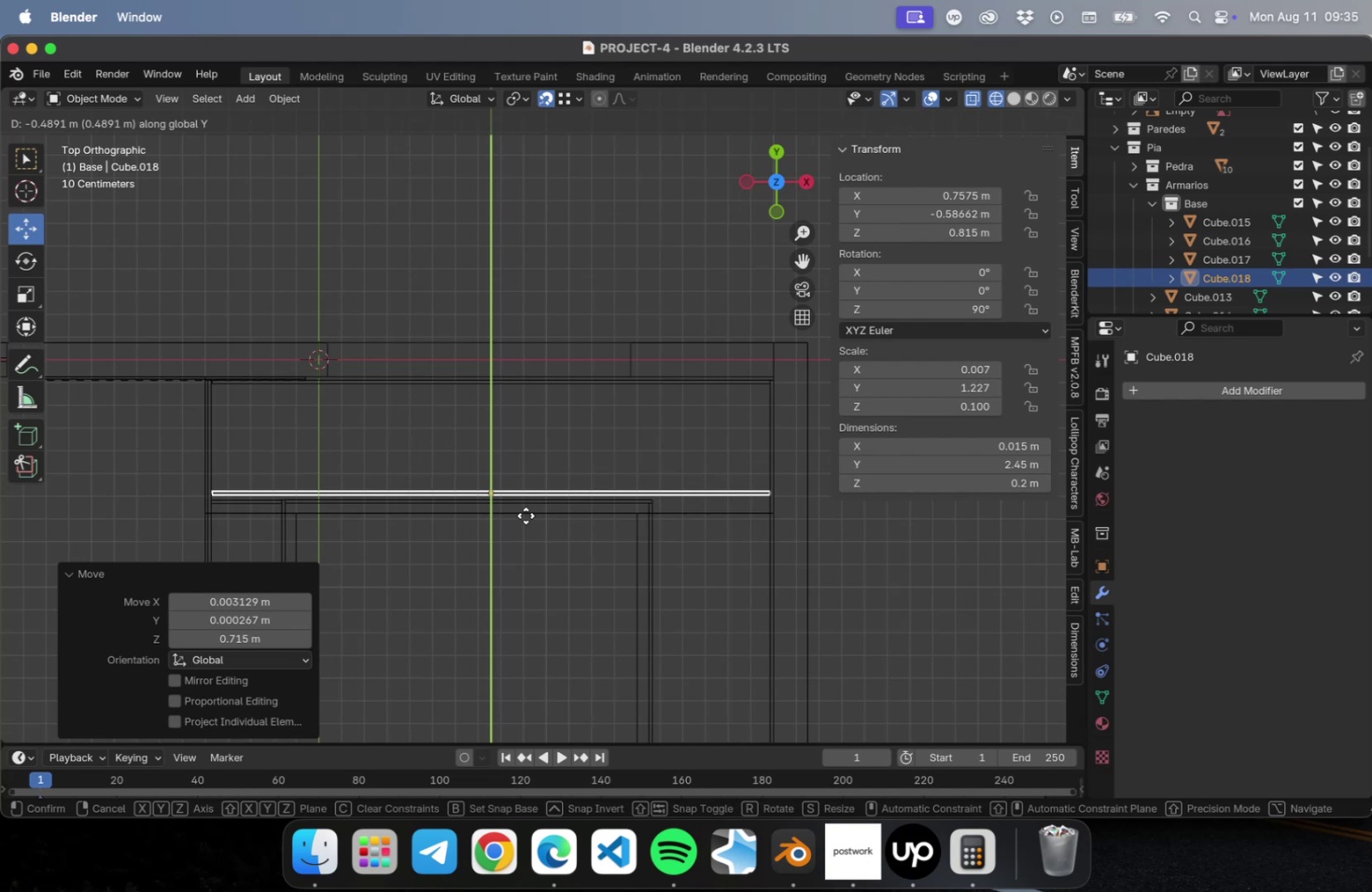 
left_click([525, 521])
 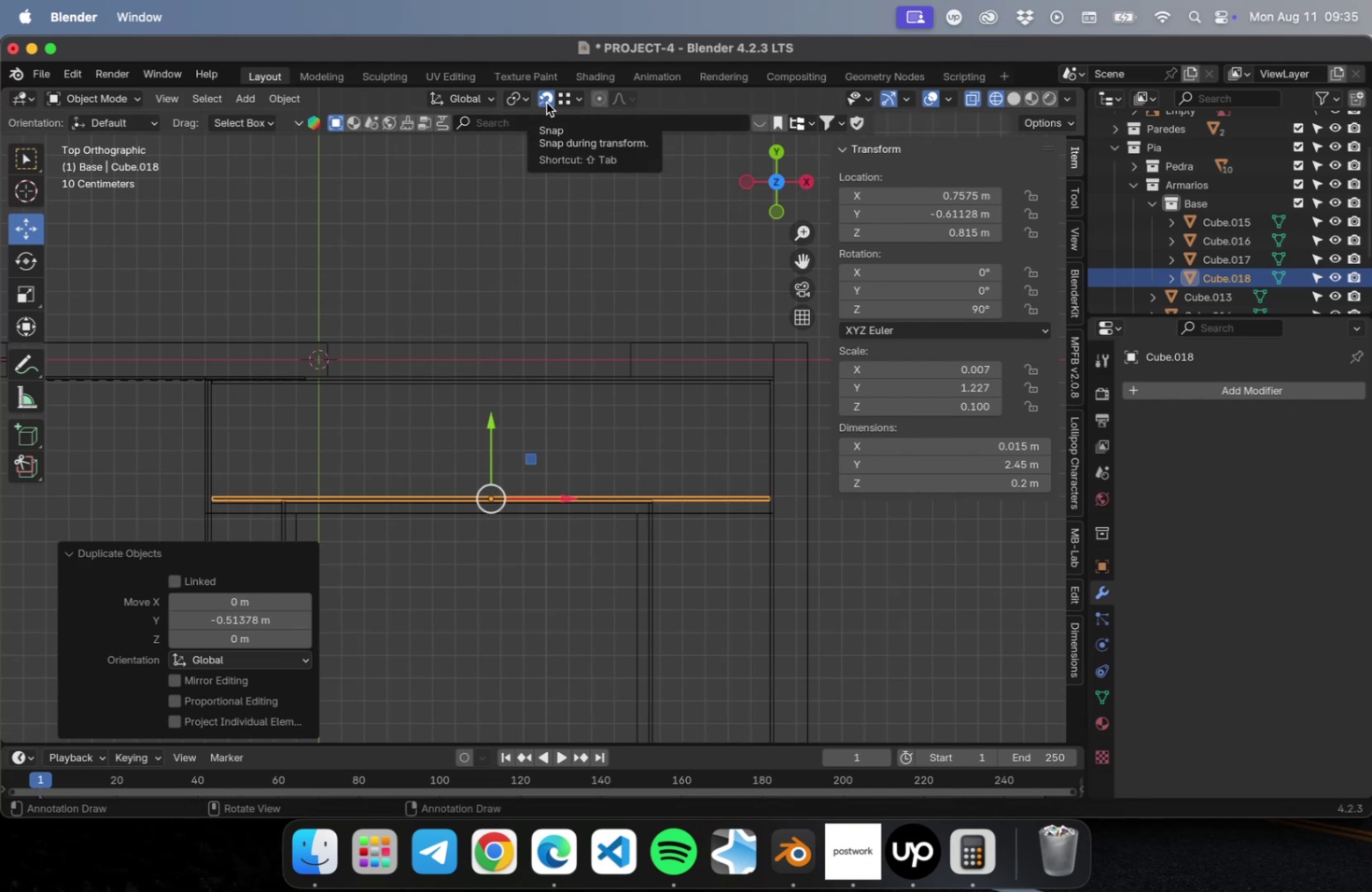 
left_click([546, 103])
 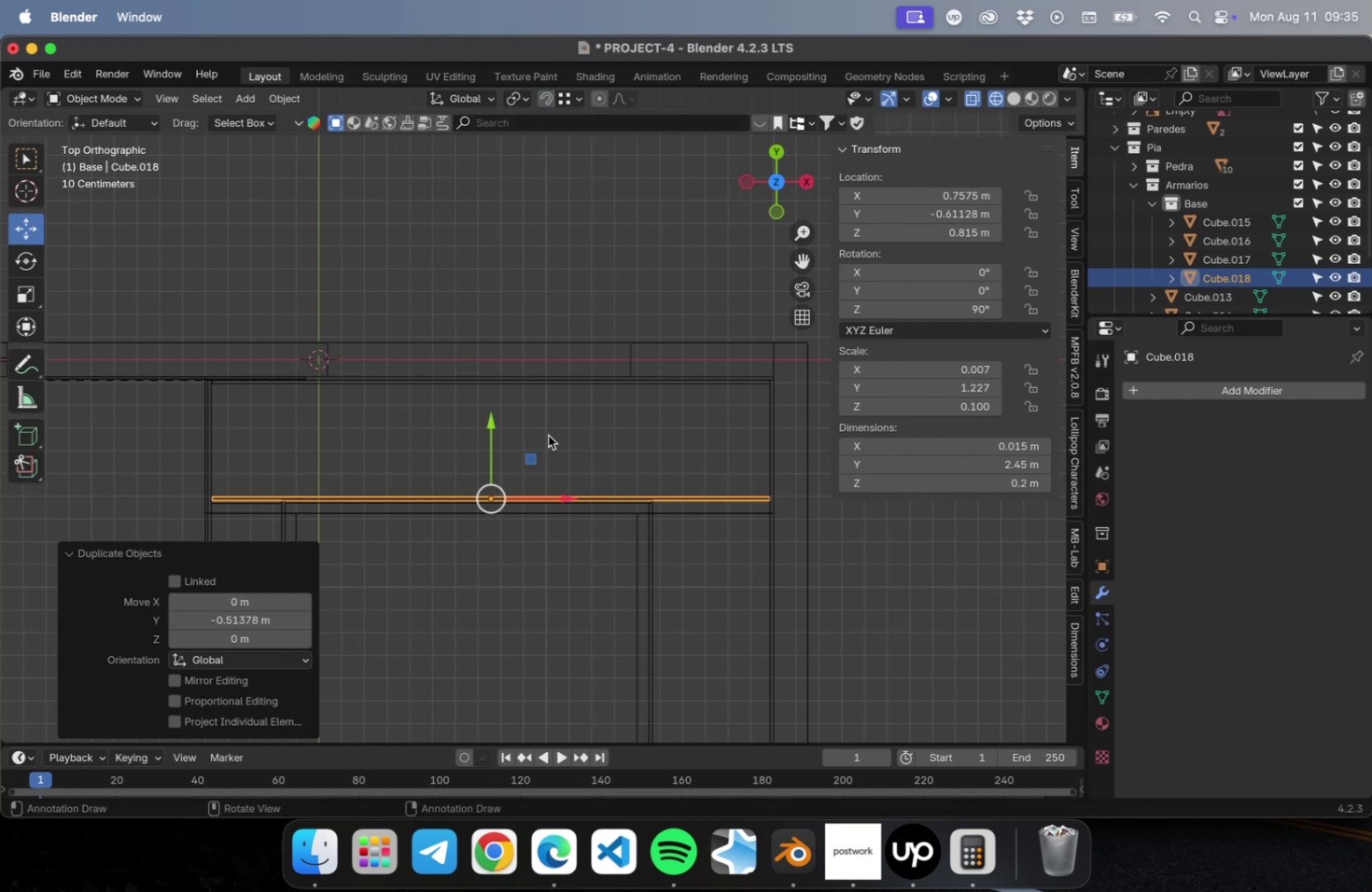 
key(Shift+Tab)
 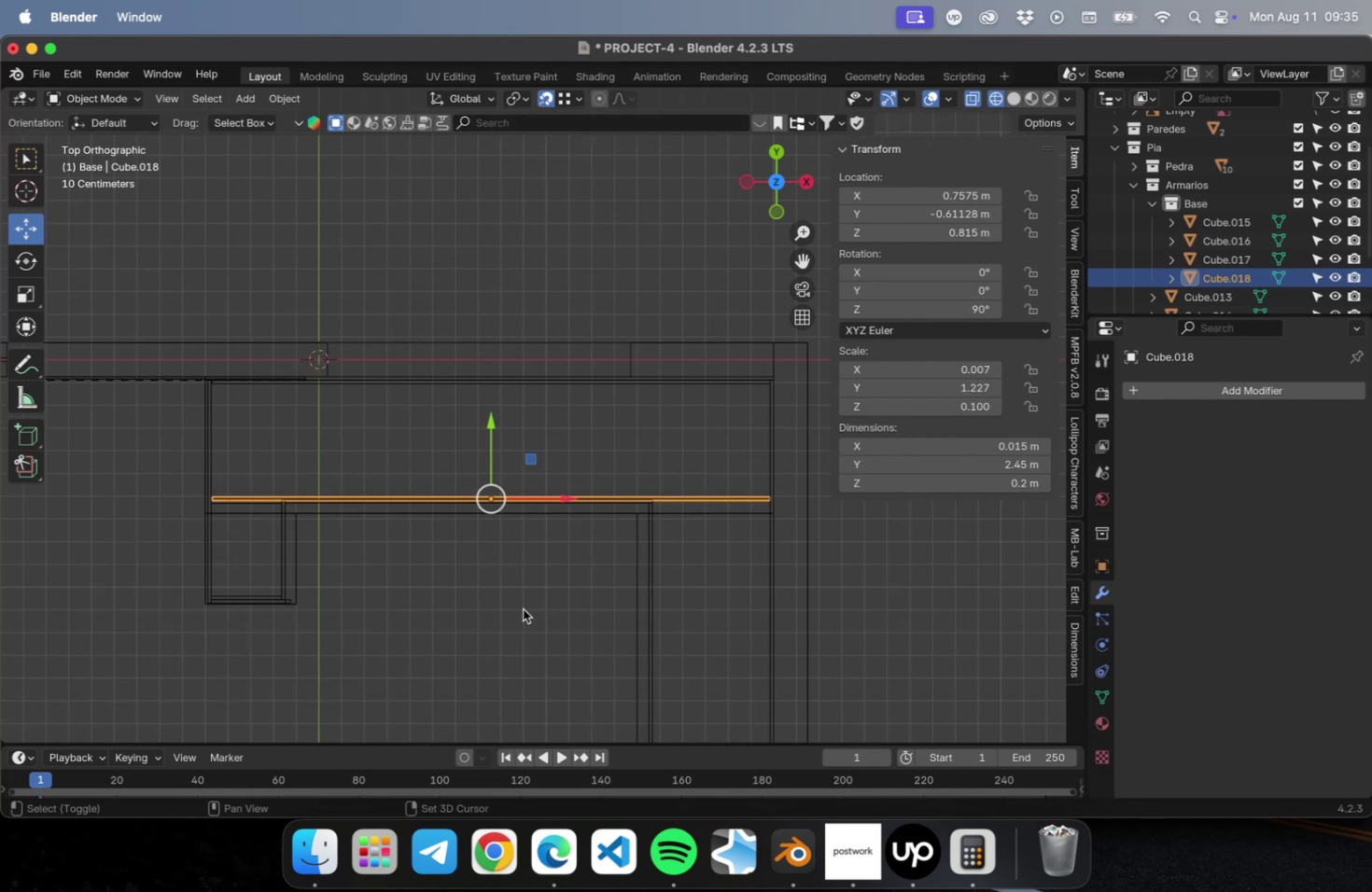 
key(Shift+ShiftLeft)
 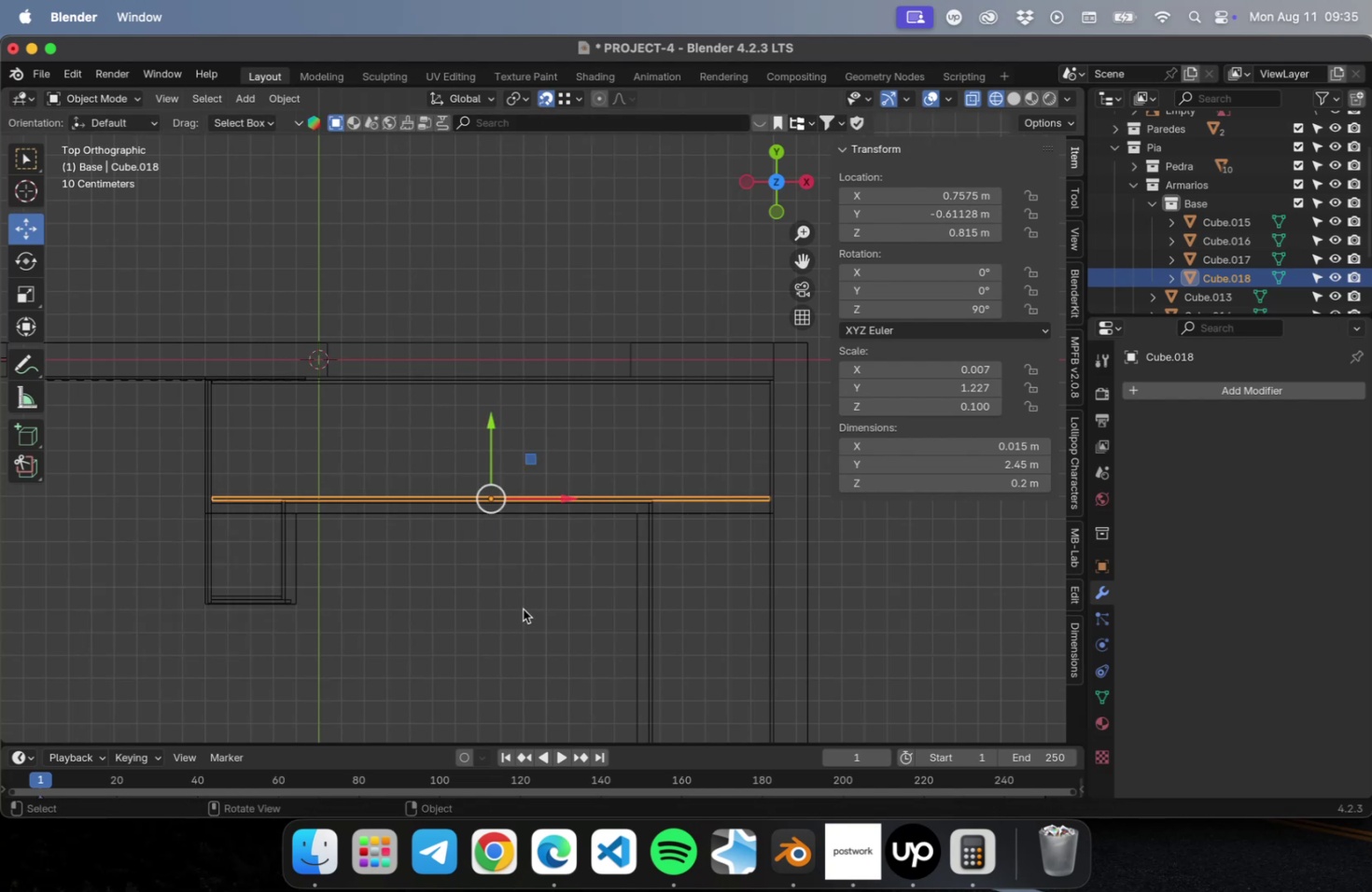 
key(Shift+Tab)
 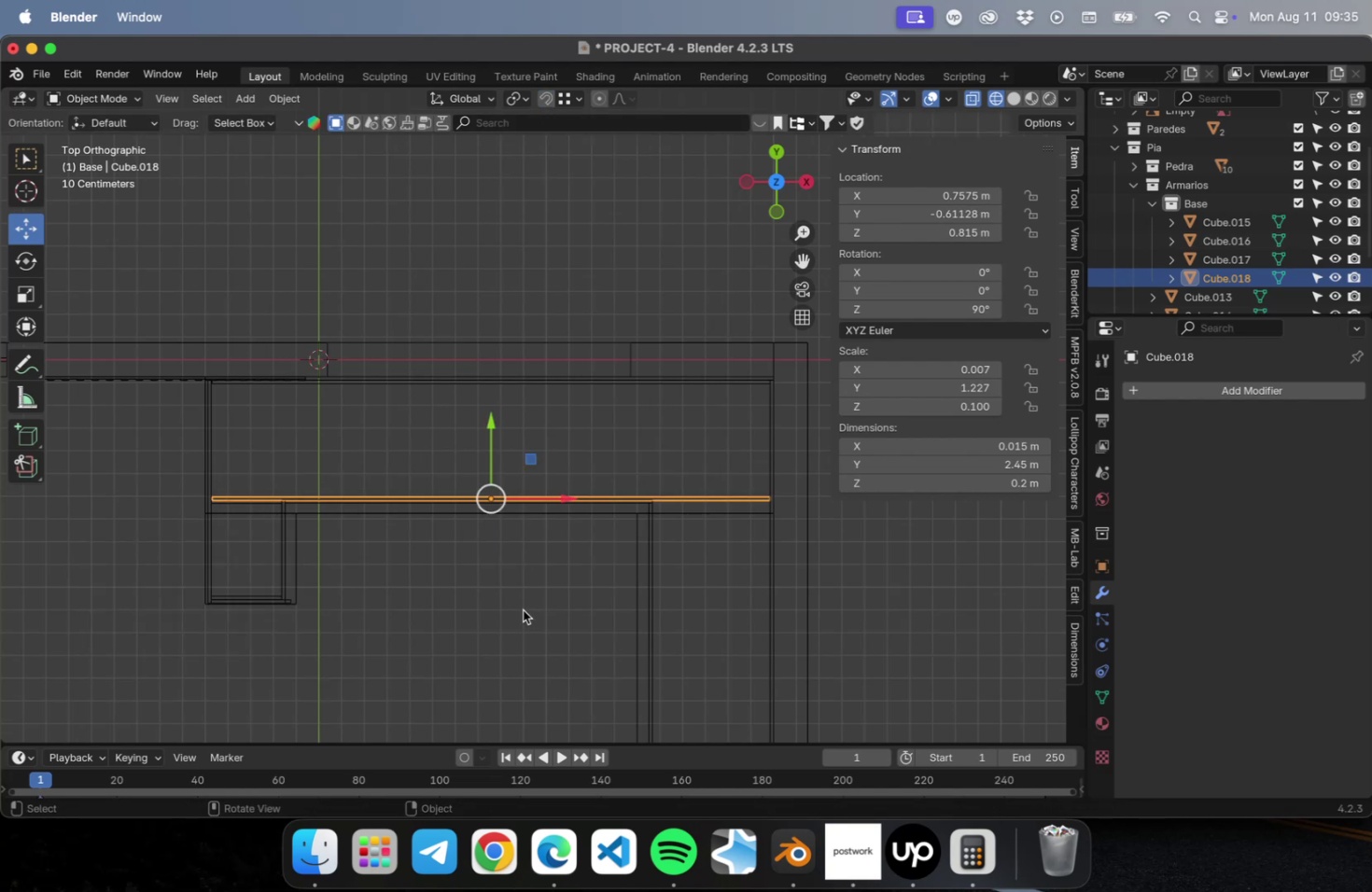 
left_click([523, 609])
 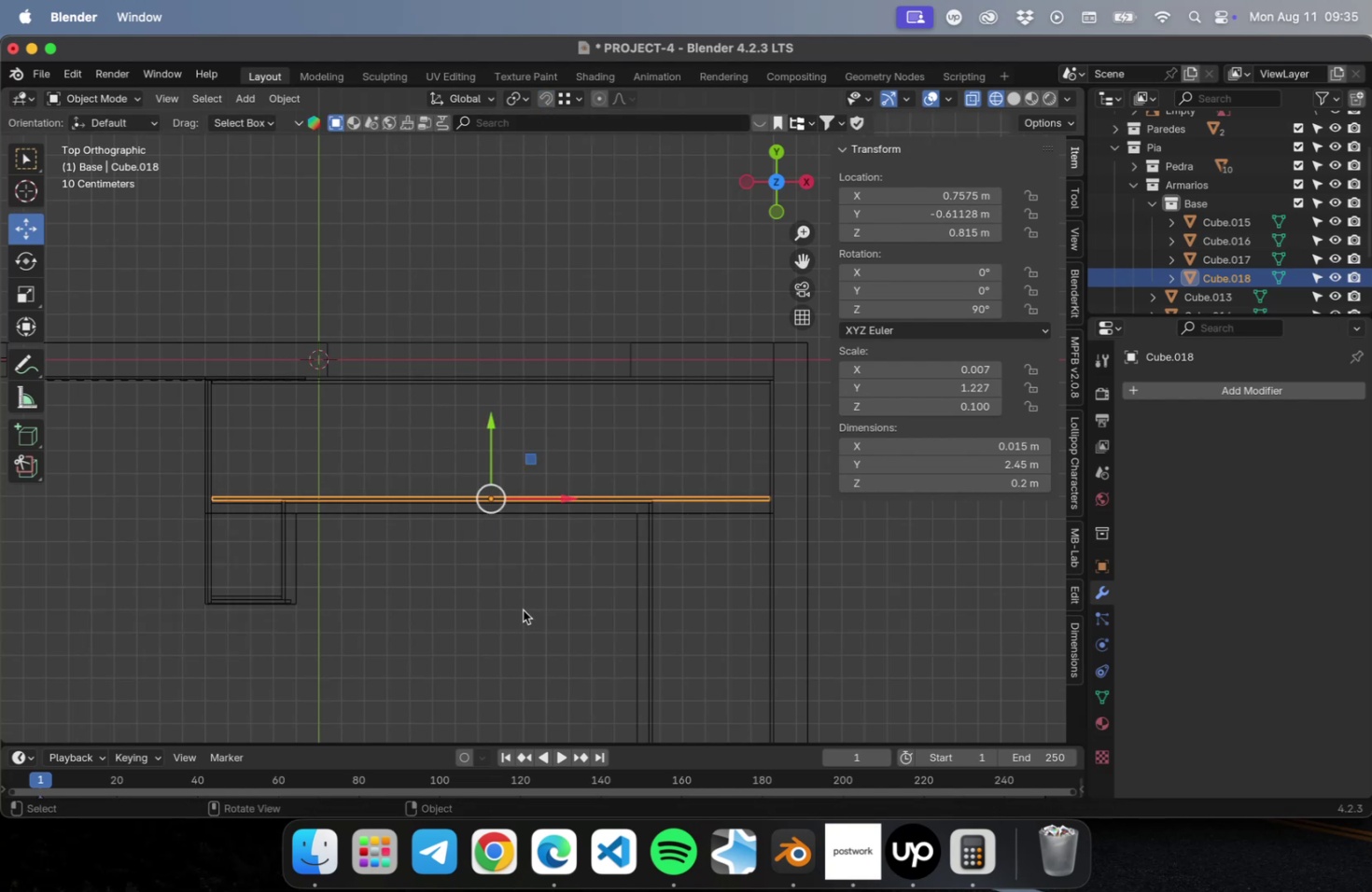 
key(Meta+CommandLeft)
 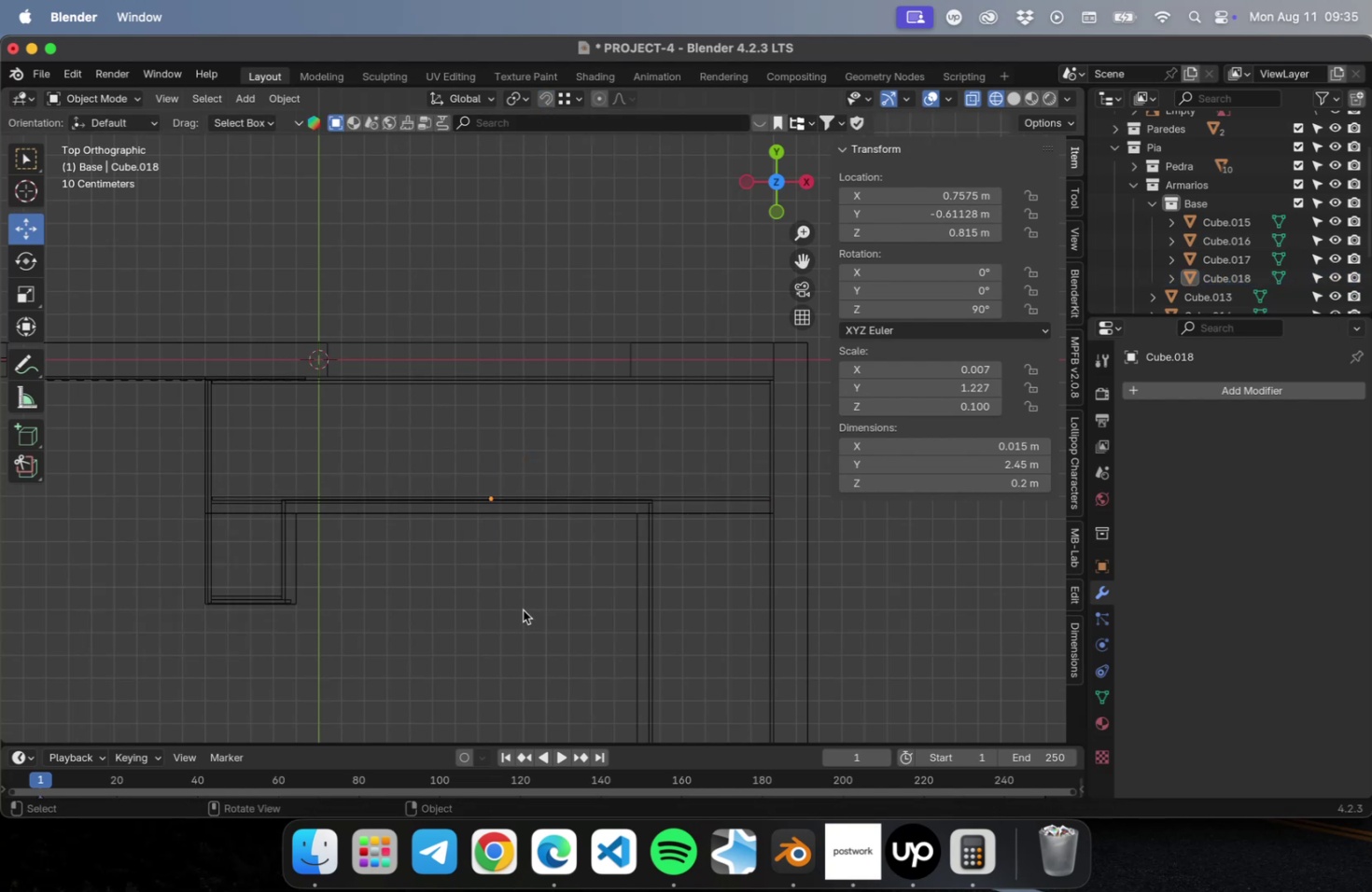 
key(Meta+S)
 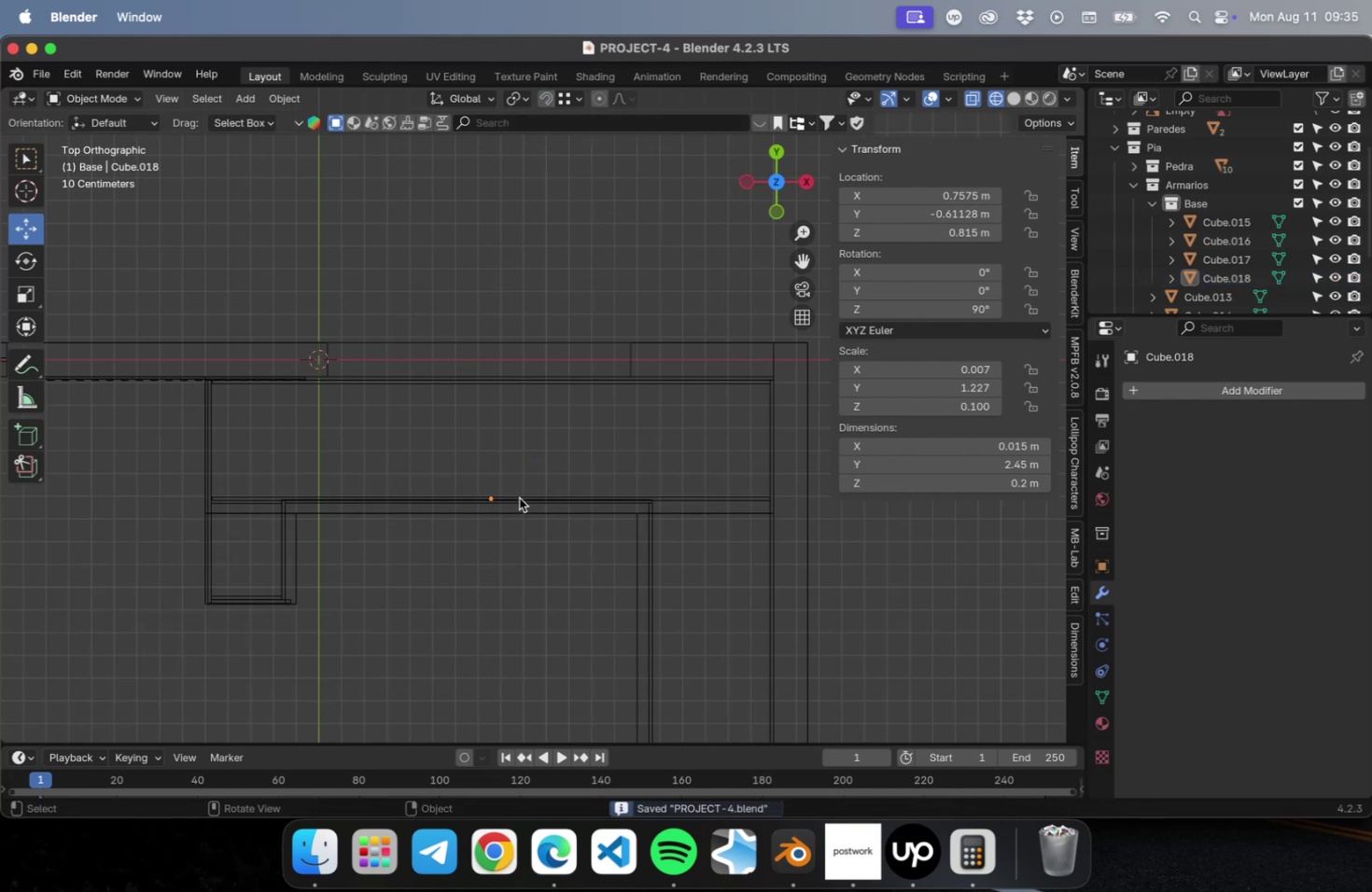 
left_click([518, 495])
 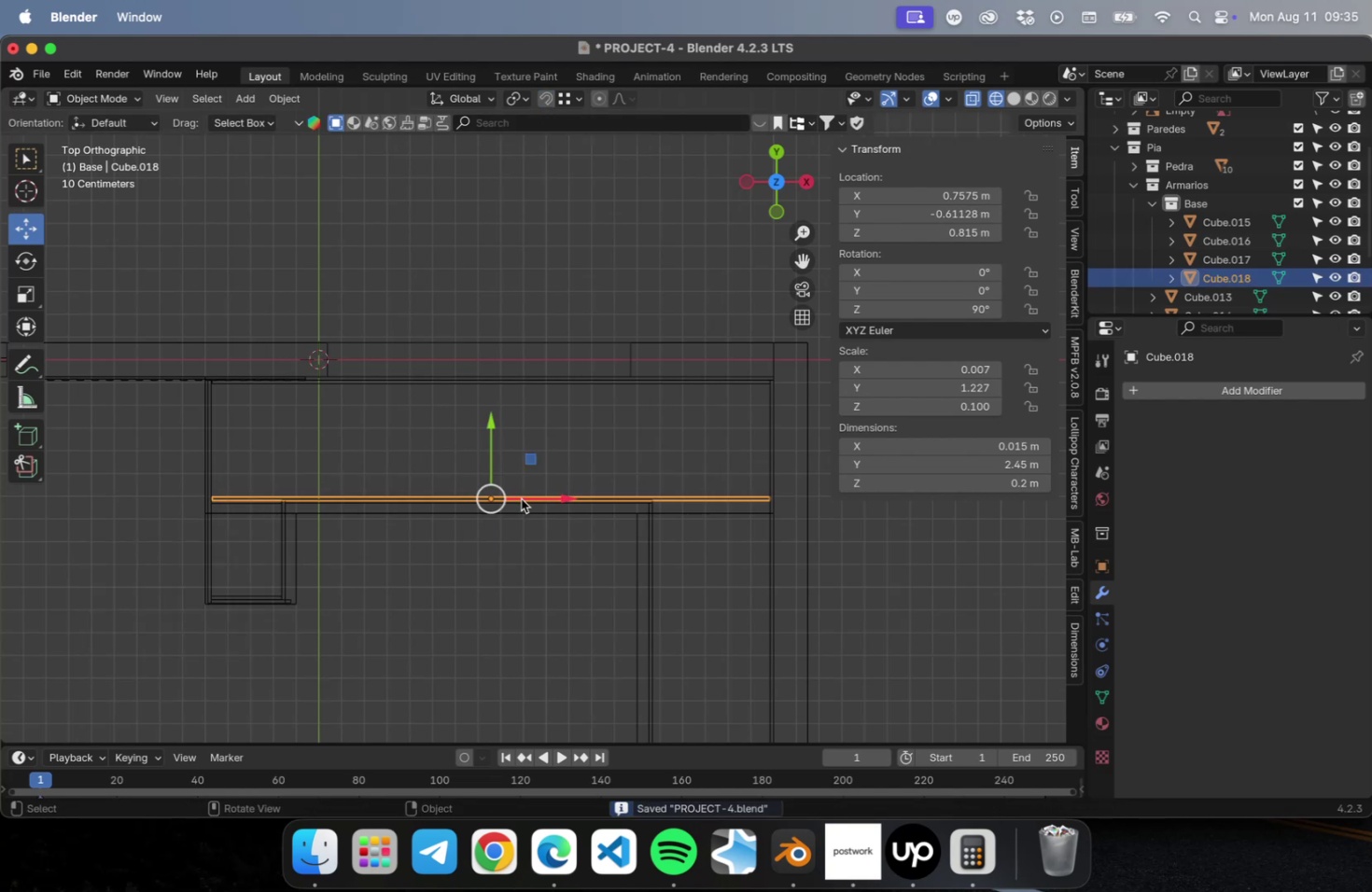 
scroll: coordinate [744, 537], scroll_direction: up, amount: 15.0
 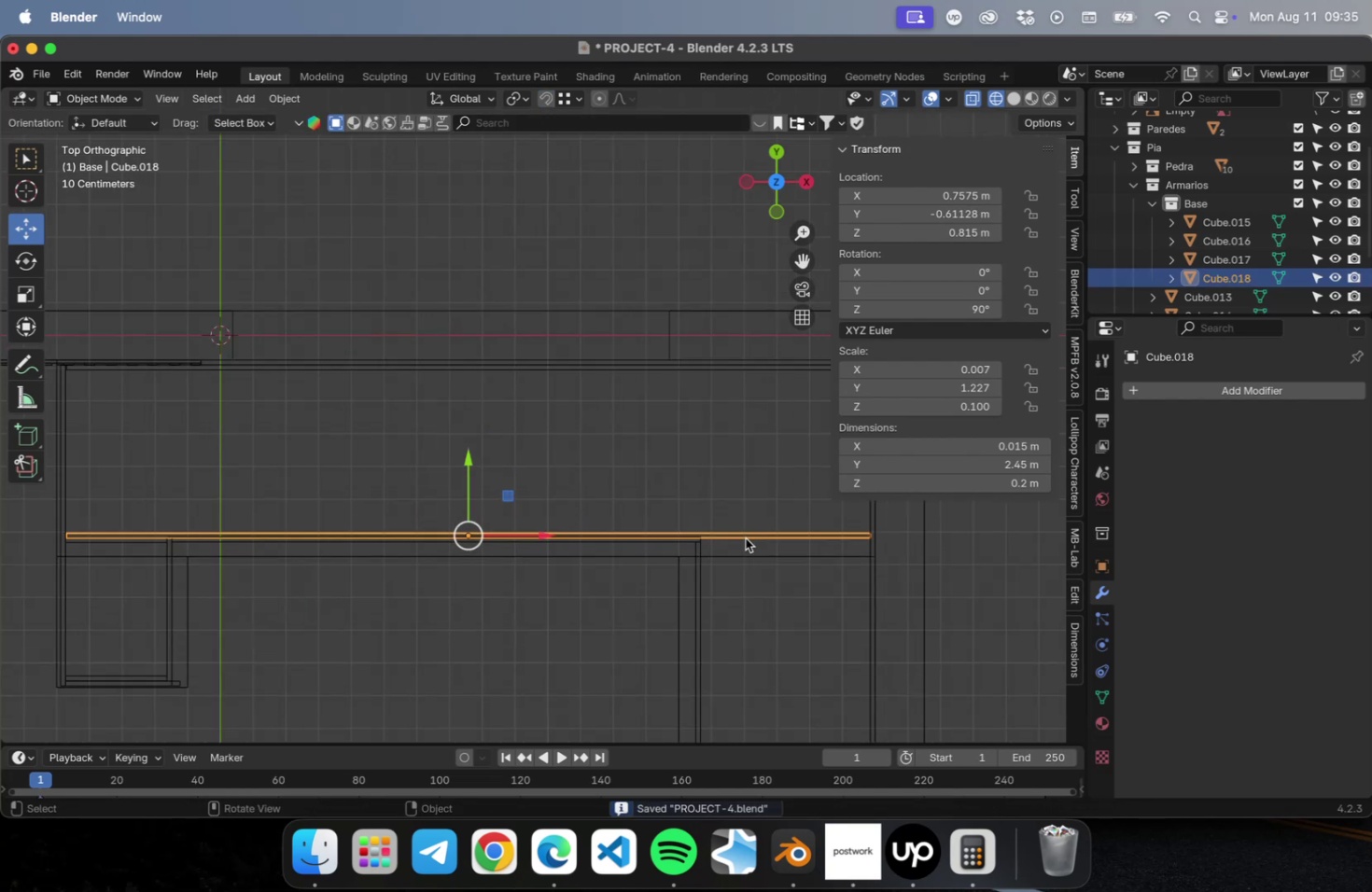 
hold_key(key=ShiftLeft, duration=0.45)
 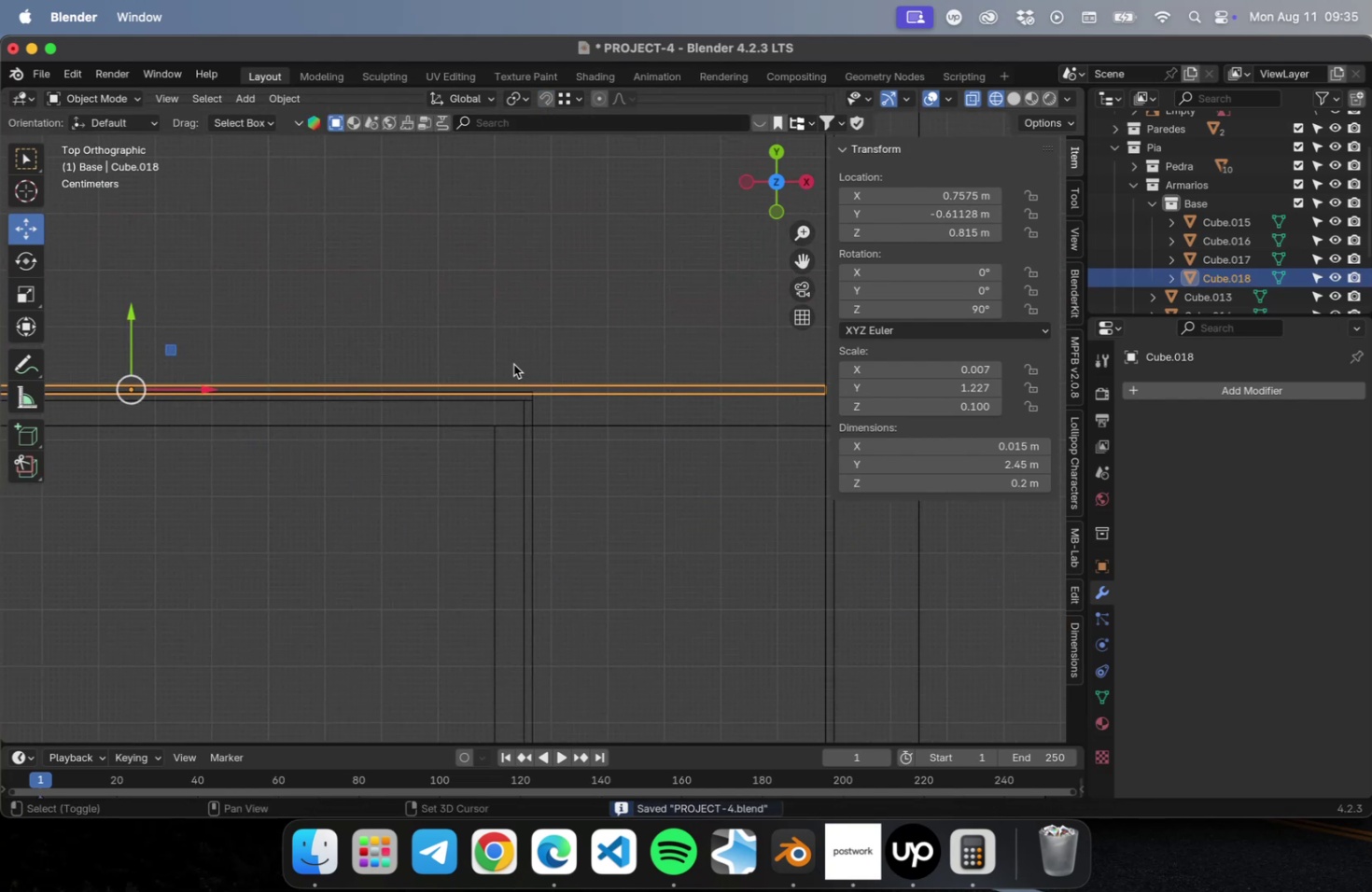 
scroll: coordinate [561, 336], scroll_direction: up, amount: 30.0
 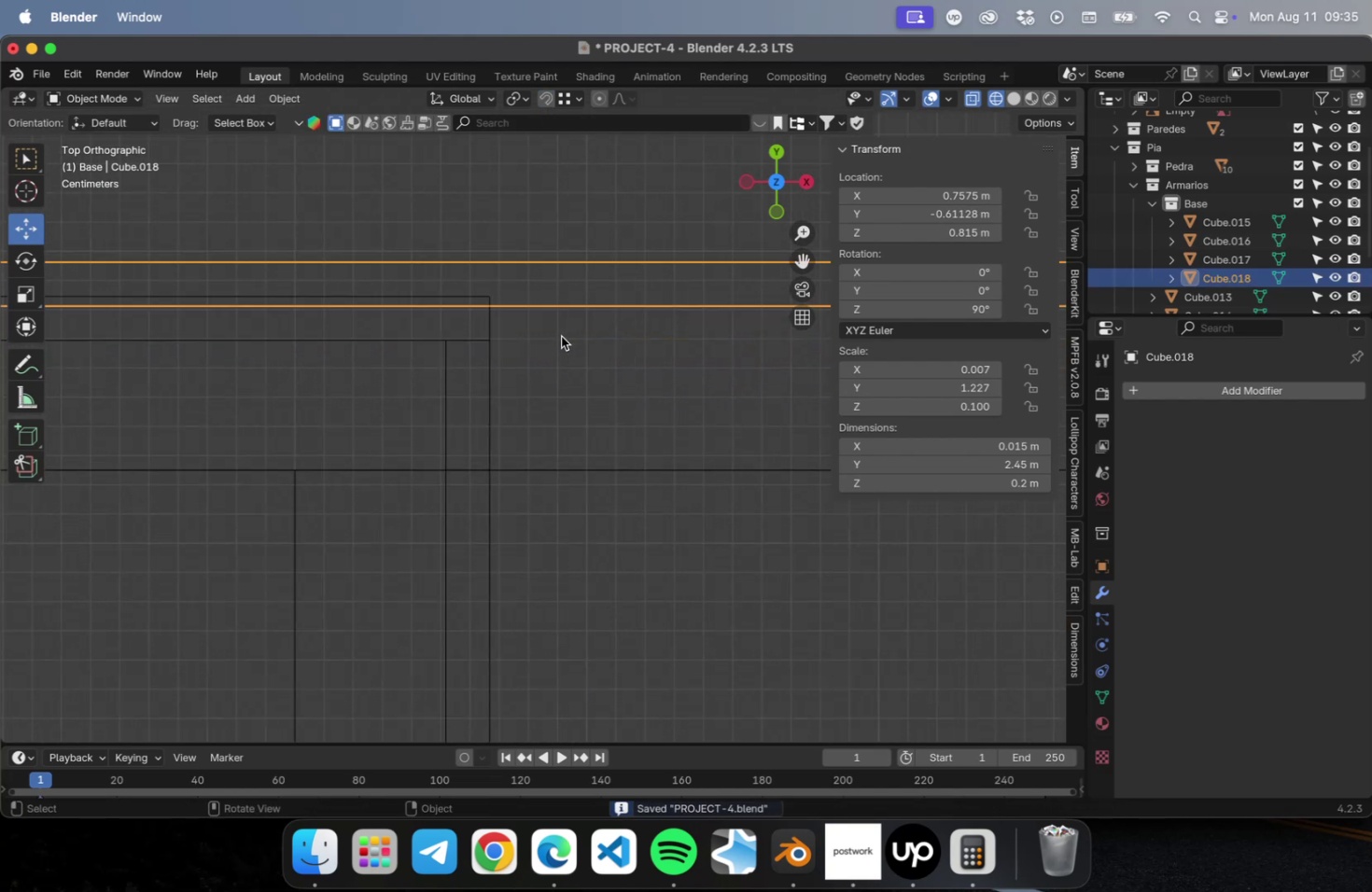 
hold_key(key=ShiftLeft, duration=0.38)
 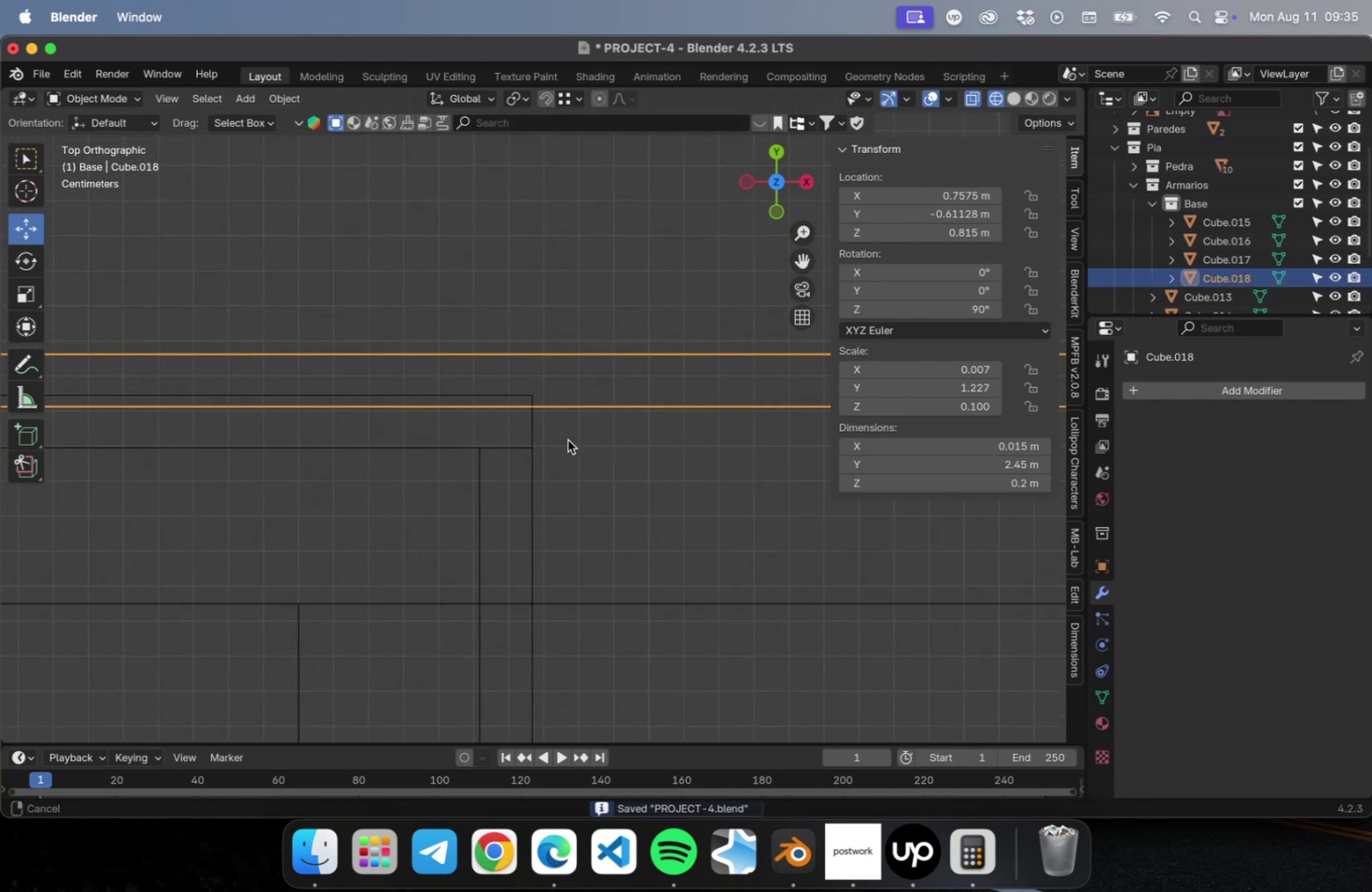 
scroll: coordinate [567, 417], scroll_direction: up, amount: 22.0
 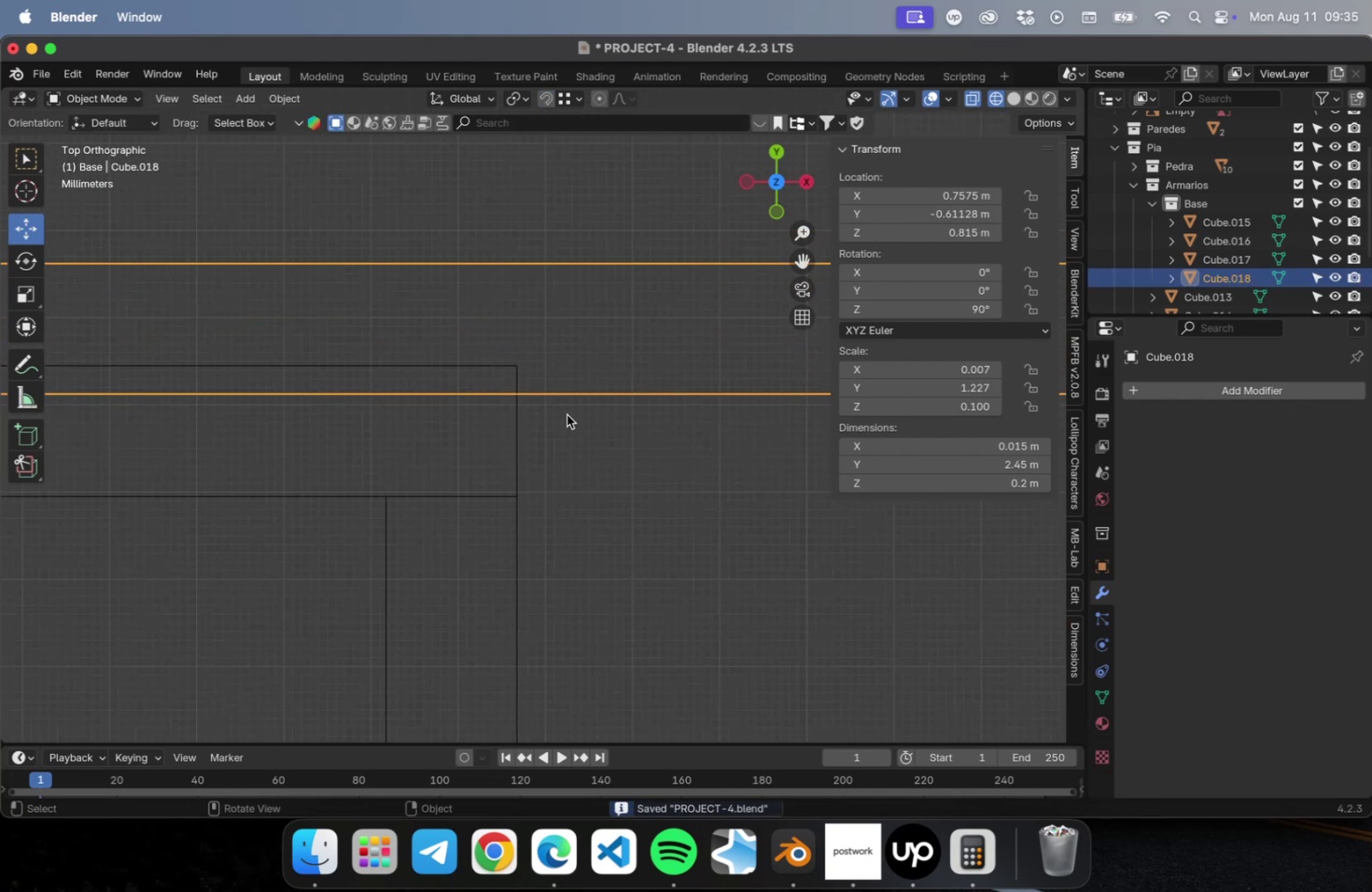 
hold_key(key=ShiftLeft, duration=0.42)
 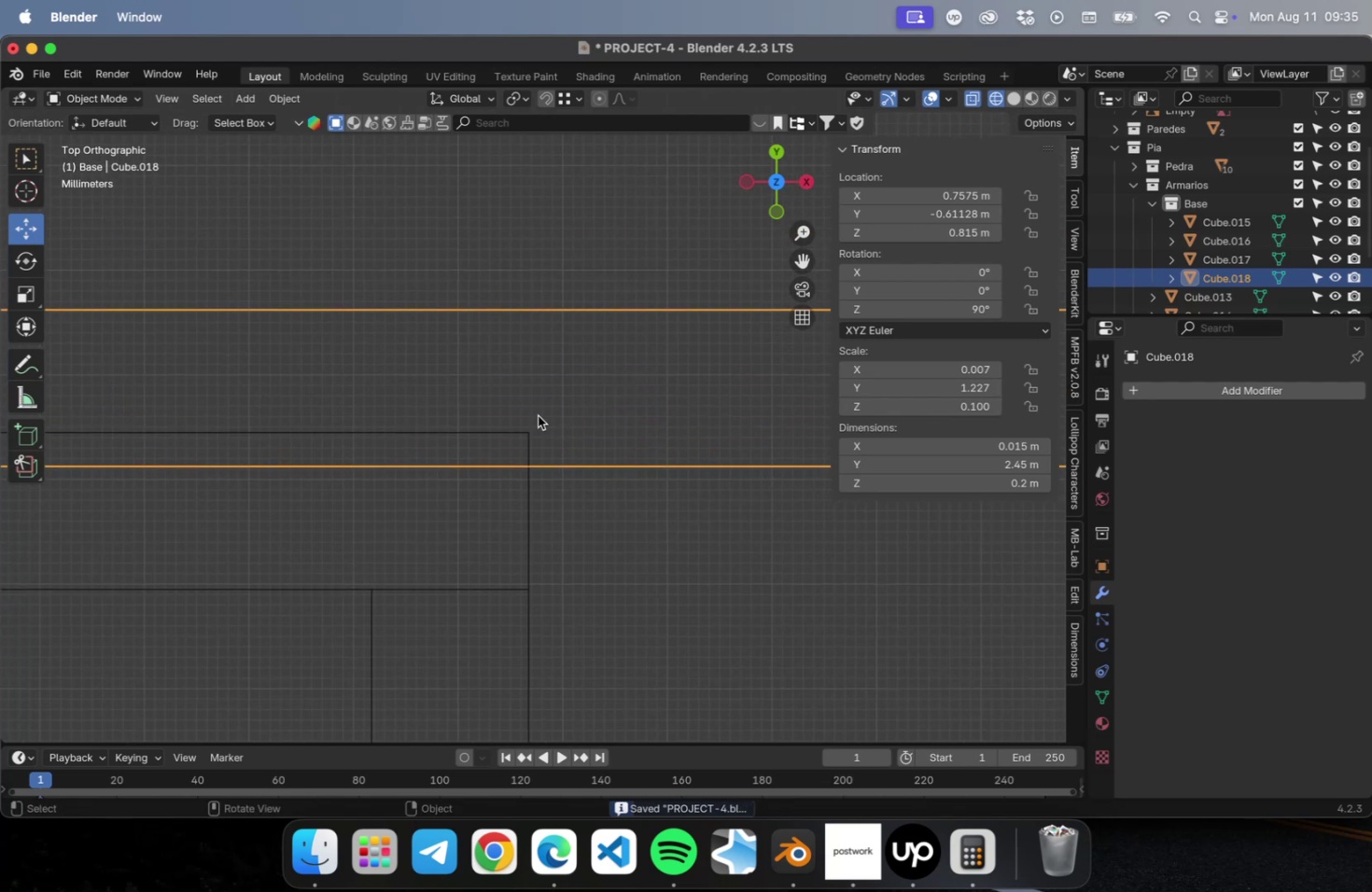 
type(gy)
 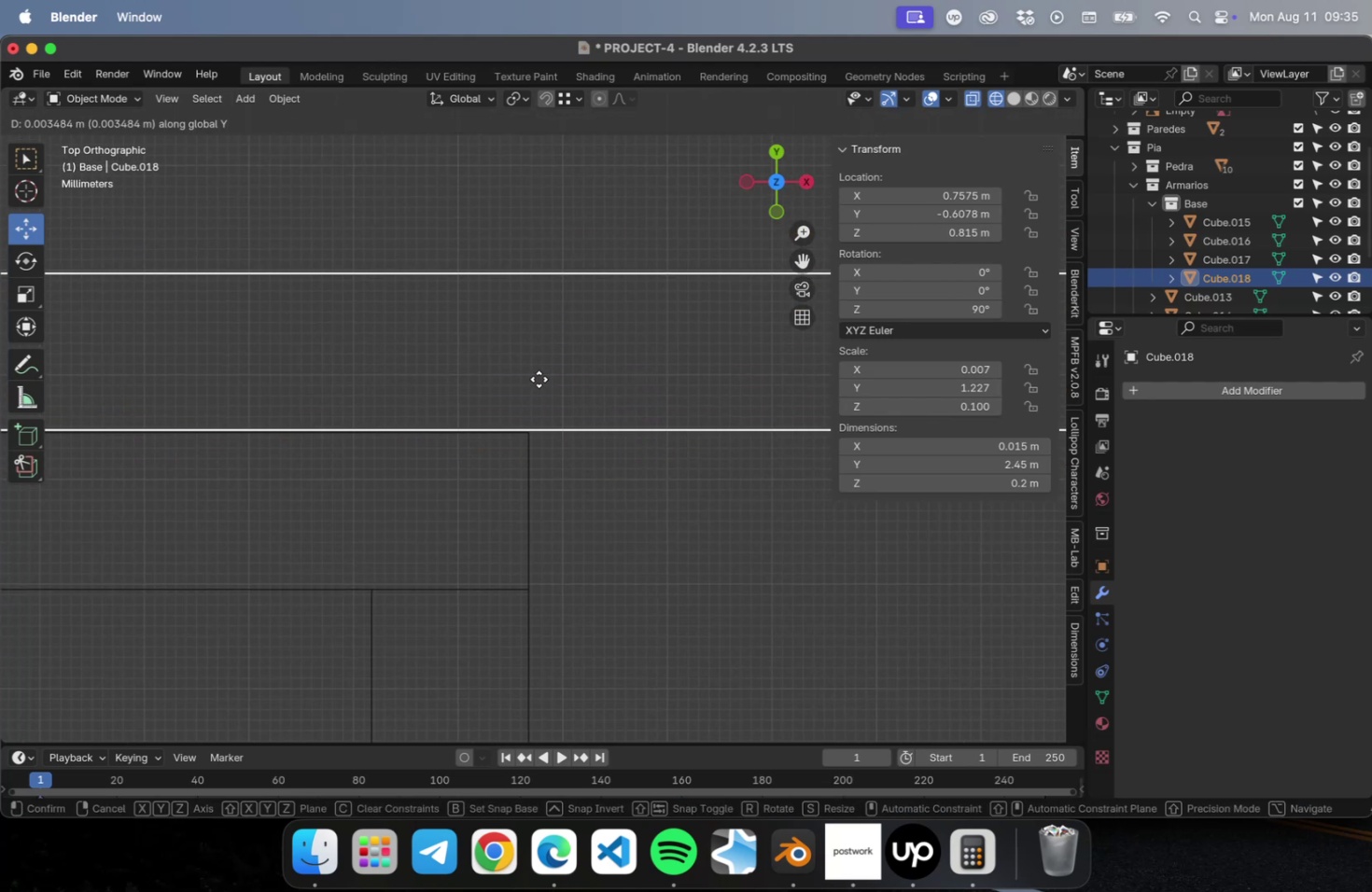 
left_click([539, 381])
 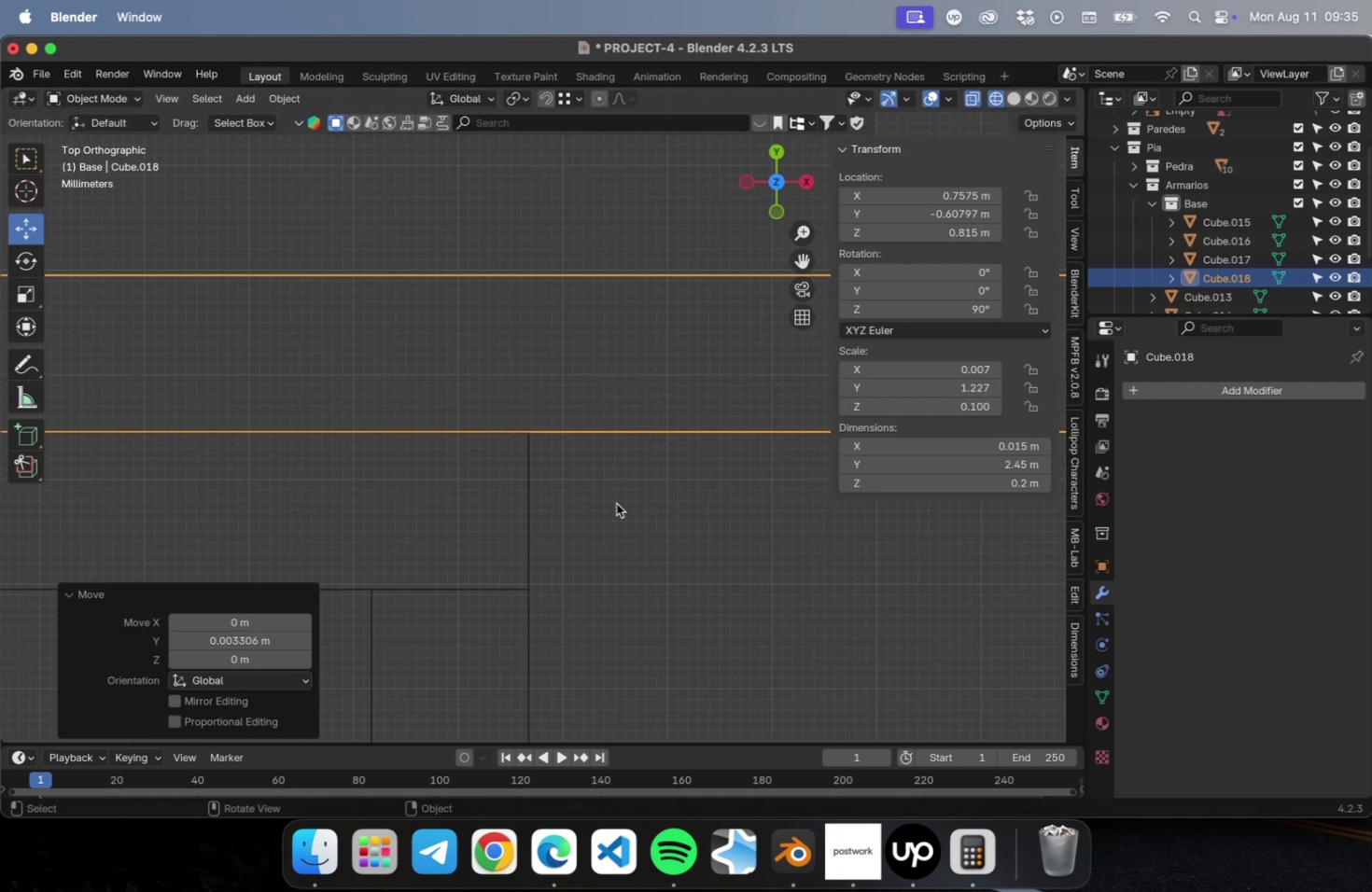 
left_click([662, 562])
 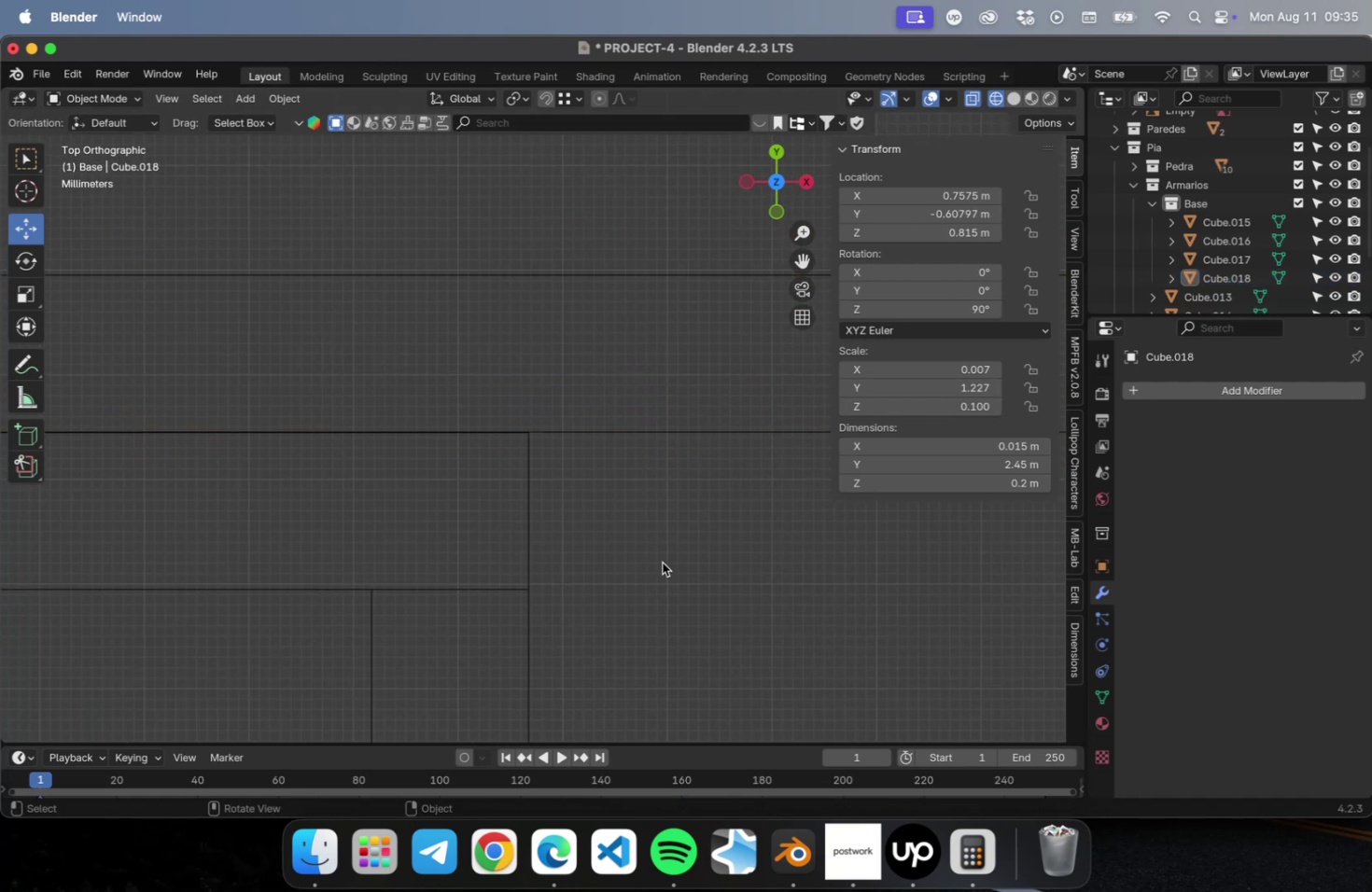 
scroll: coordinate [628, 567], scroll_direction: down, amount: 83.0
 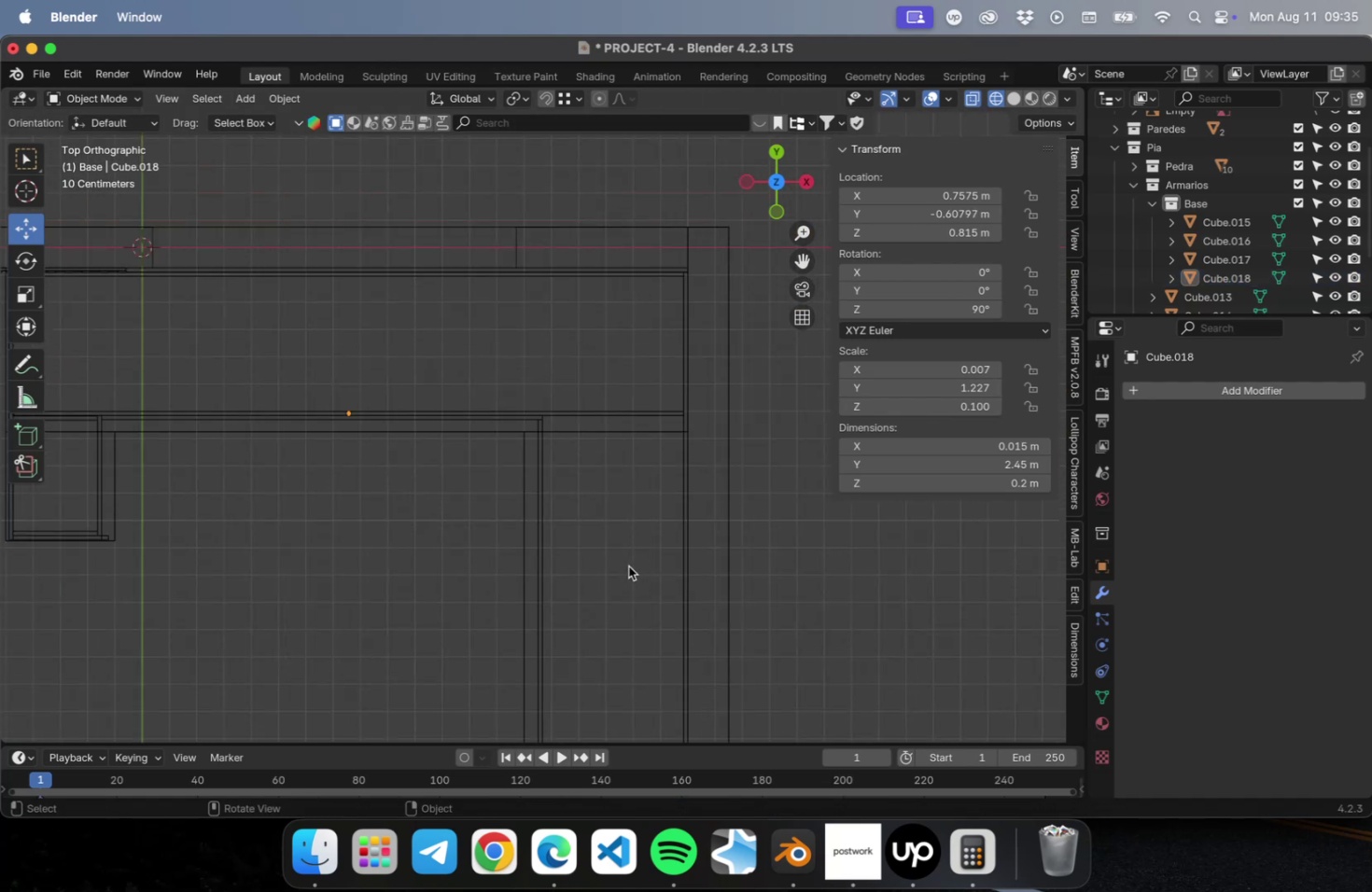 
hold_key(key=ShiftLeft, duration=0.65)
 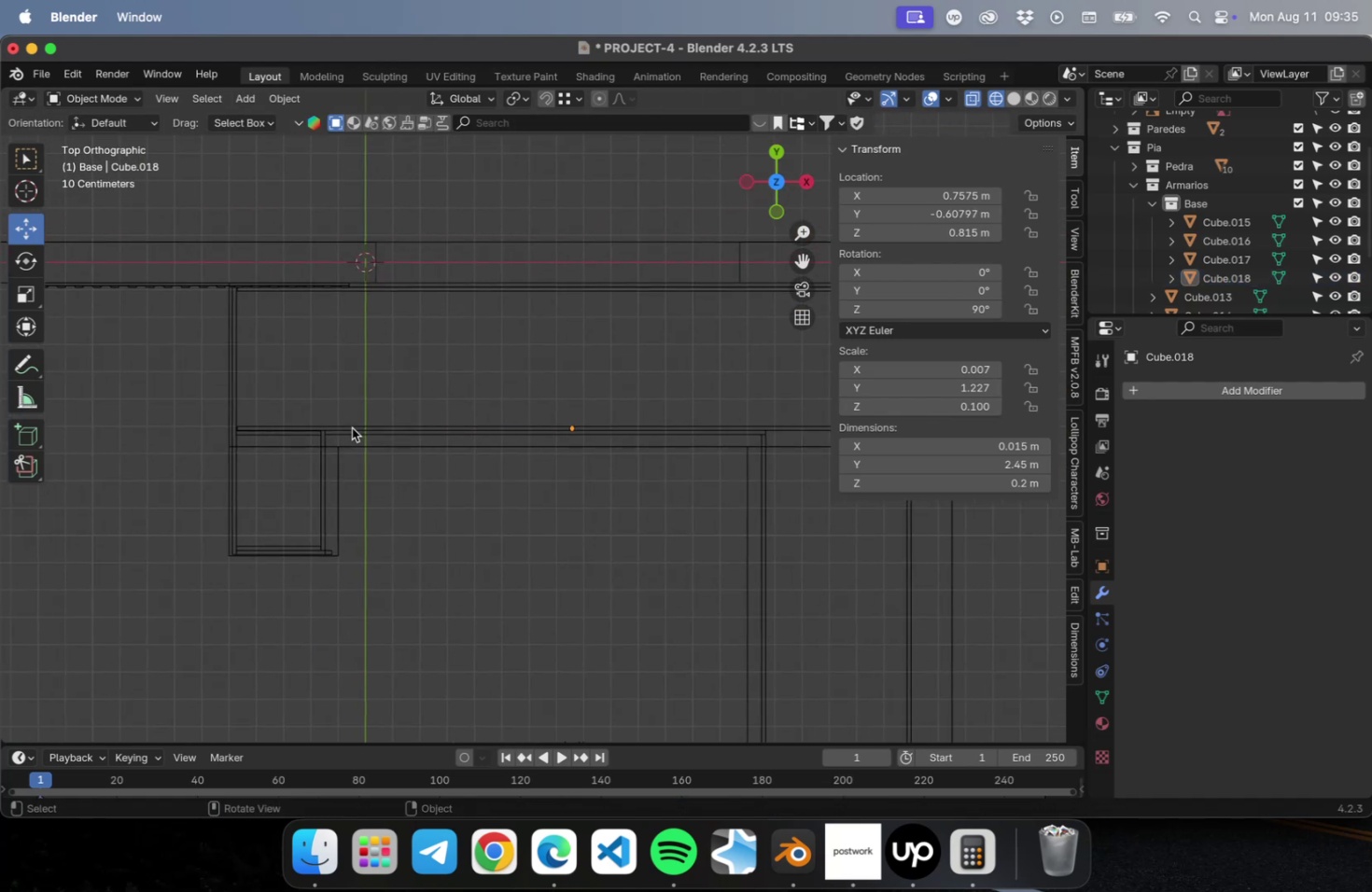 
hold_key(key=ShiftLeft, duration=0.42)
 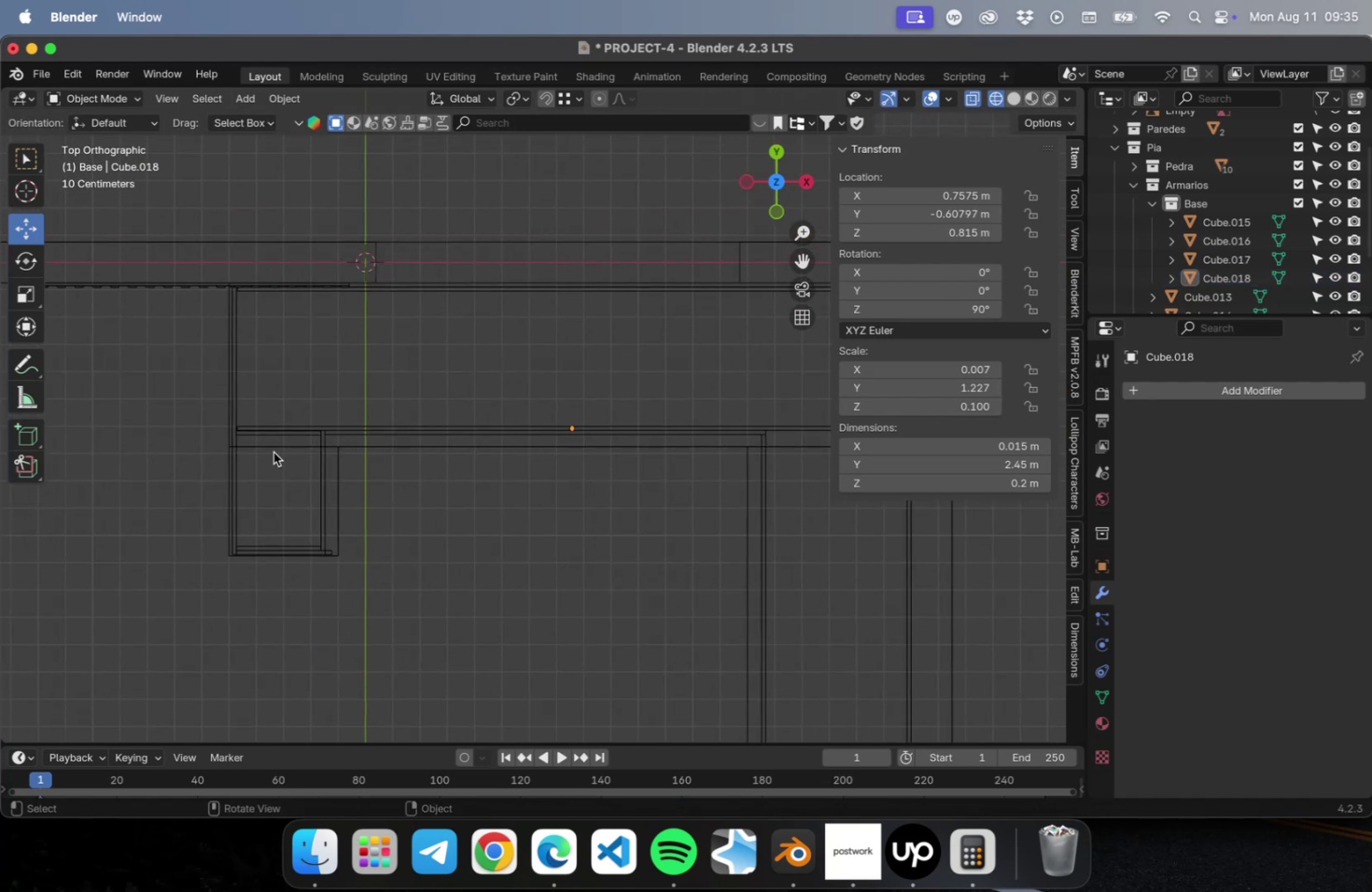 
scroll: coordinate [227, 439], scroll_direction: up, amount: 10.0
 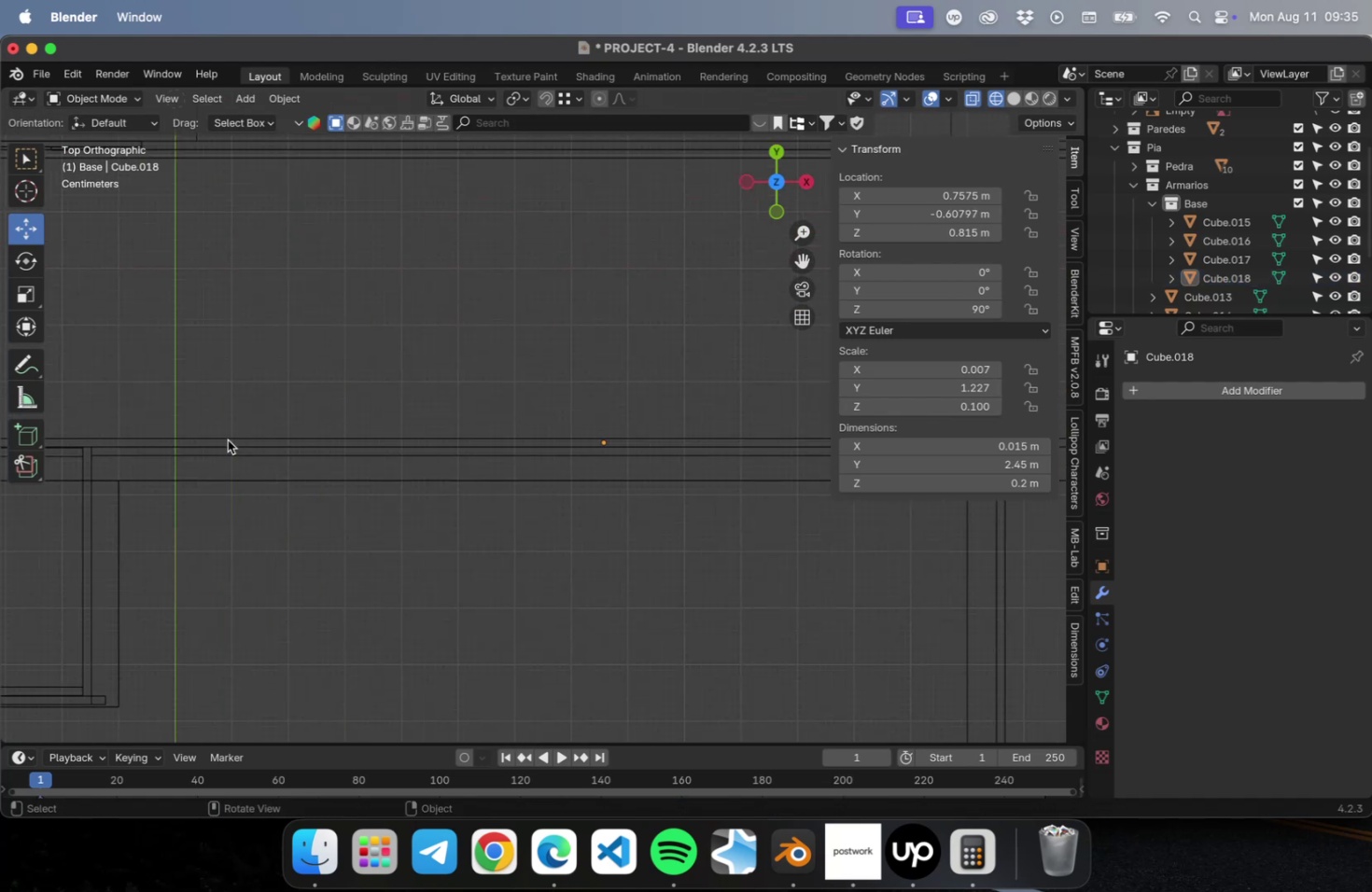 
hold_key(key=ShiftLeft, duration=0.65)
 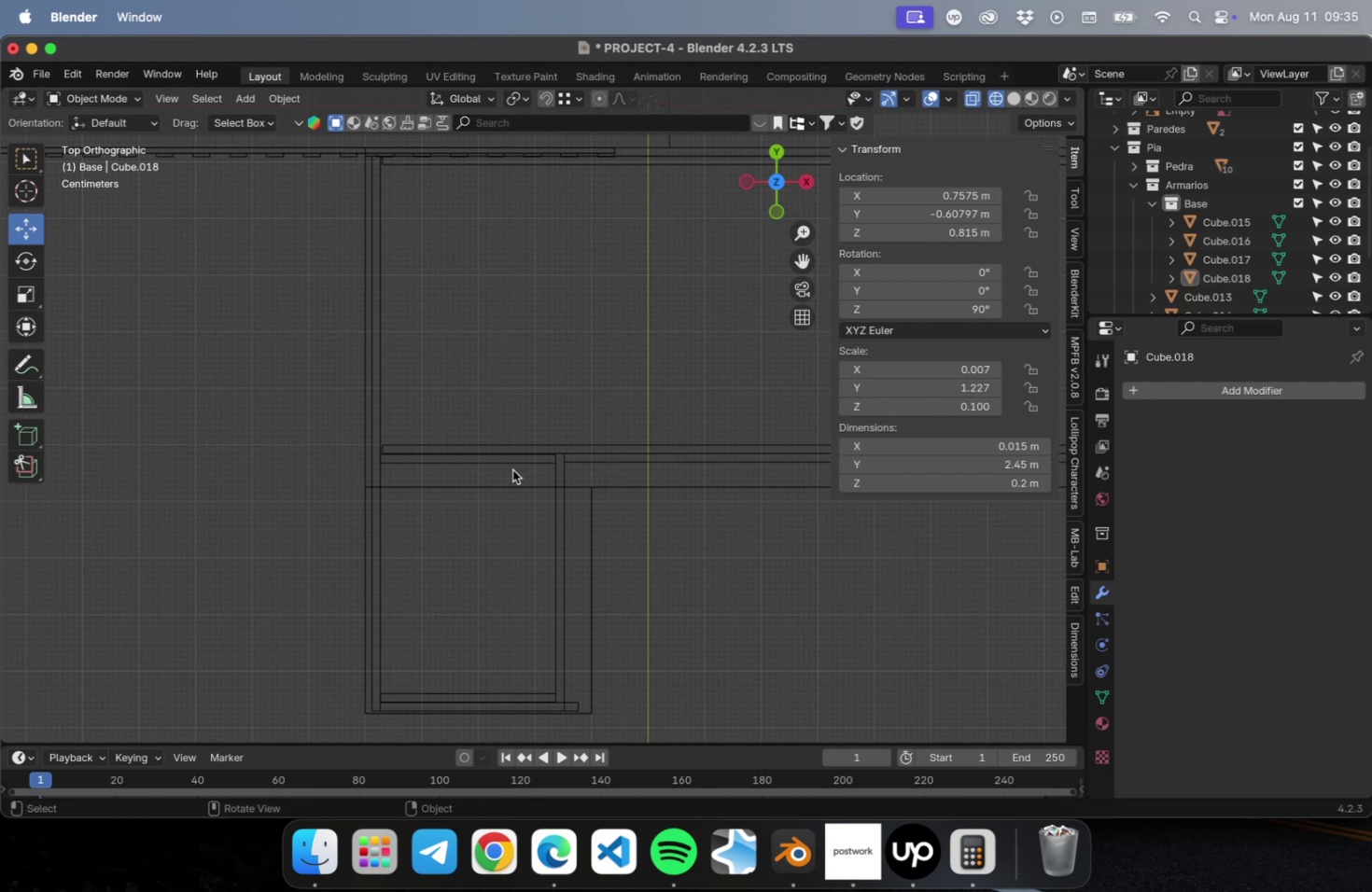 
left_click([519, 445])
 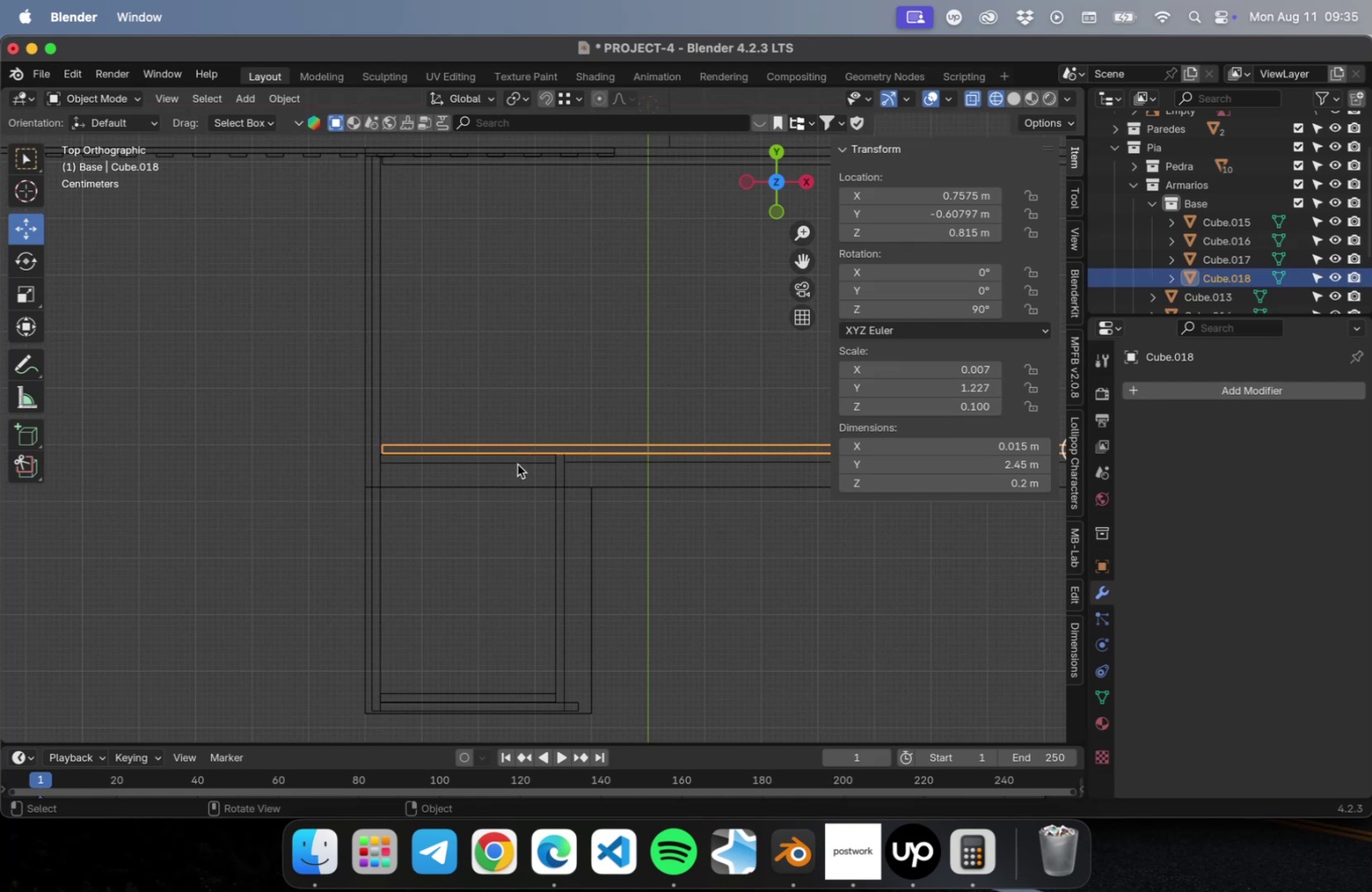 
left_click([515, 458])
 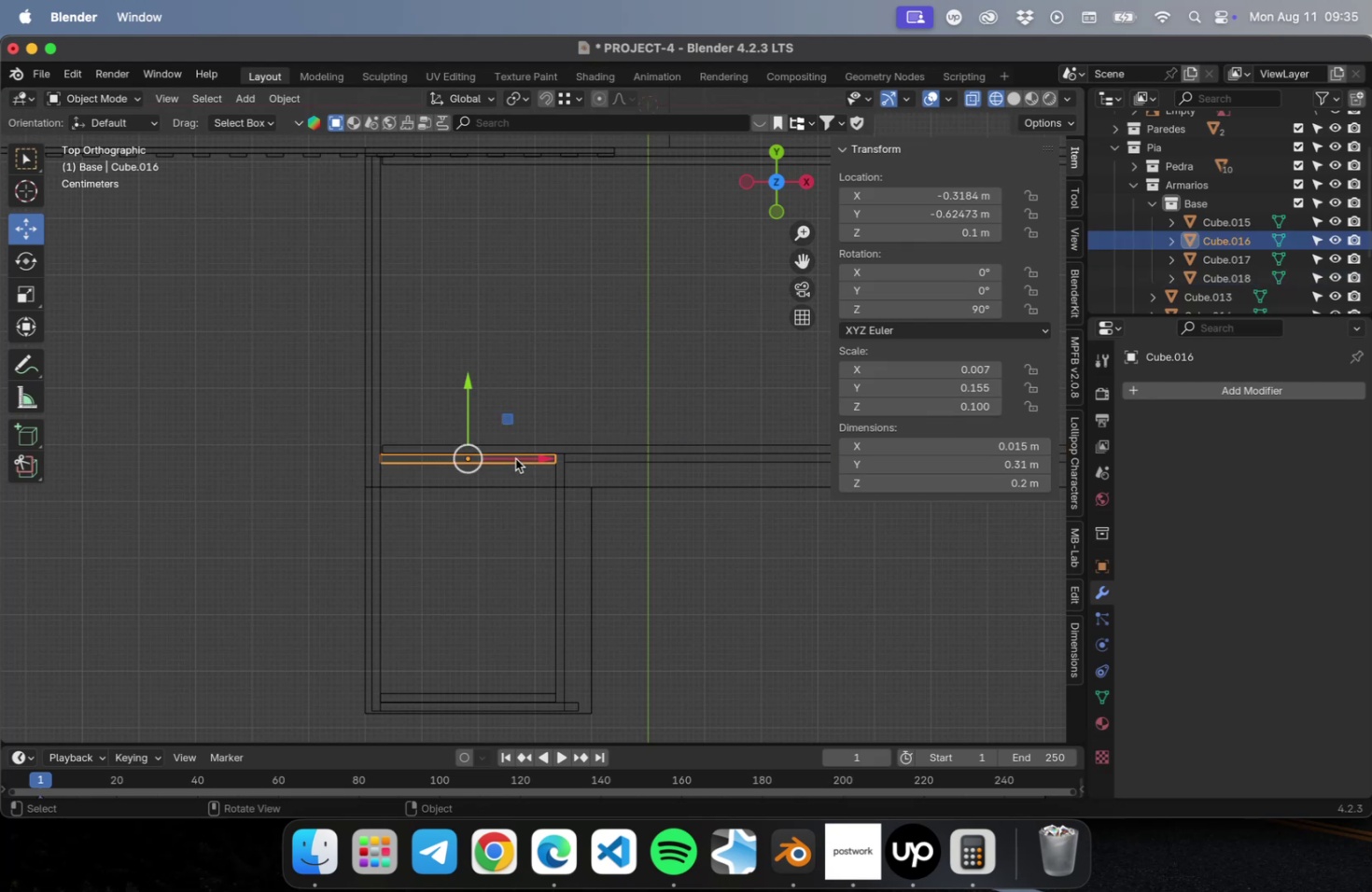 
key(Shift+D)
 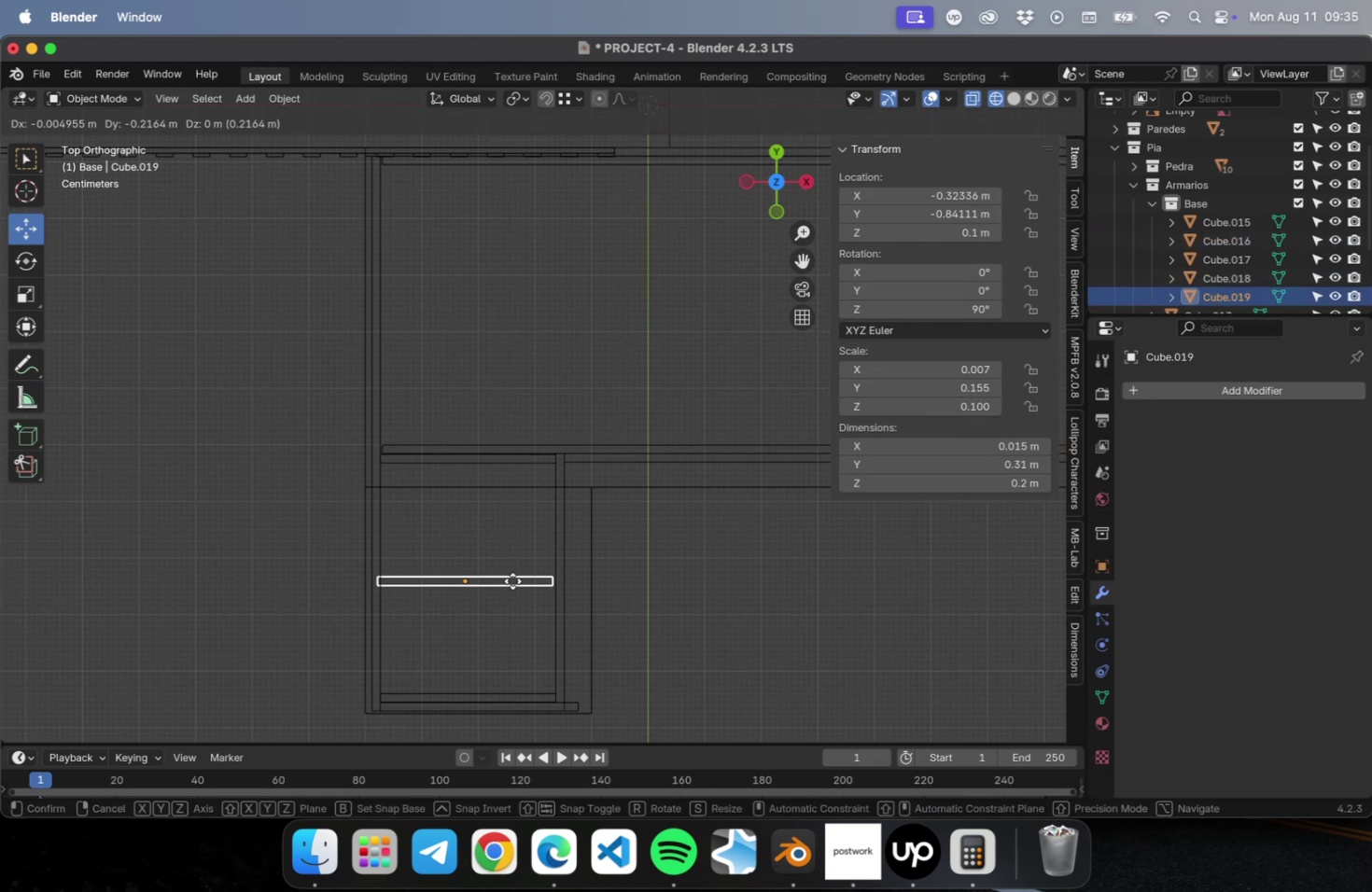 
left_click([515, 584])
 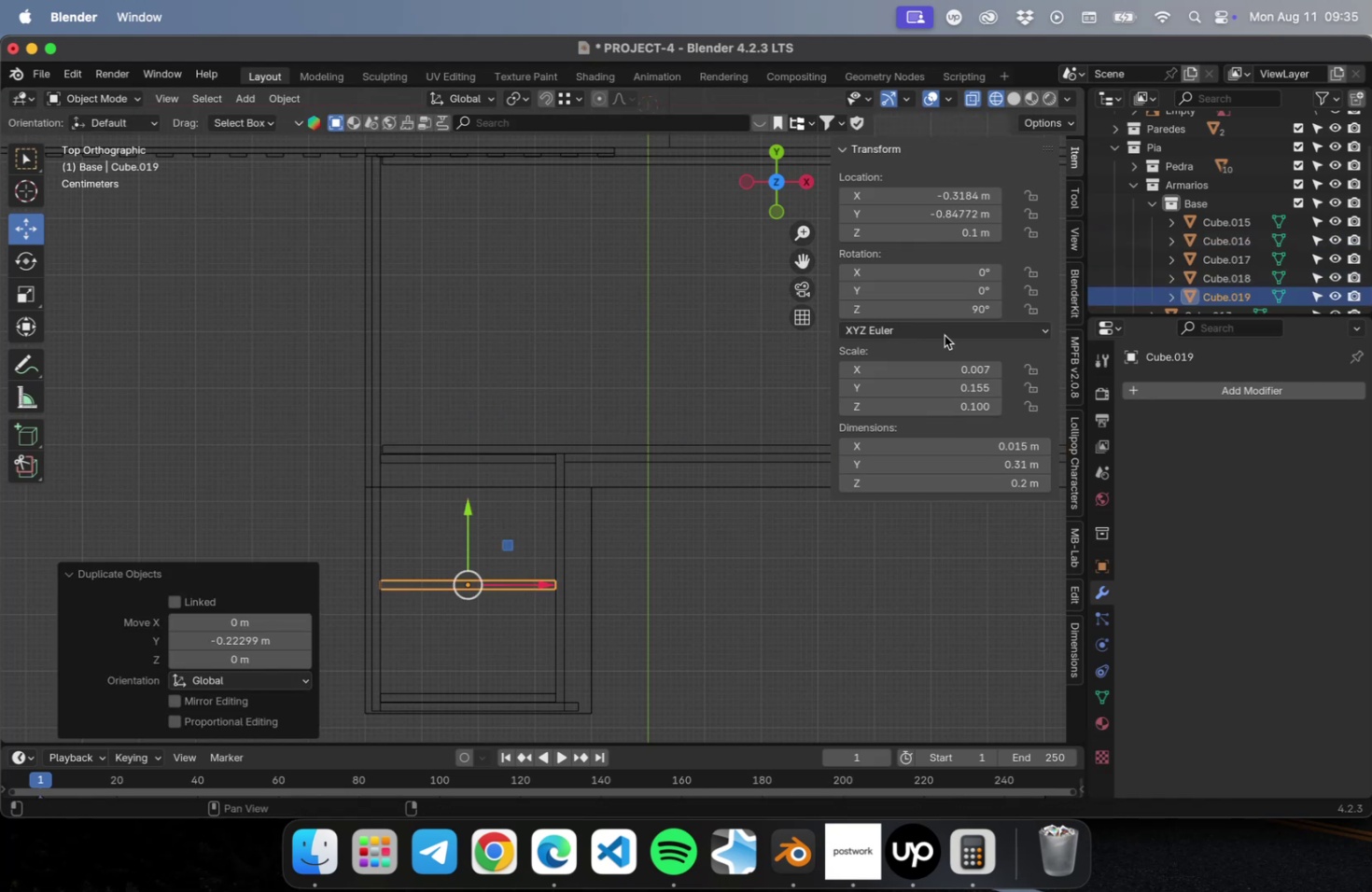 
left_click_drag(start_coordinate=[970, 309], to_coordinate=[933, 312])
 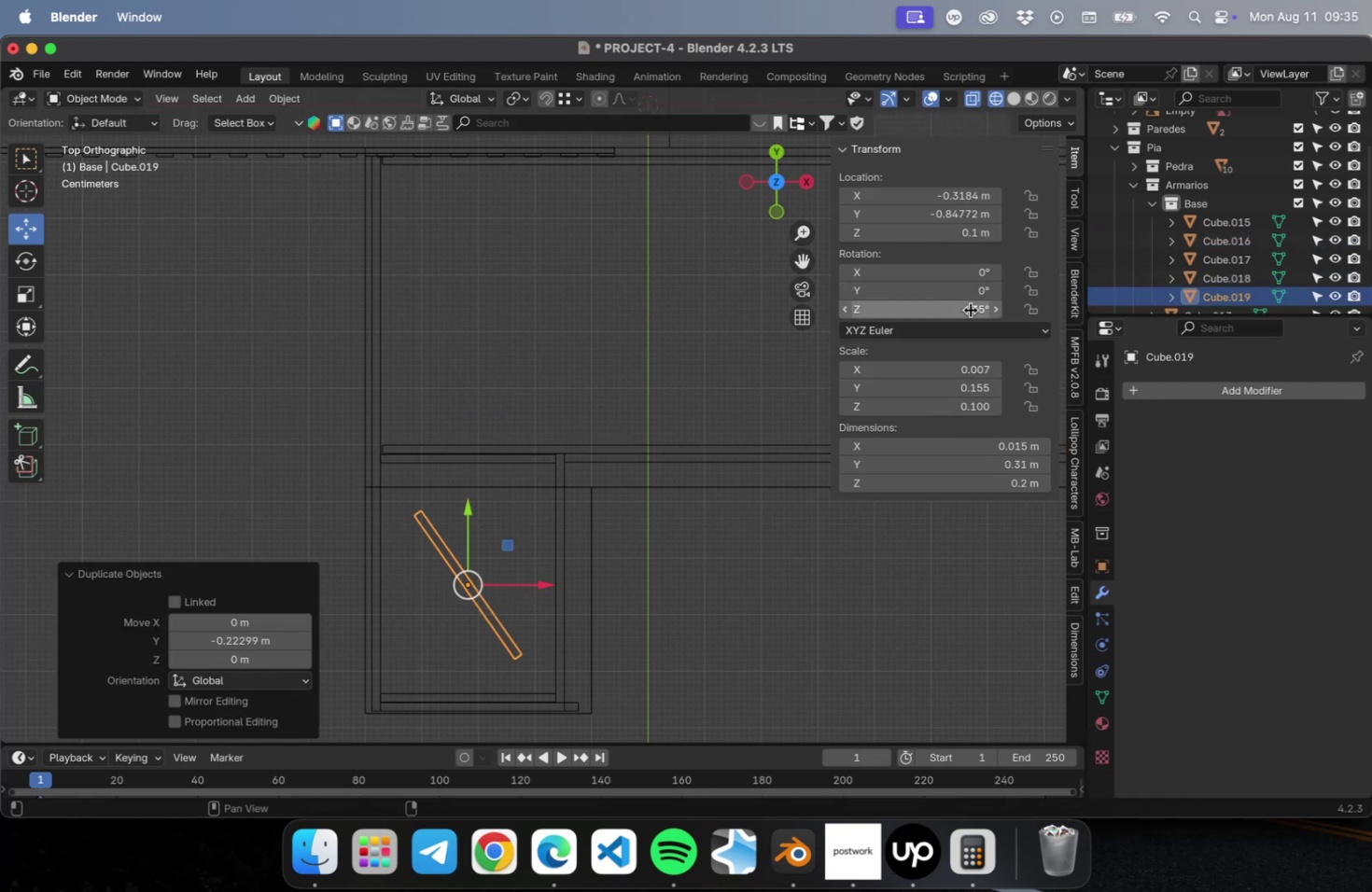 
key(0)
 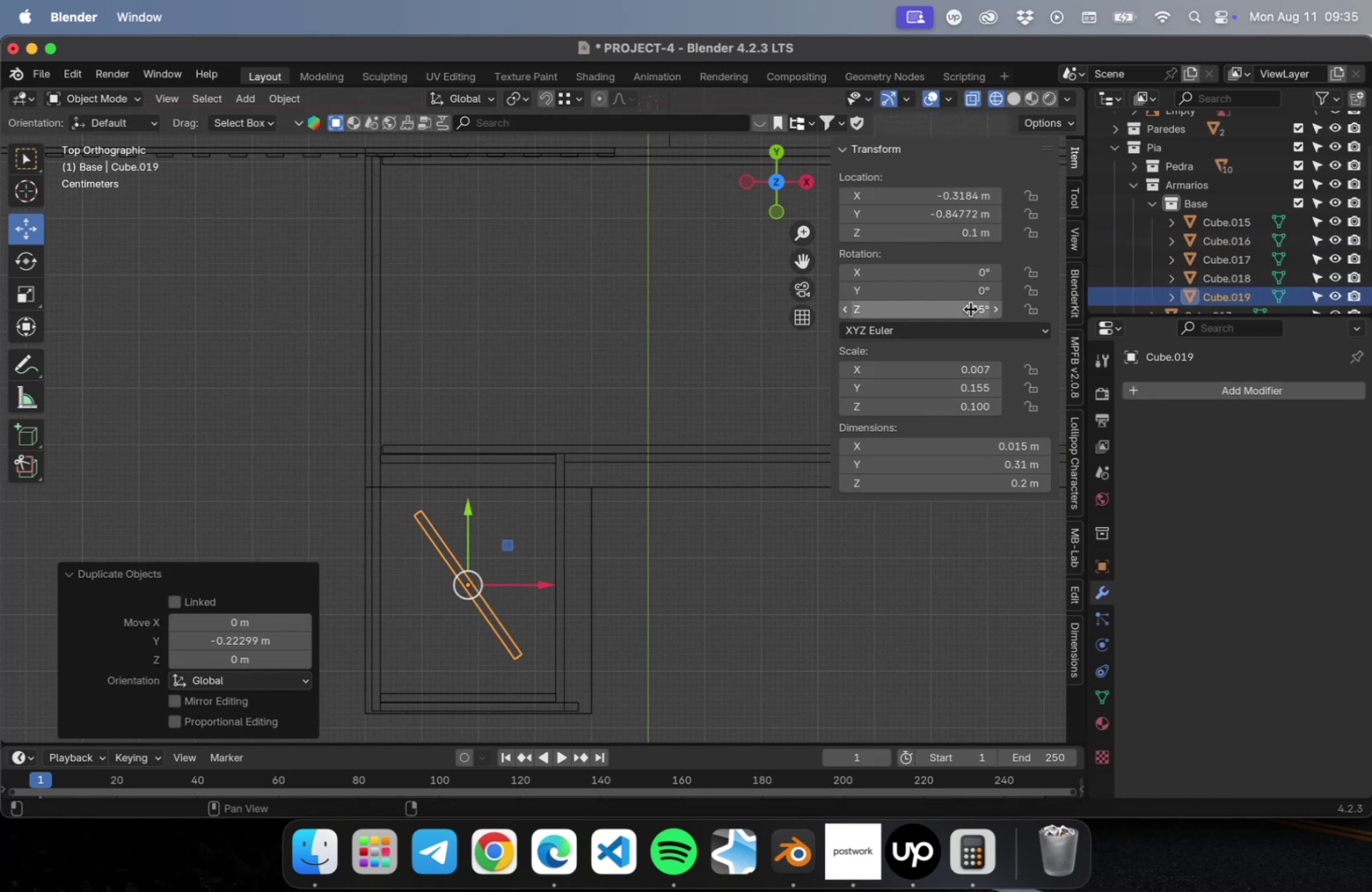 
key(Backspace)
 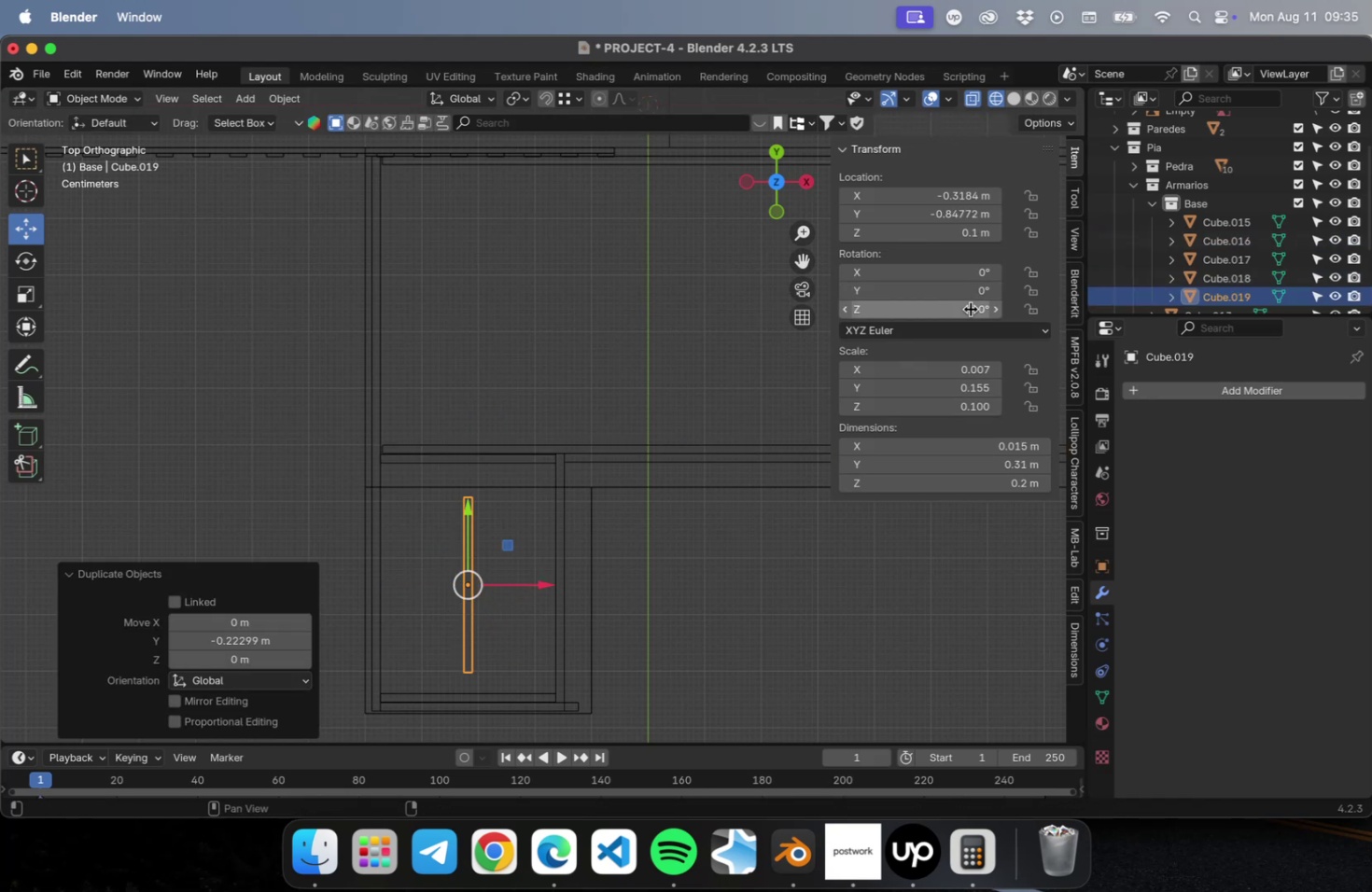 
key(Enter)
 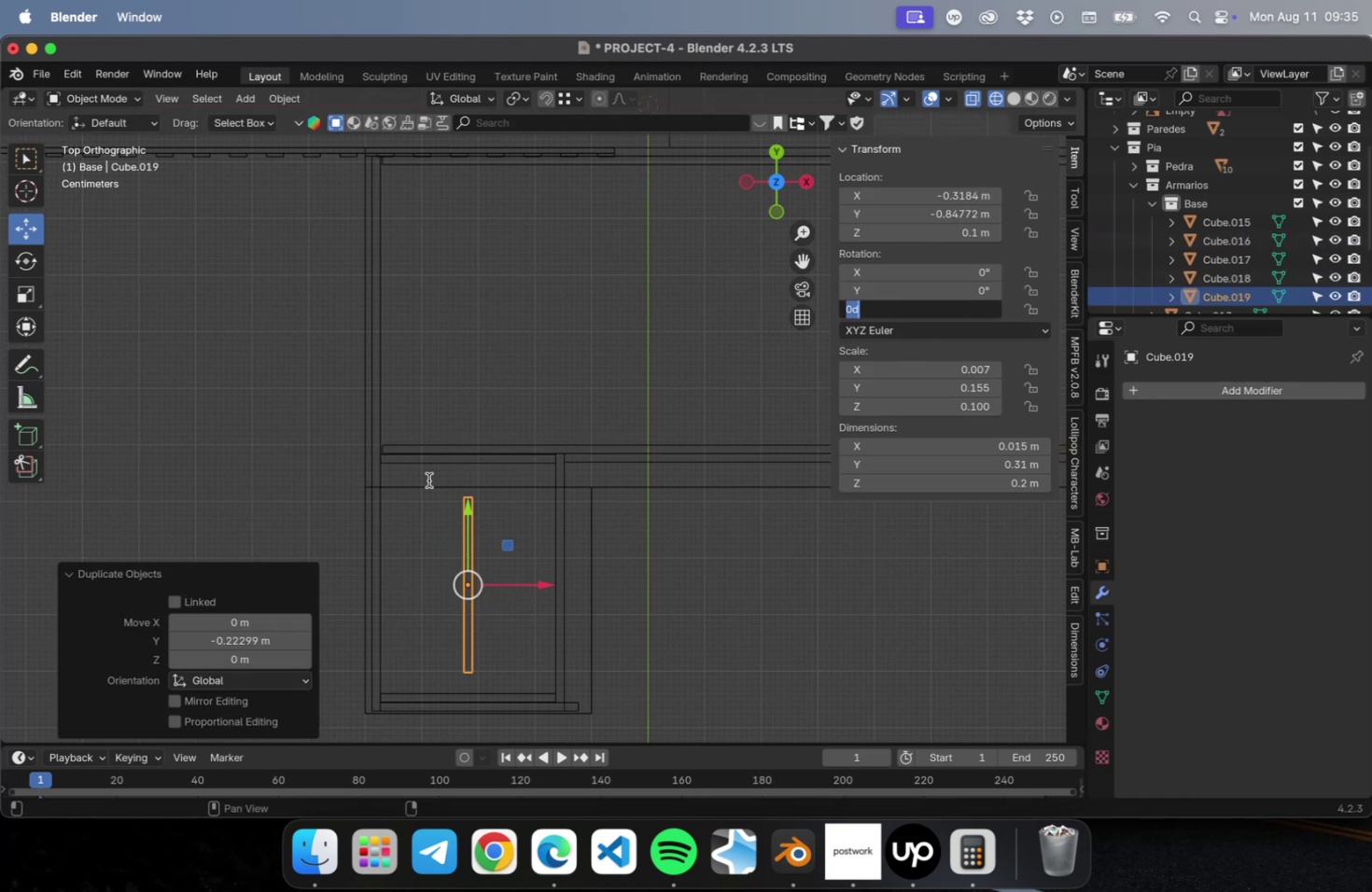 
scroll: coordinate [476, 611], scroll_direction: up, amount: 9.0
 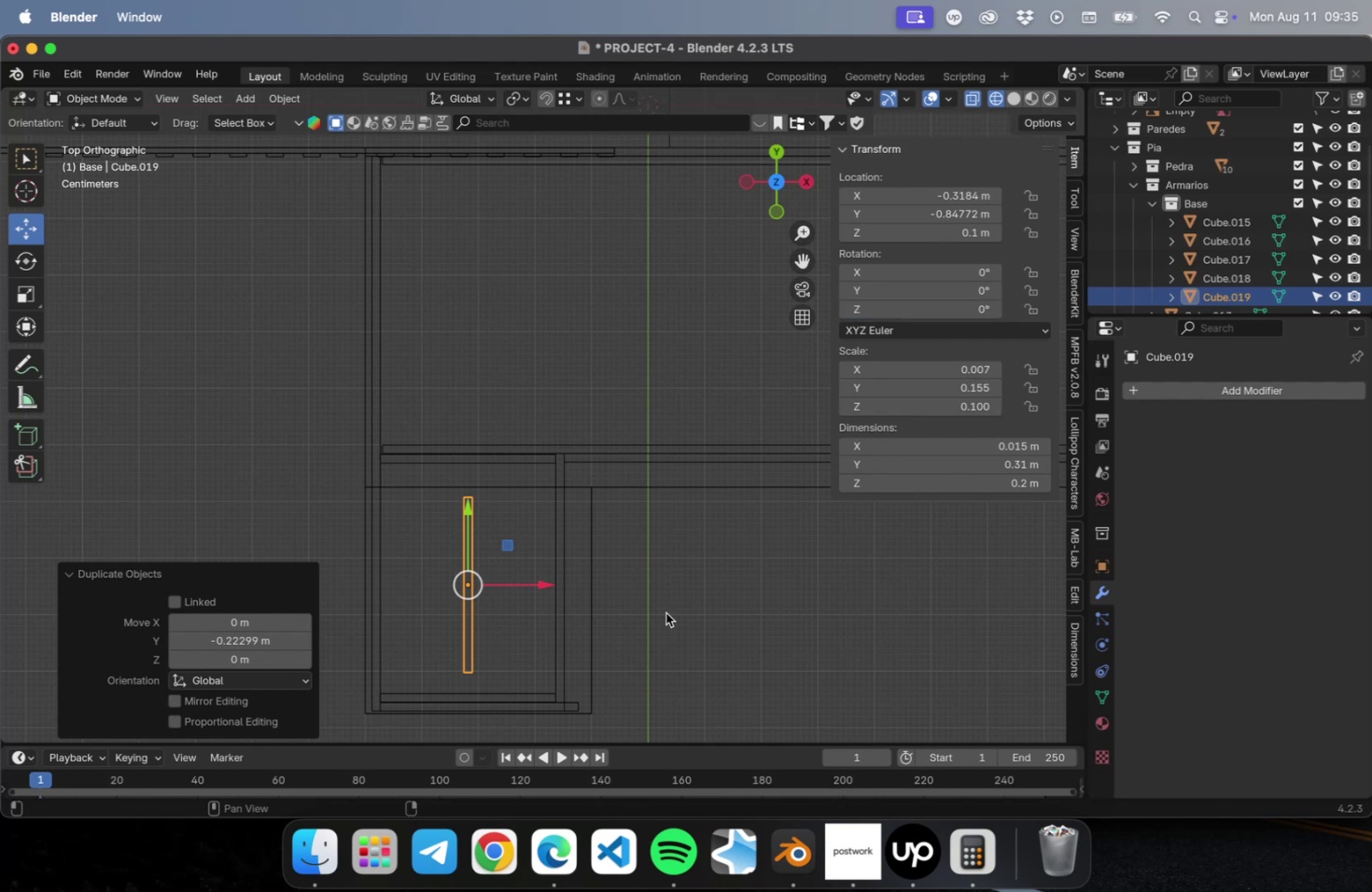 
double_click([666, 610])
 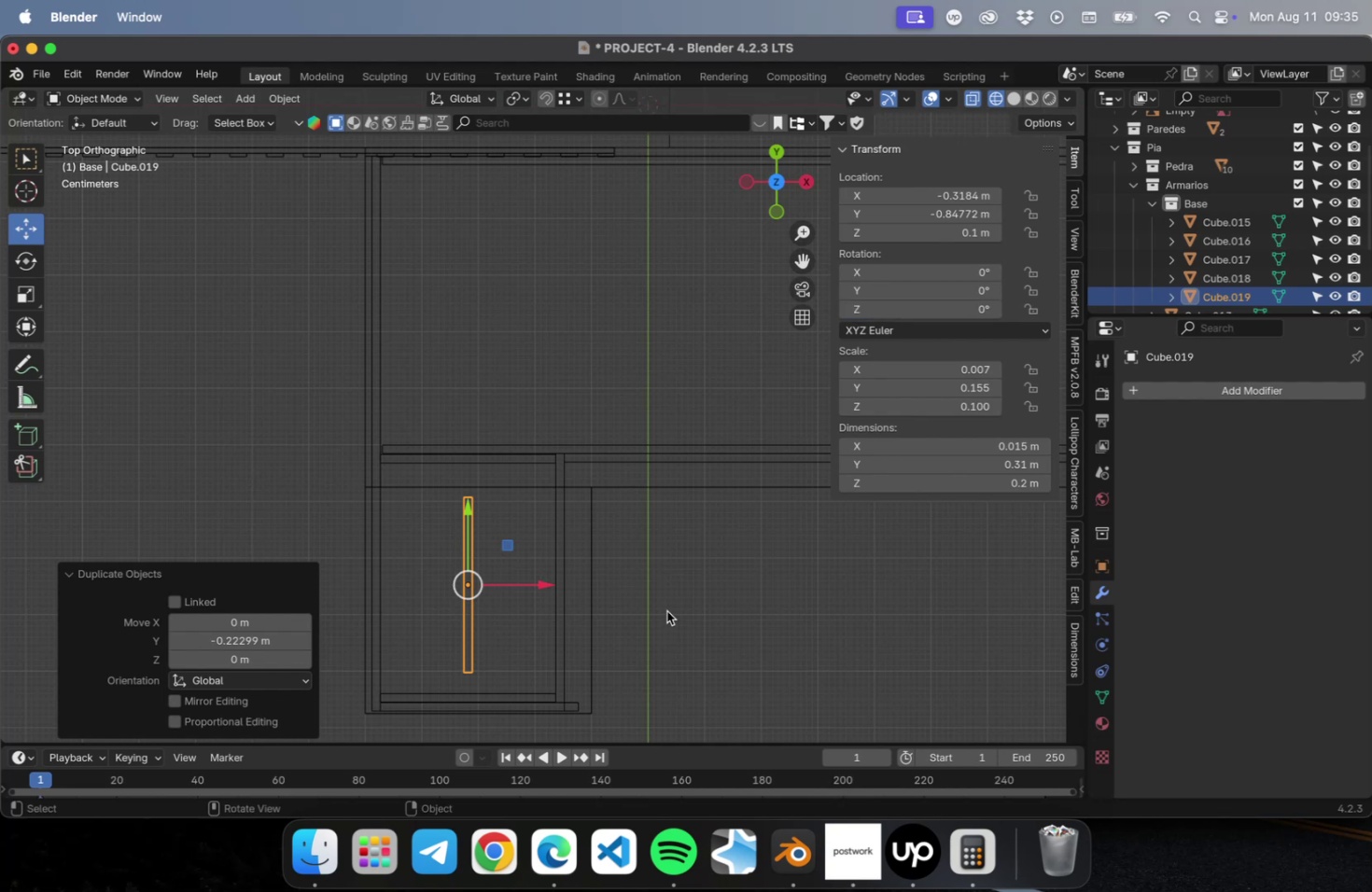 
key(Meta+S)
 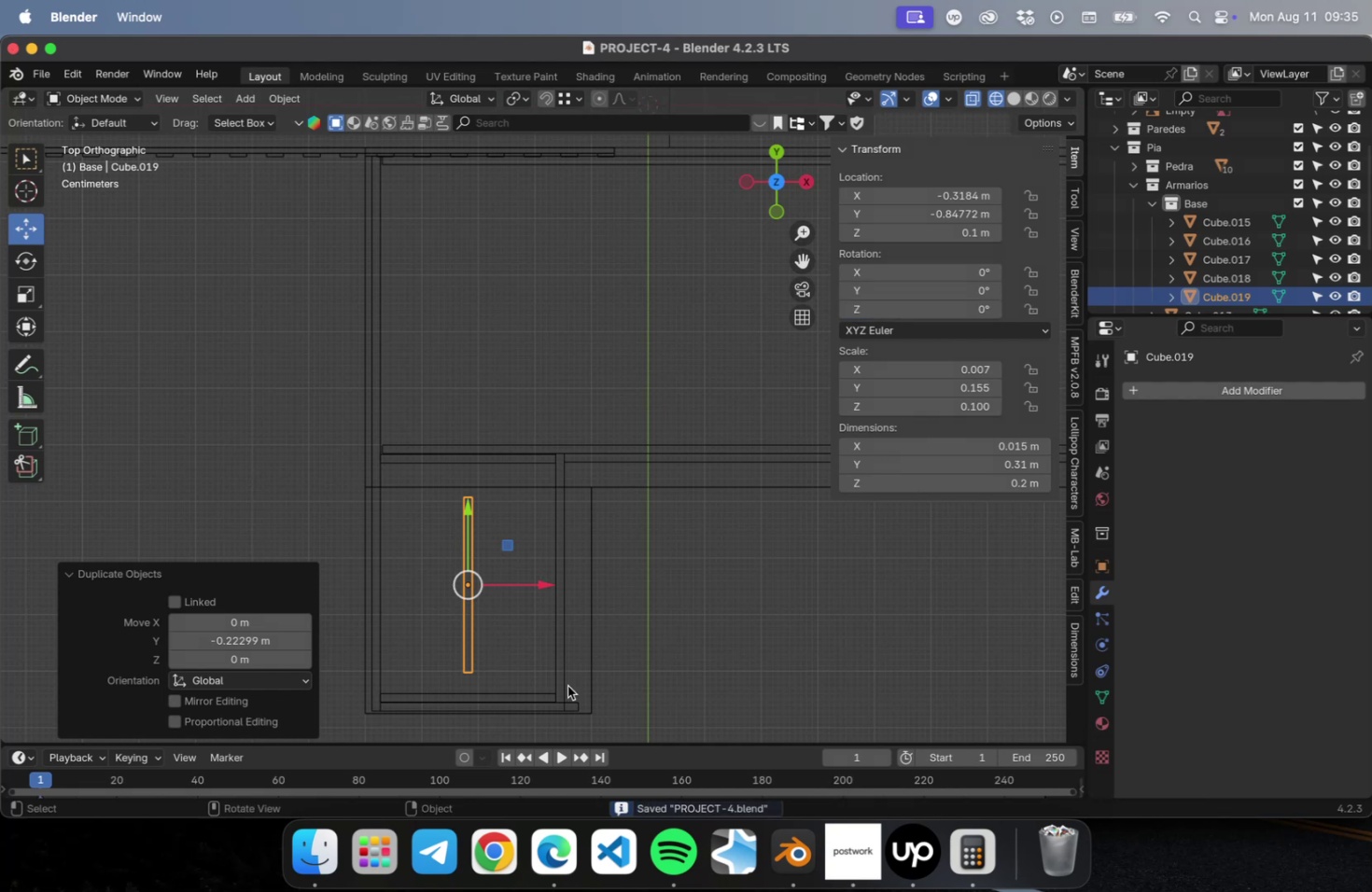 
left_click([916, 862])
 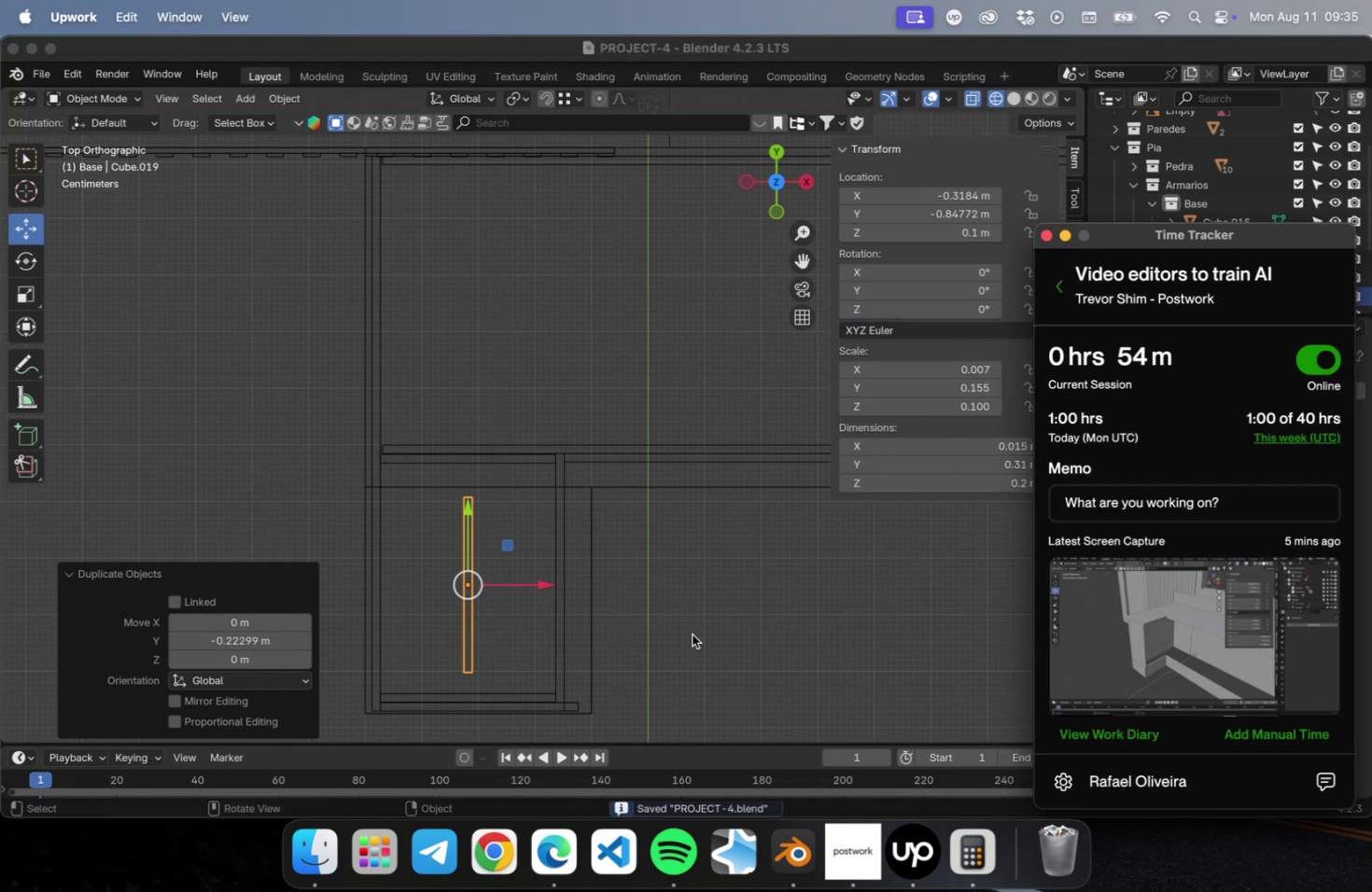 
left_click([820, 621])
 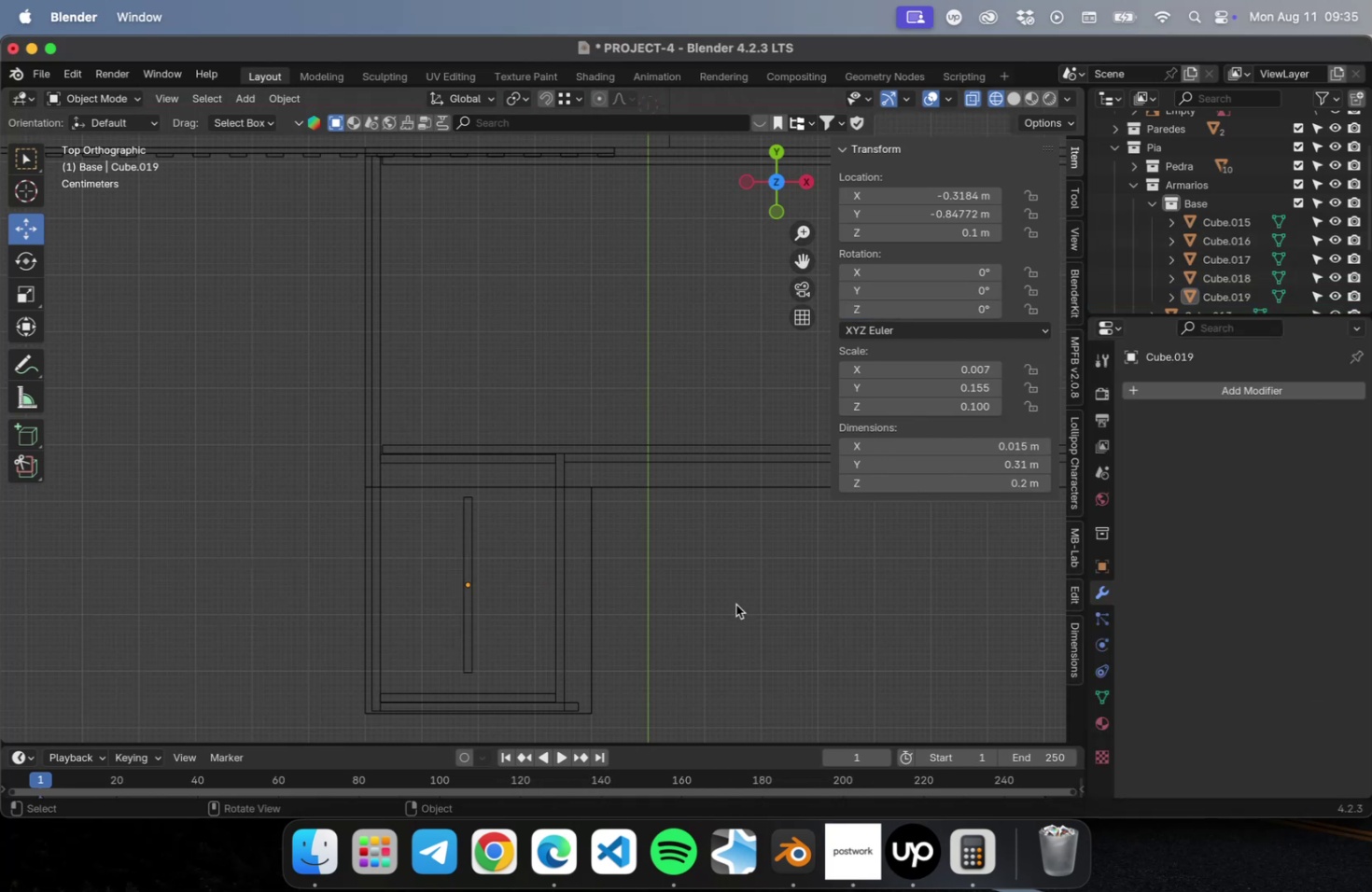 
scroll: coordinate [587, 596], scroll_direction: up, amount: 9.0
 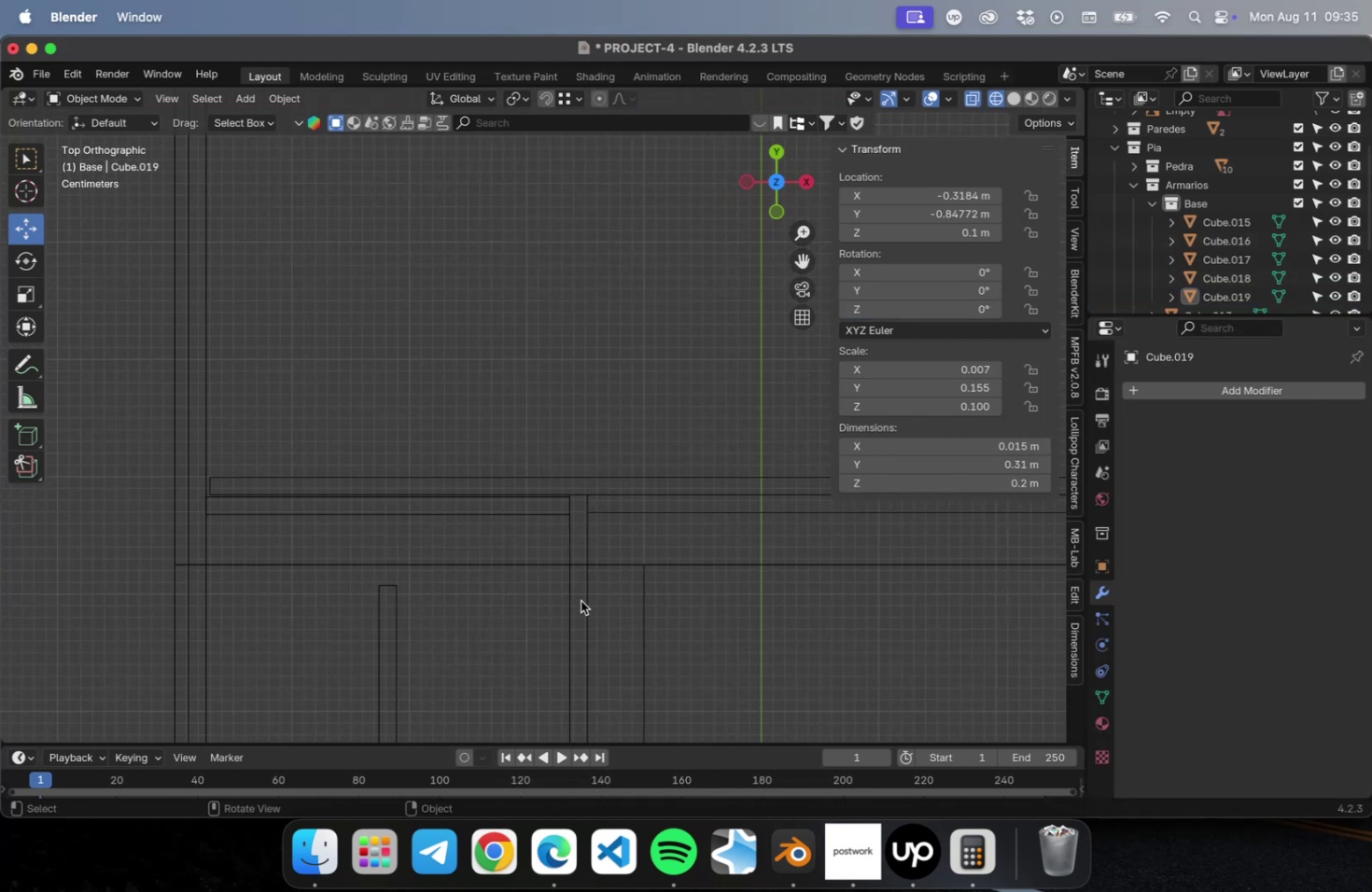 
hold_key(key=ShiftLeft, duration=0.47)
 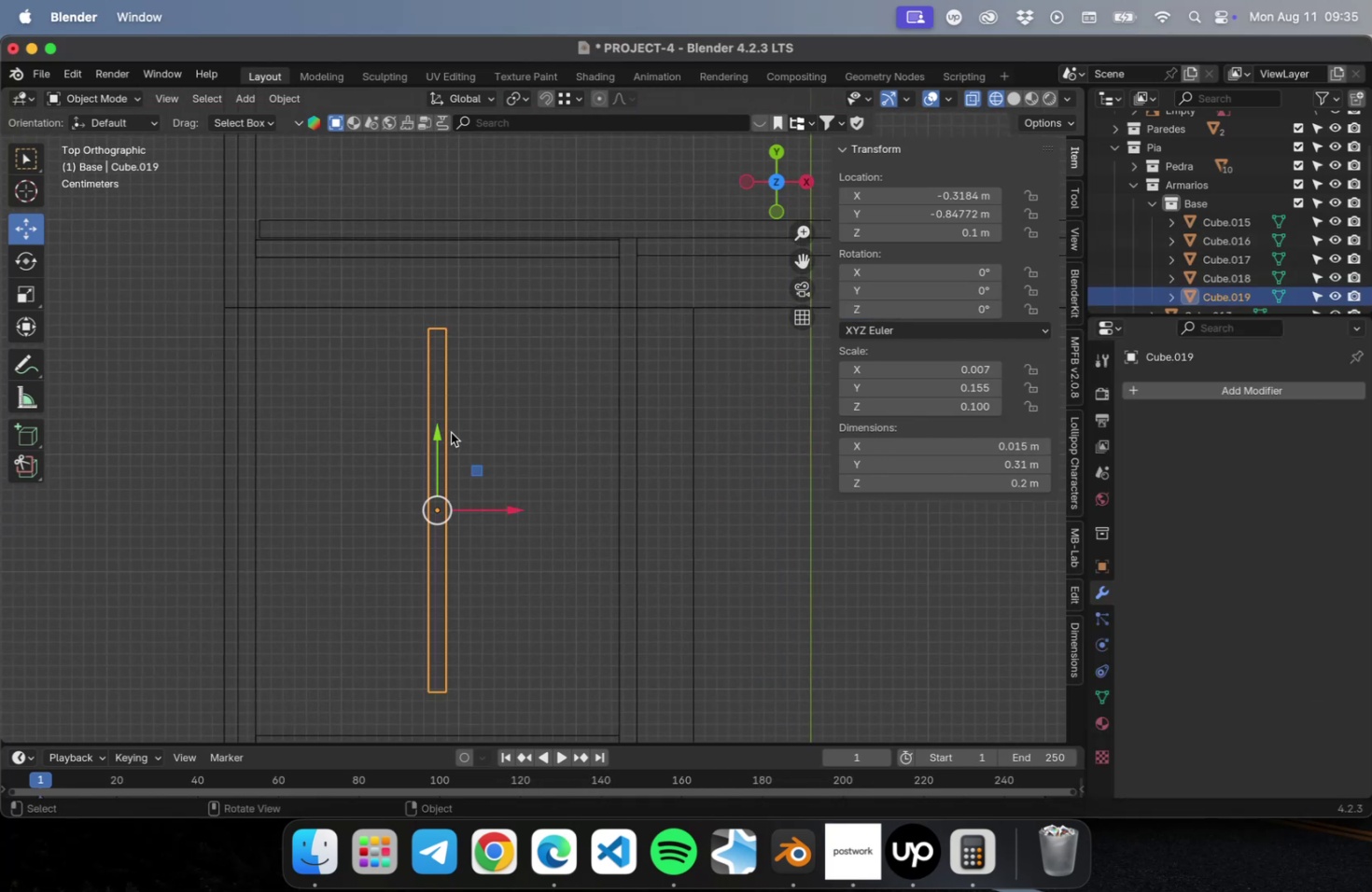 
scroll: coordinate [649, 384], scroll_direction: down, amount: 5.0
 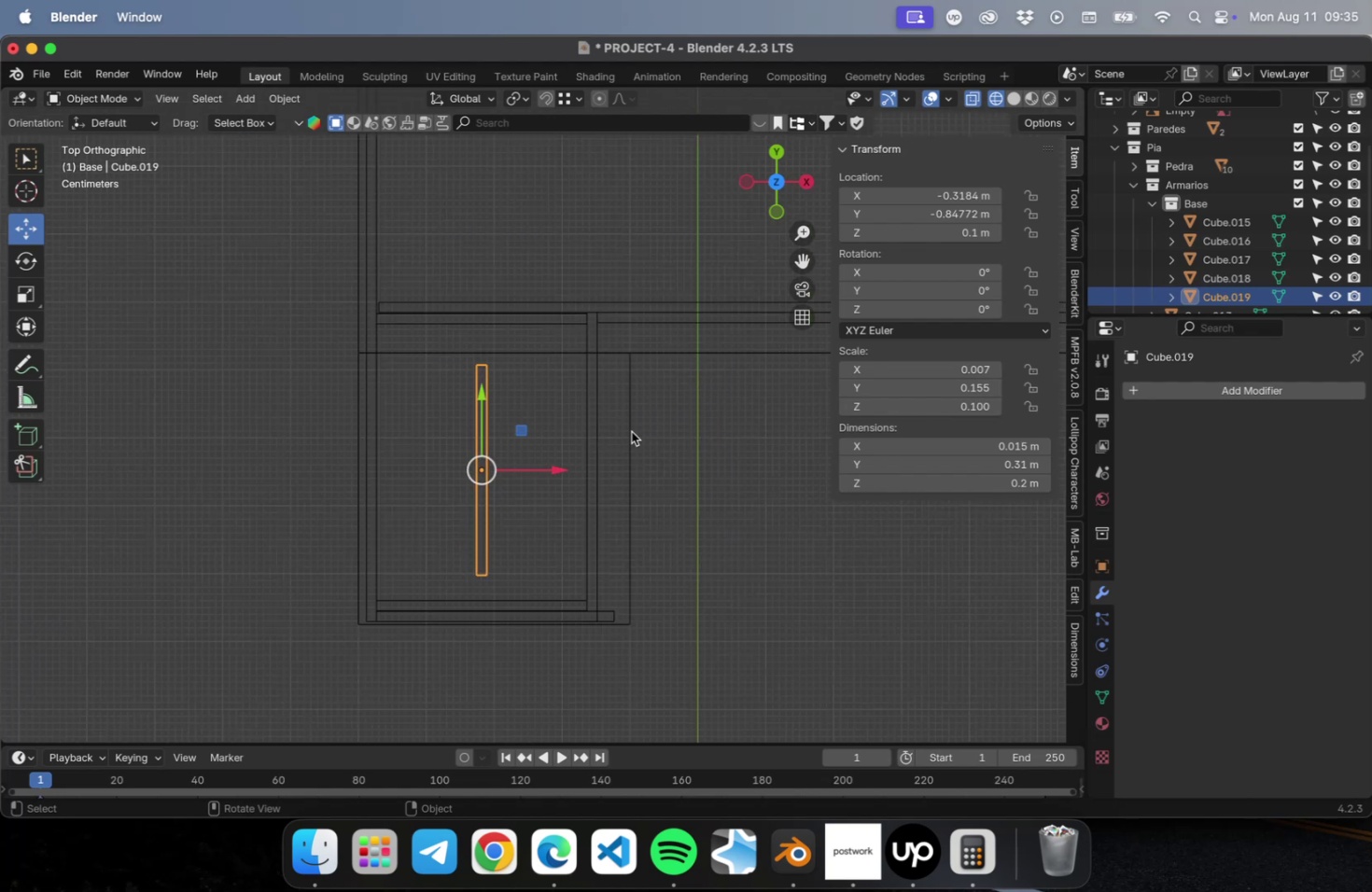 
left_click([627, 431])
 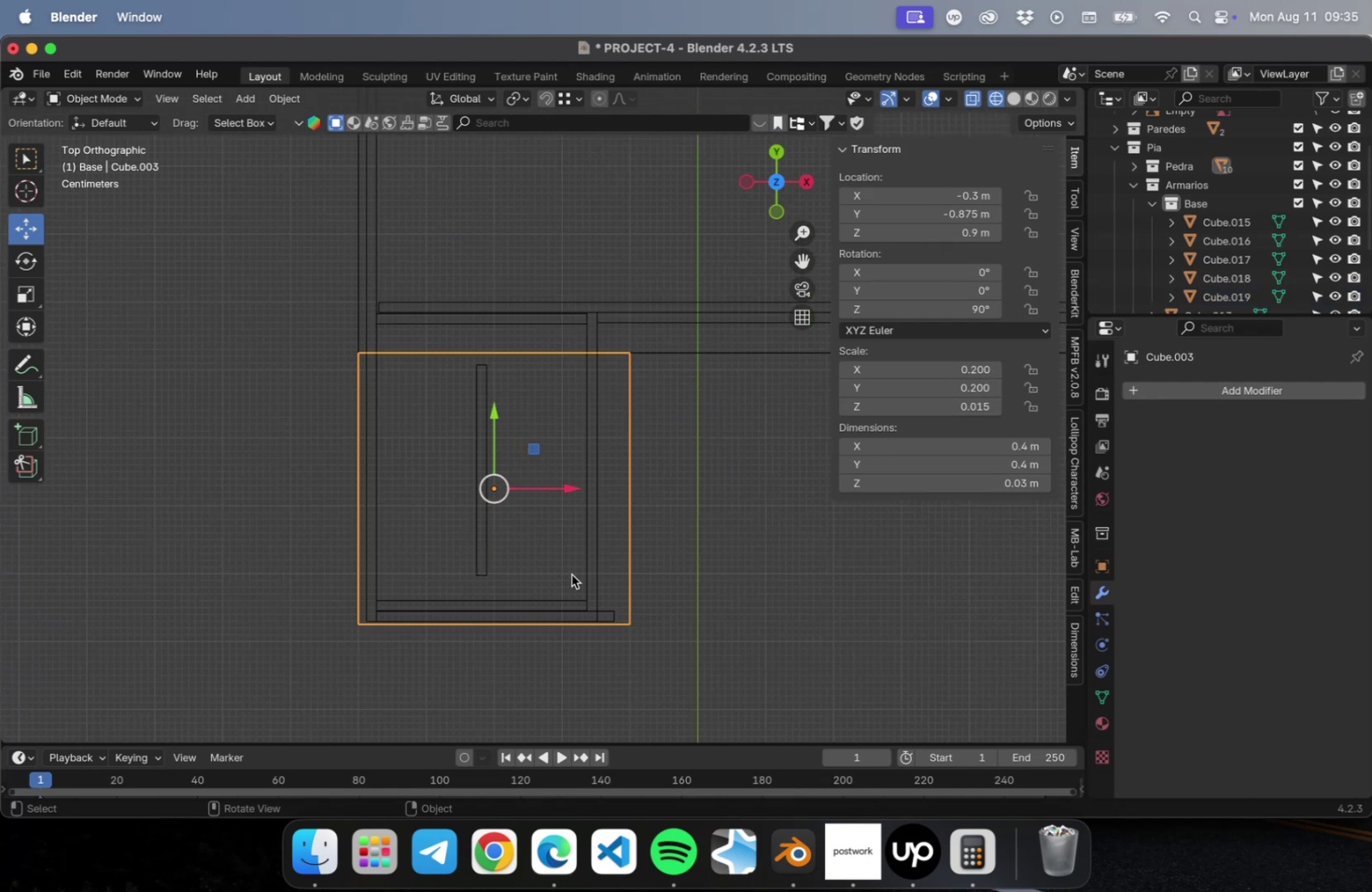 
wait(11.63)
 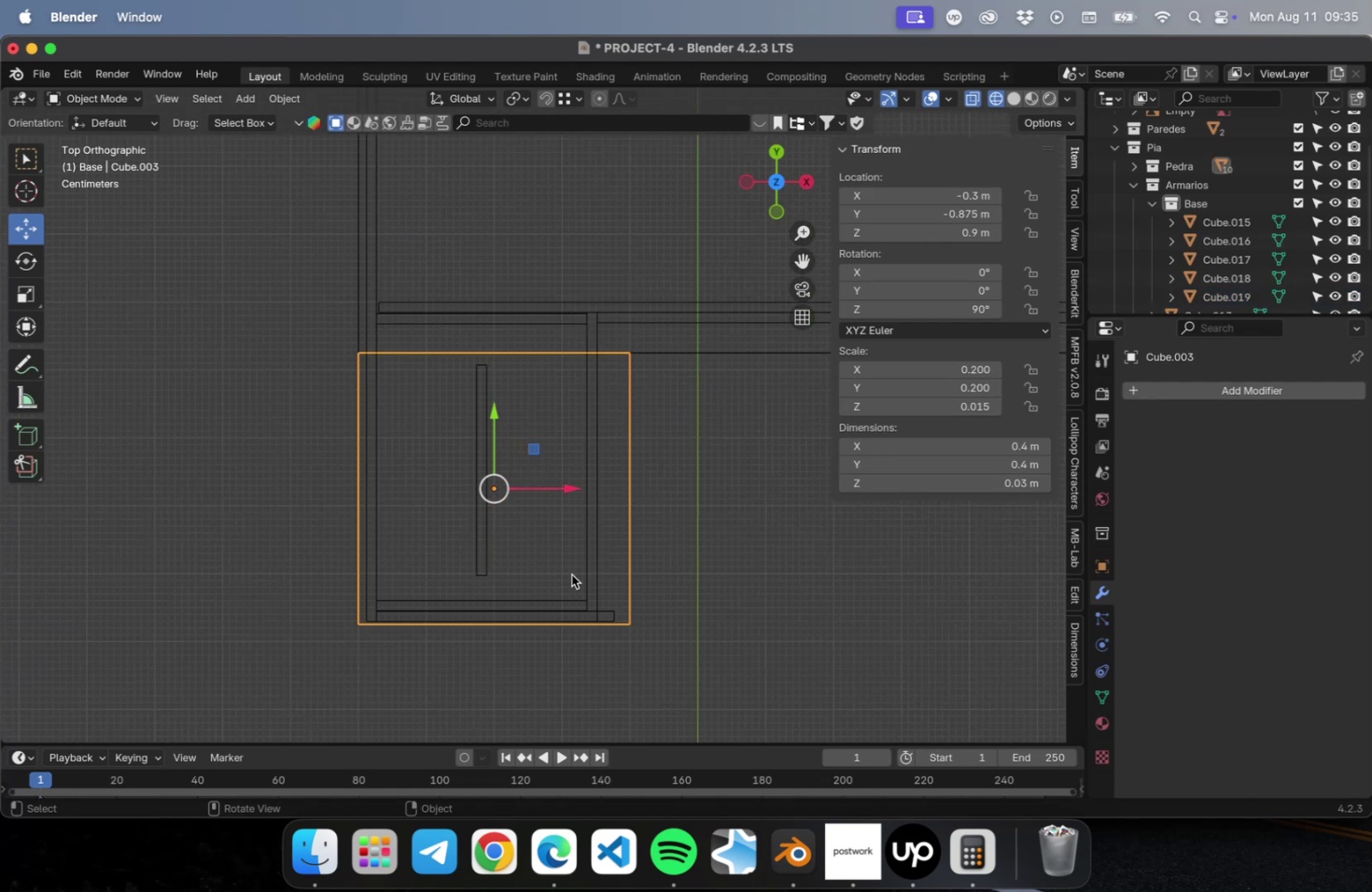 
left_click([477, 407])
 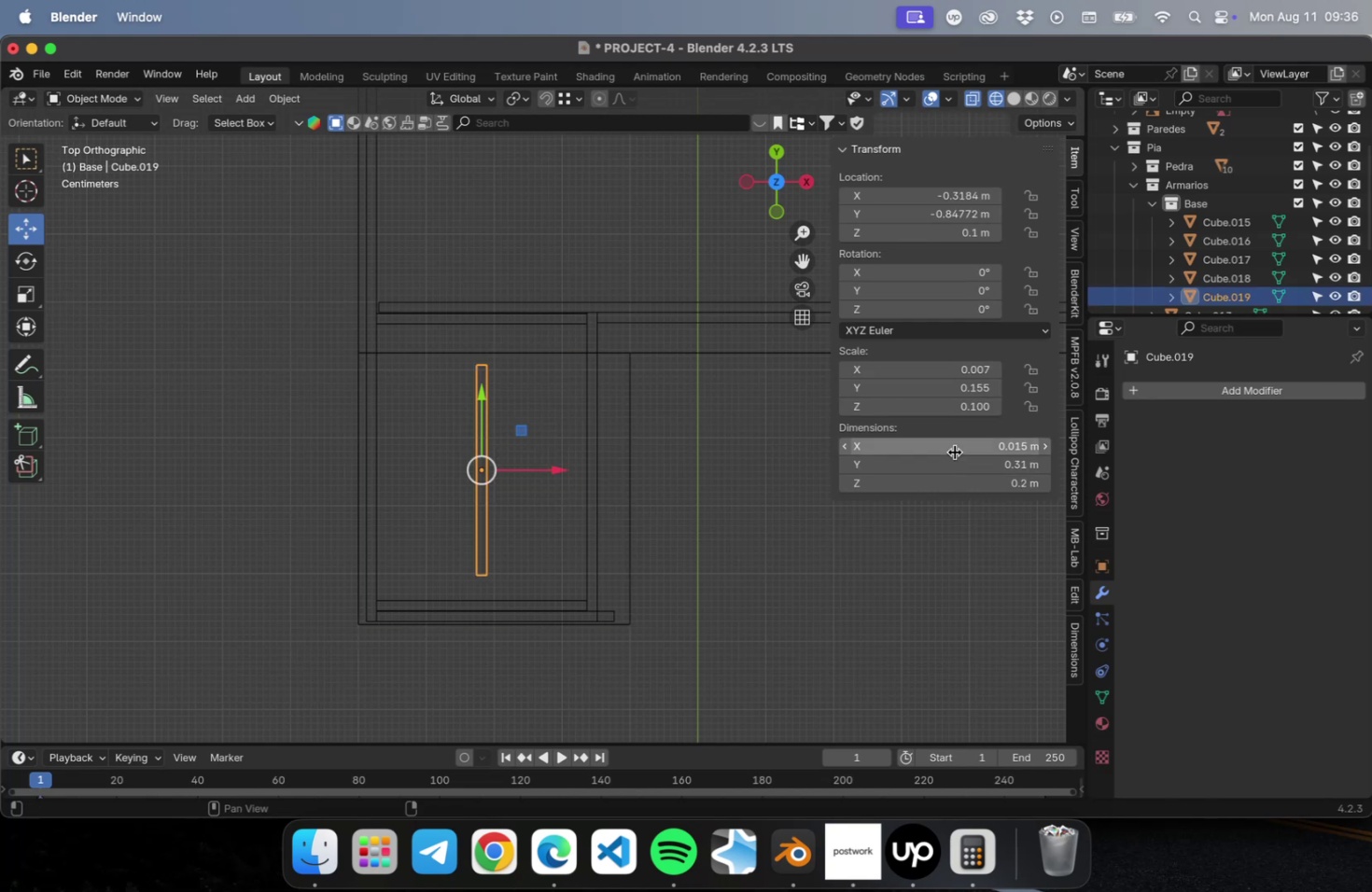 
left_click([950, 464])
 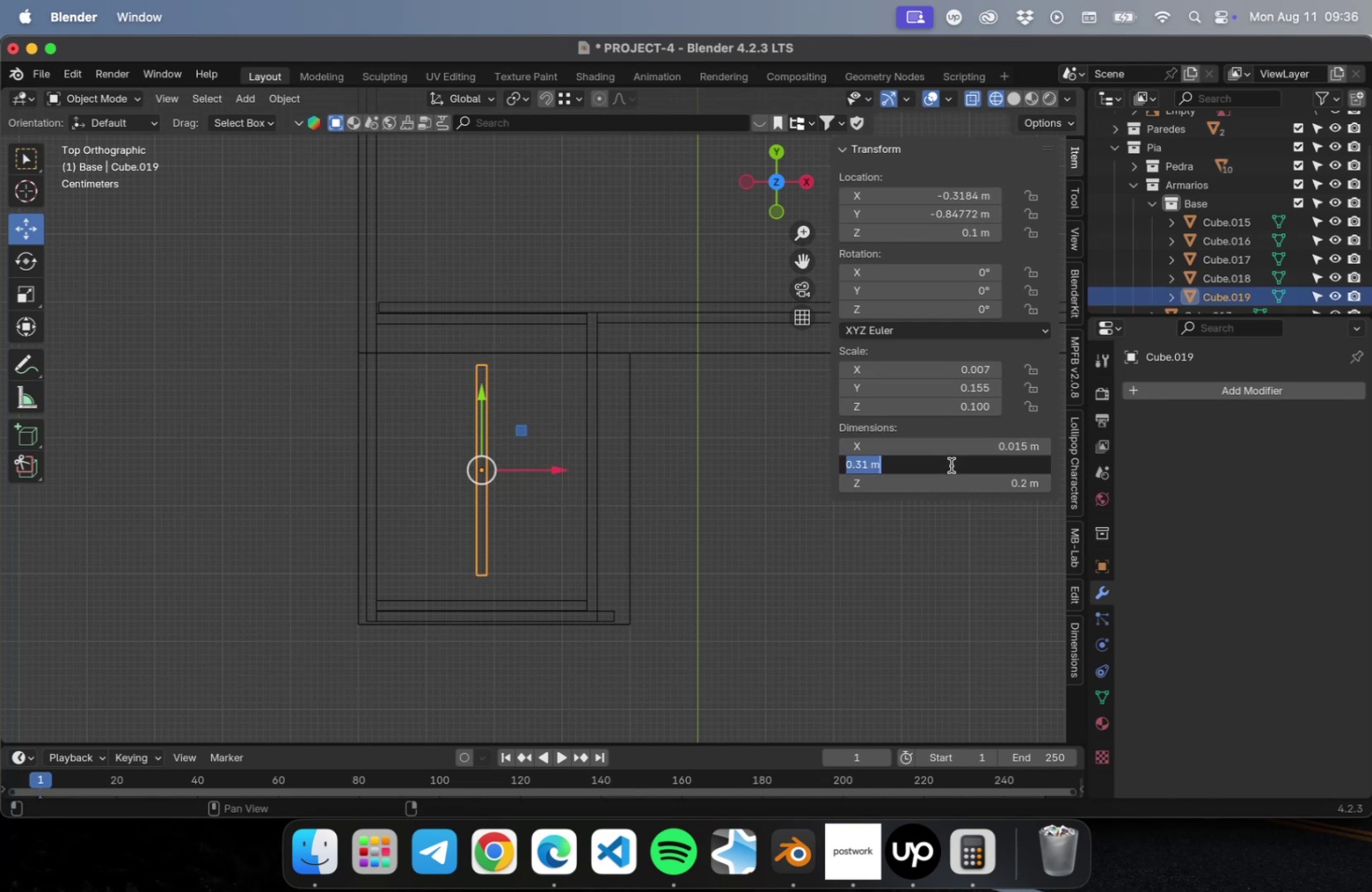 
type(.4+5)
key(Backspace)
type(0)
key(Backspace)
type(.5-.05)
key(Backspace)
type(45)
 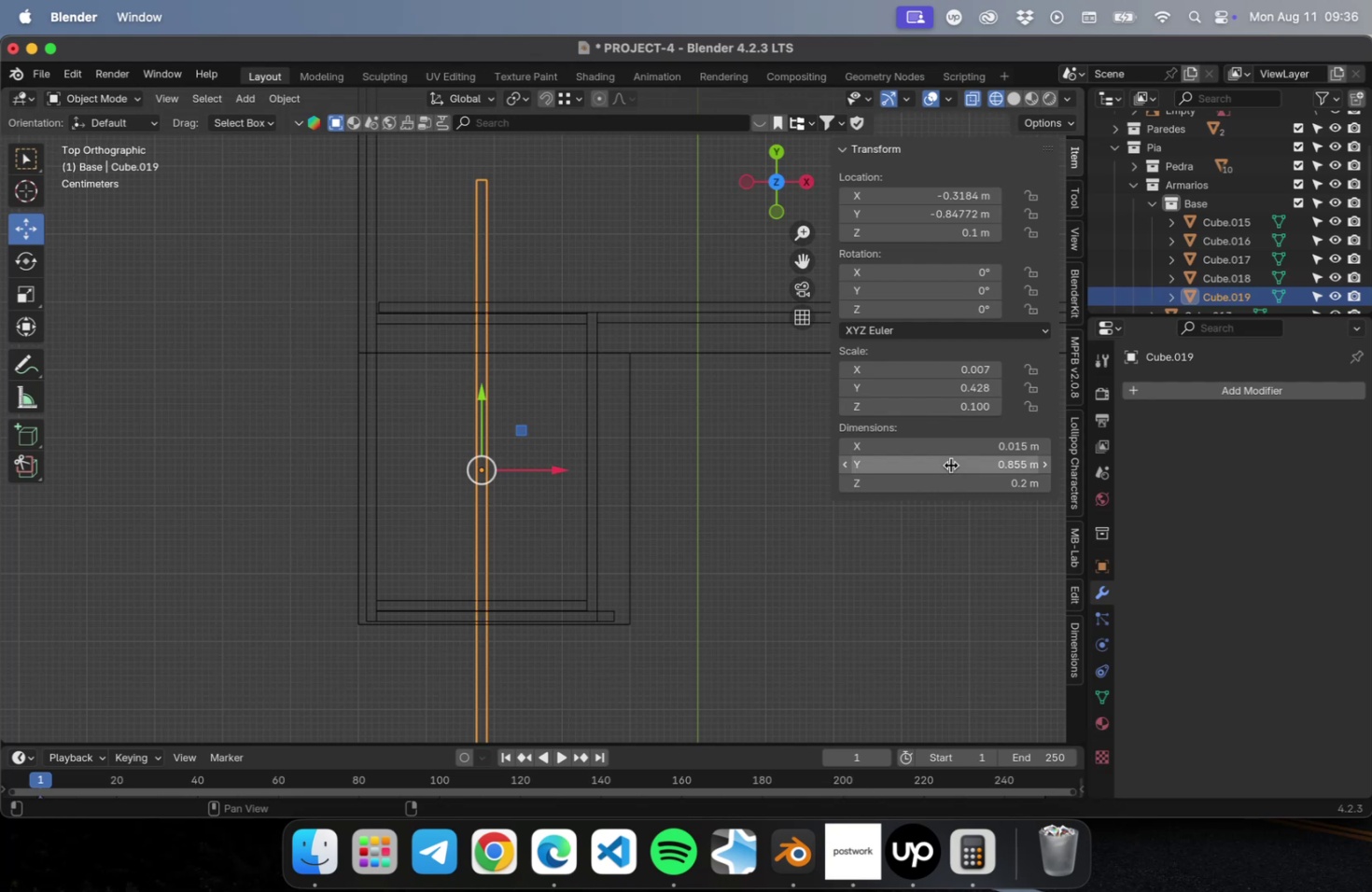 
 